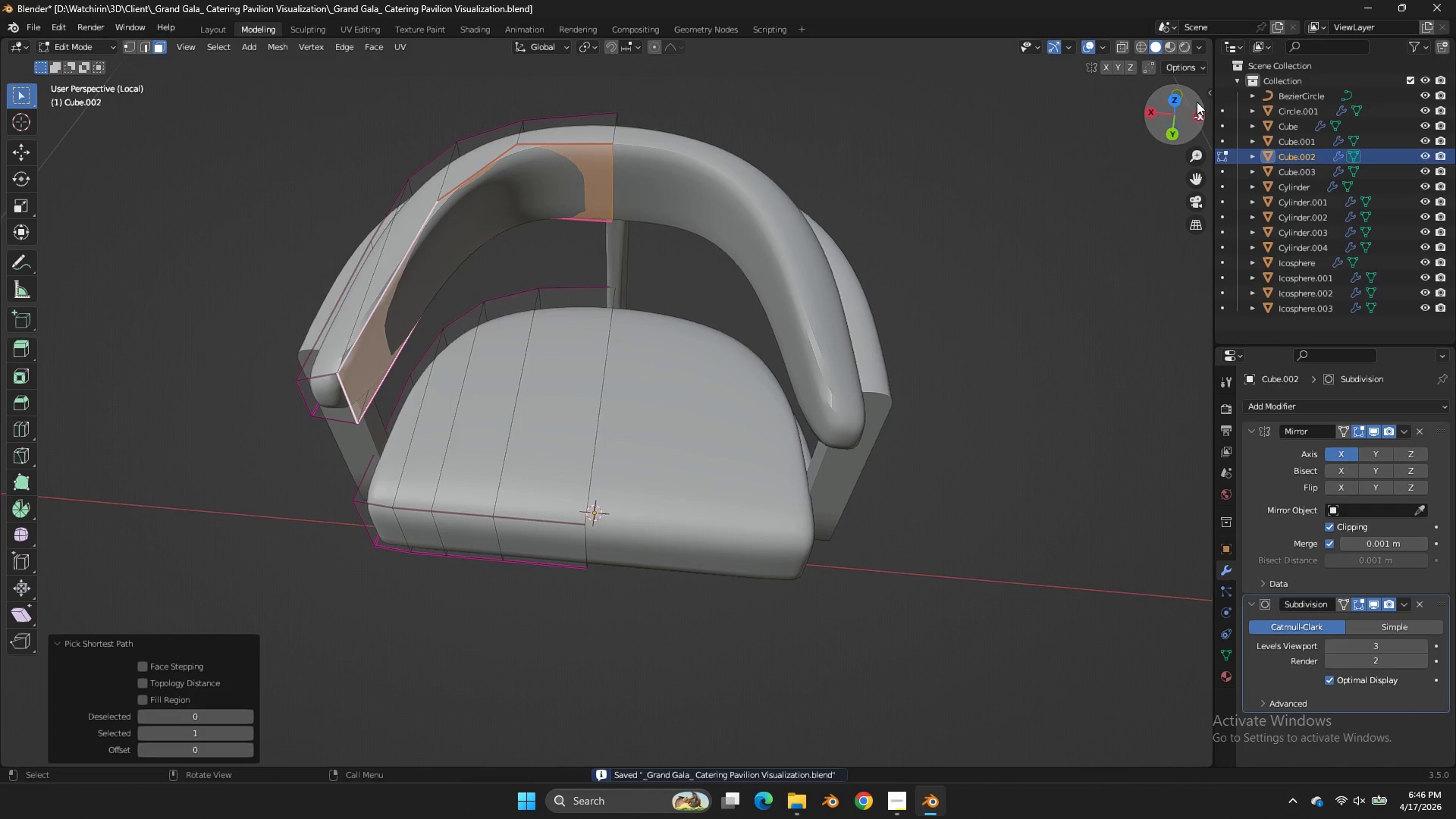 
left_click([1175, 99])
 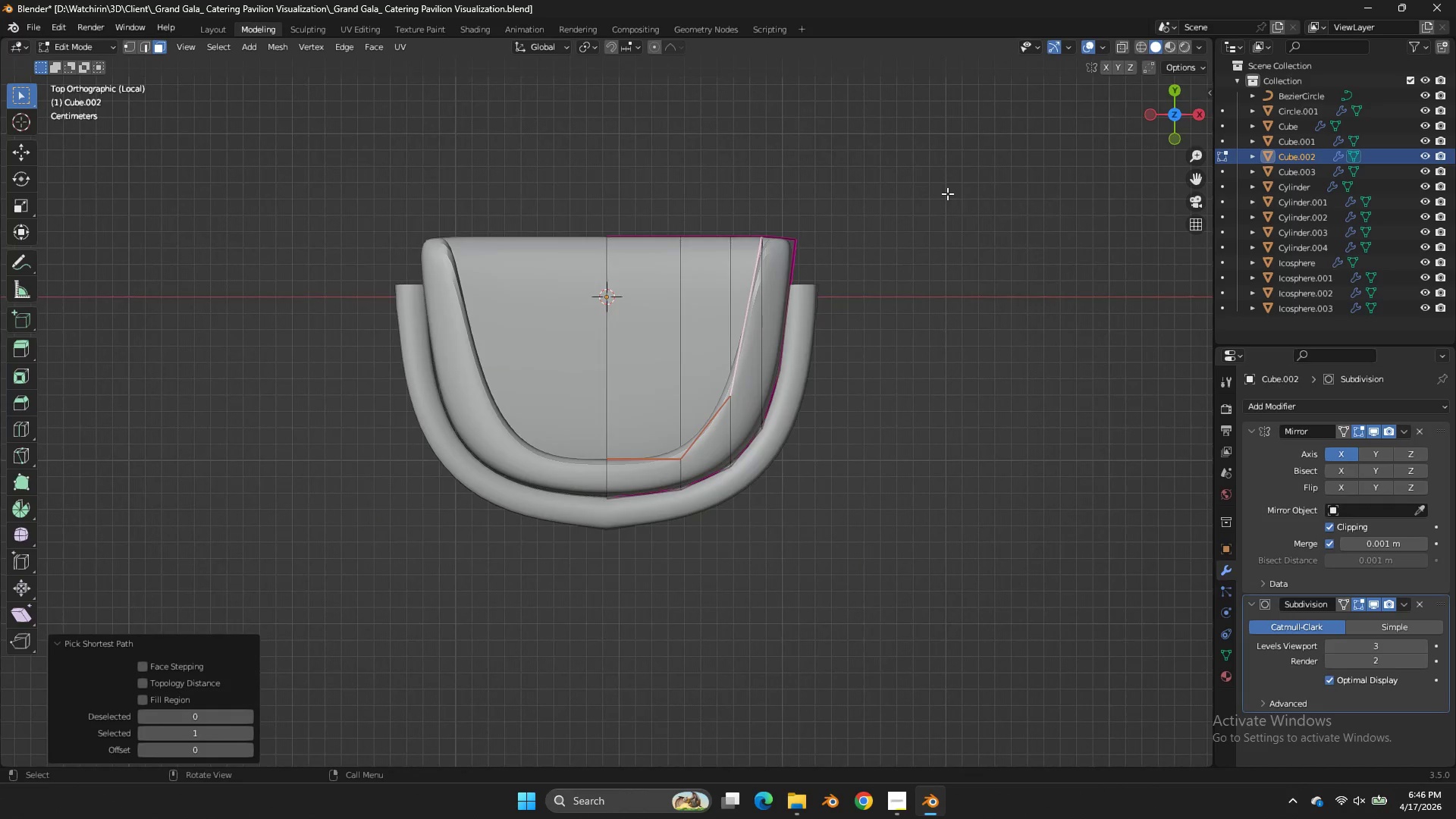 
key(S)
 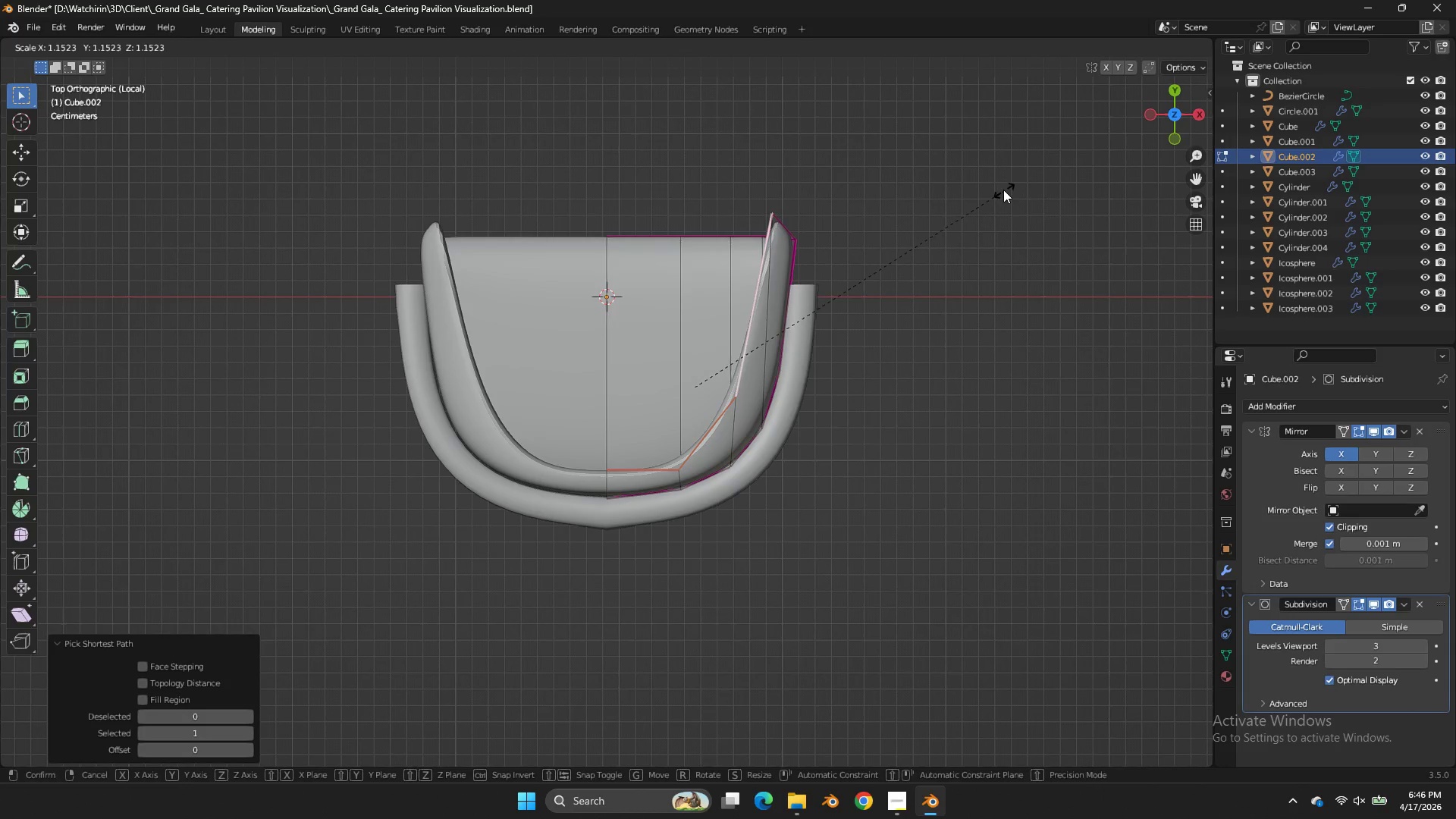 
left_click([1001, 188])
 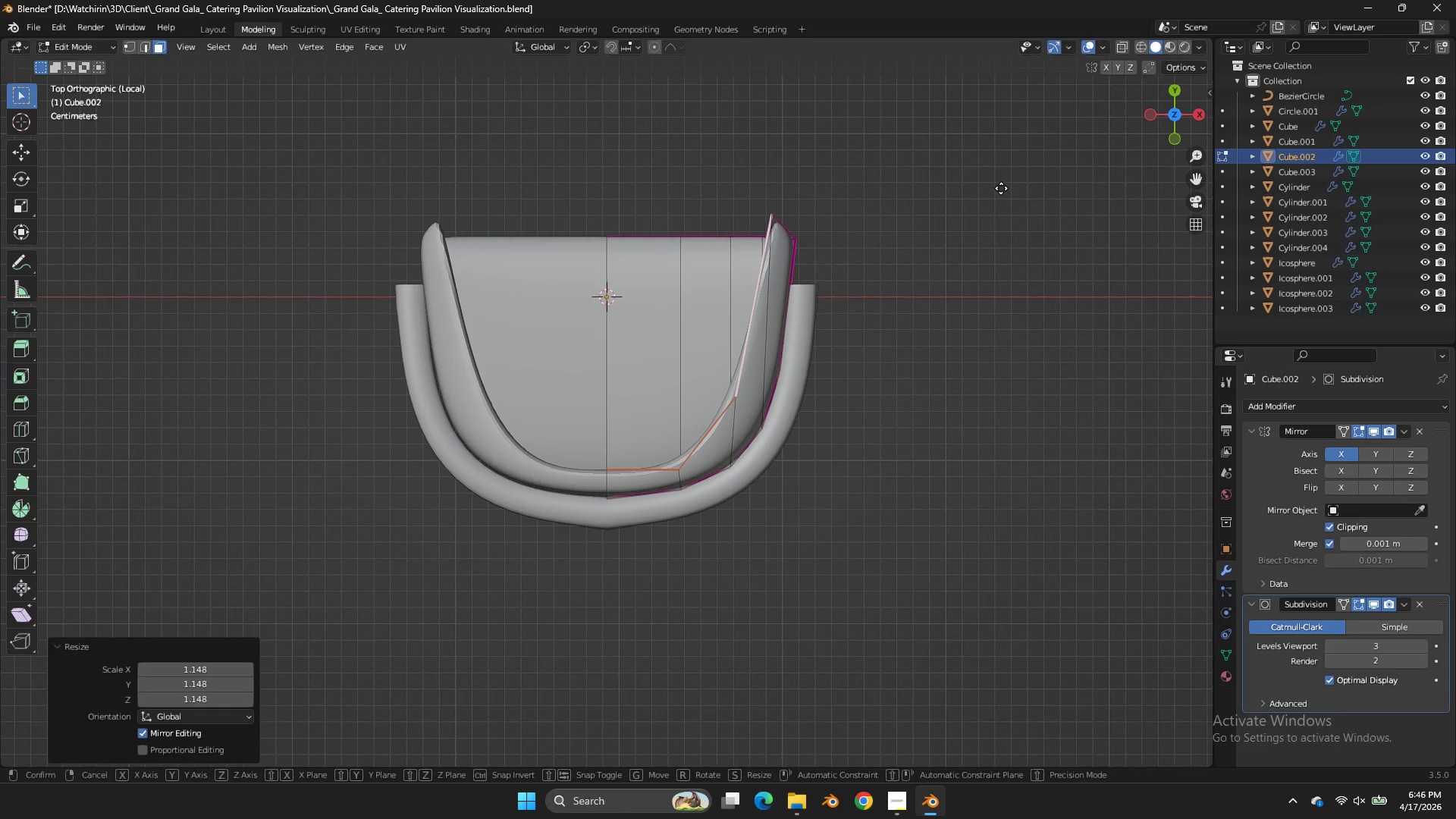 
type(gs)
 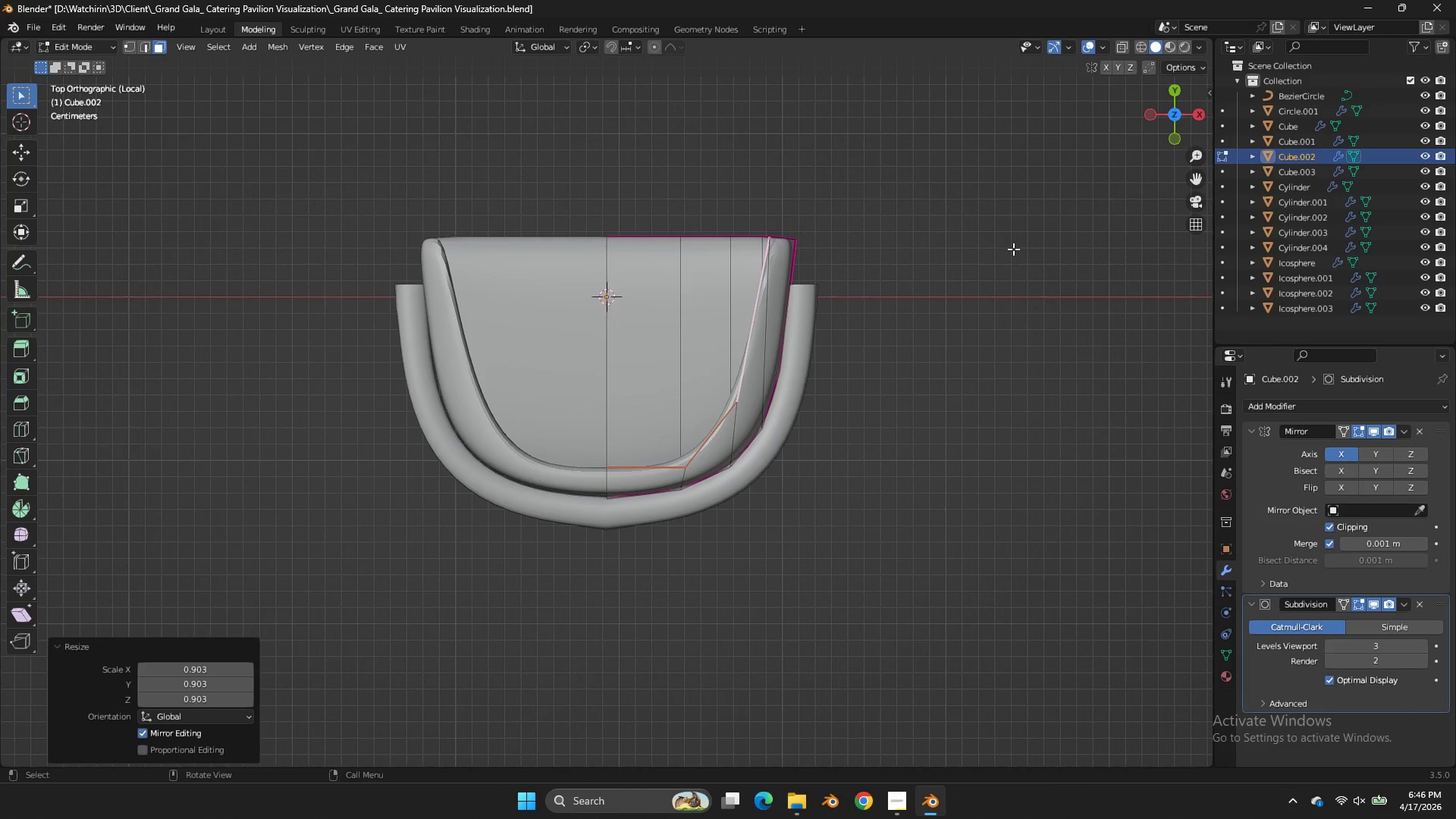 
 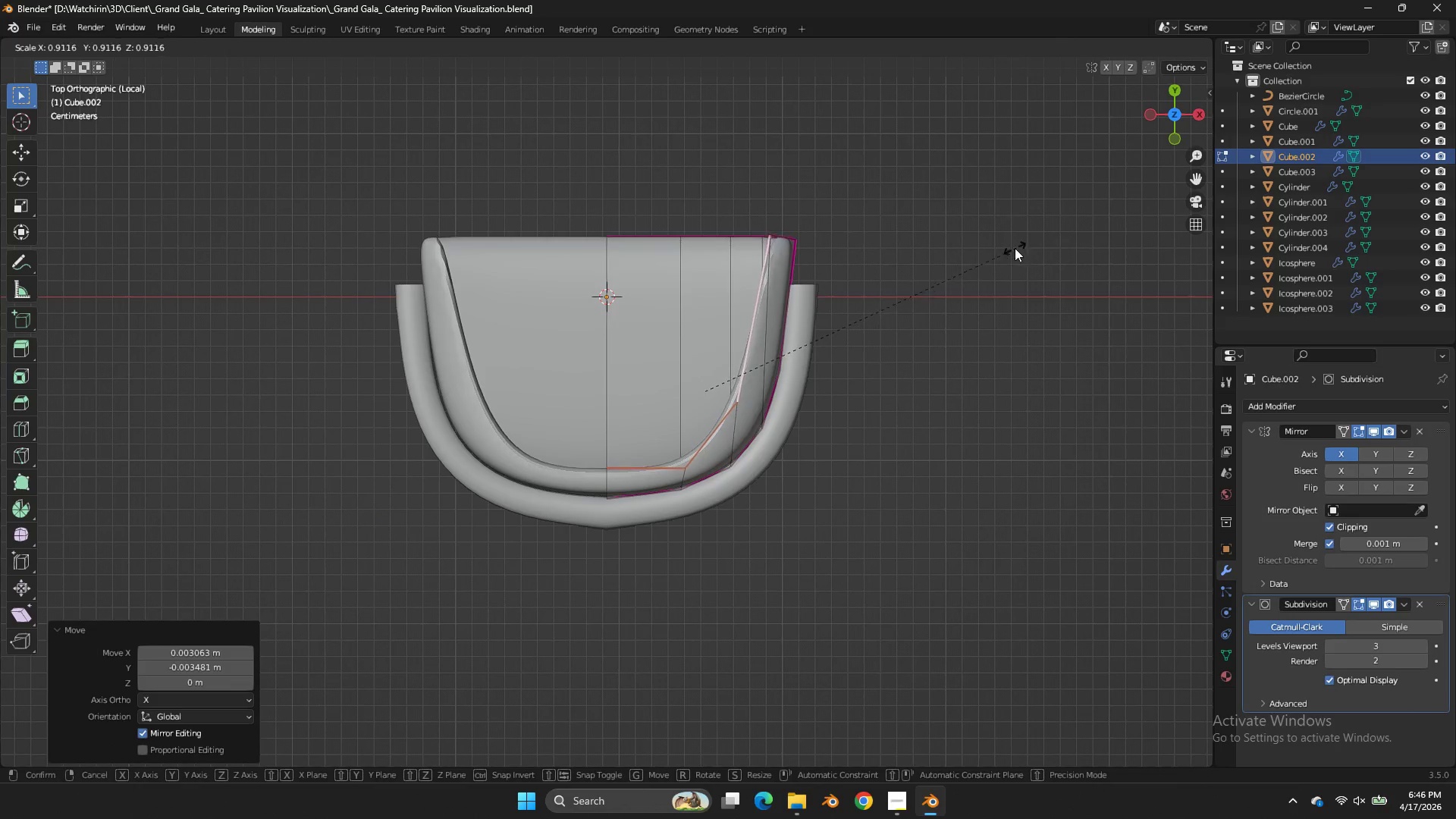 
left_click([1013, 249])
 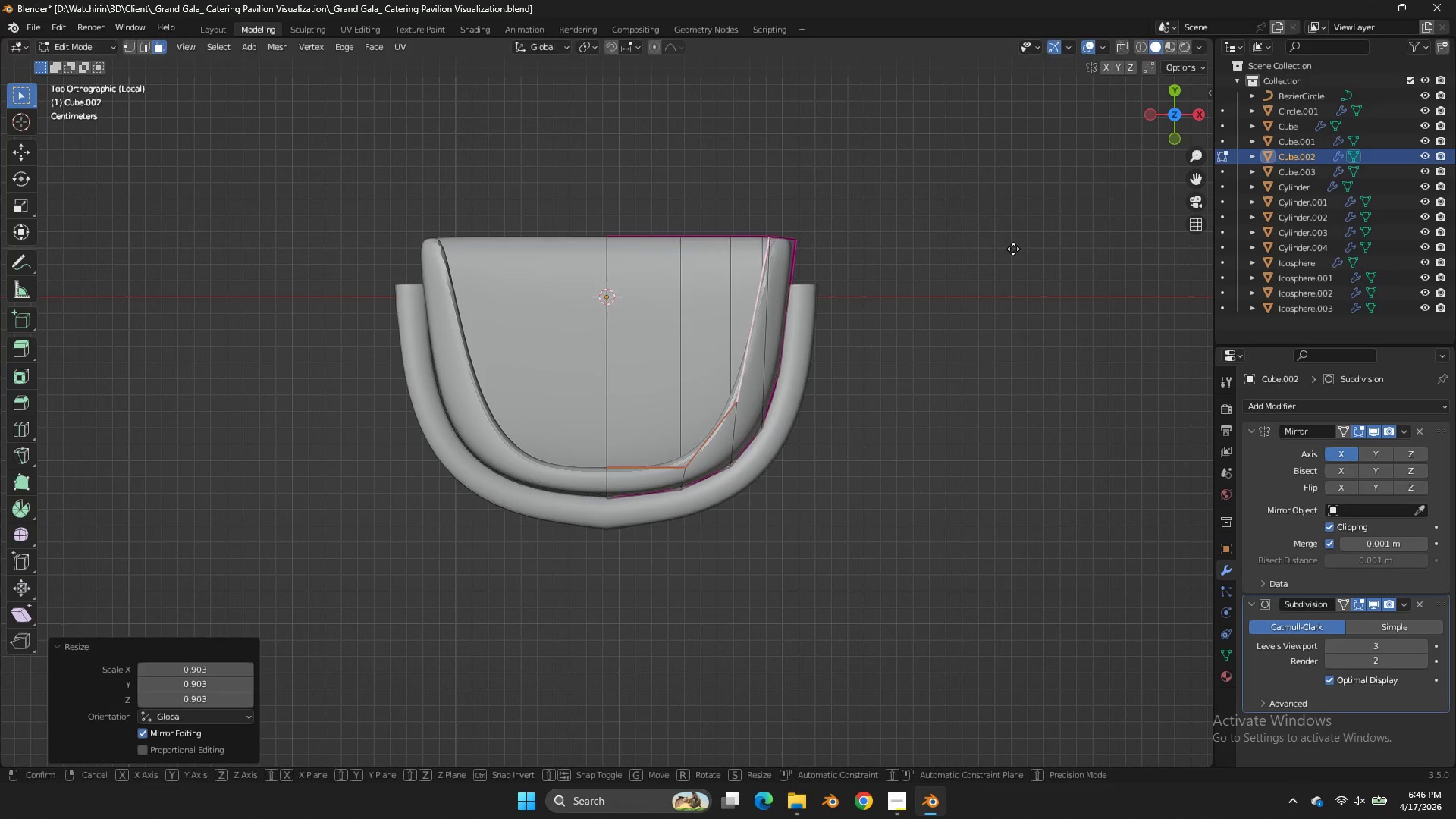 
key(G)
 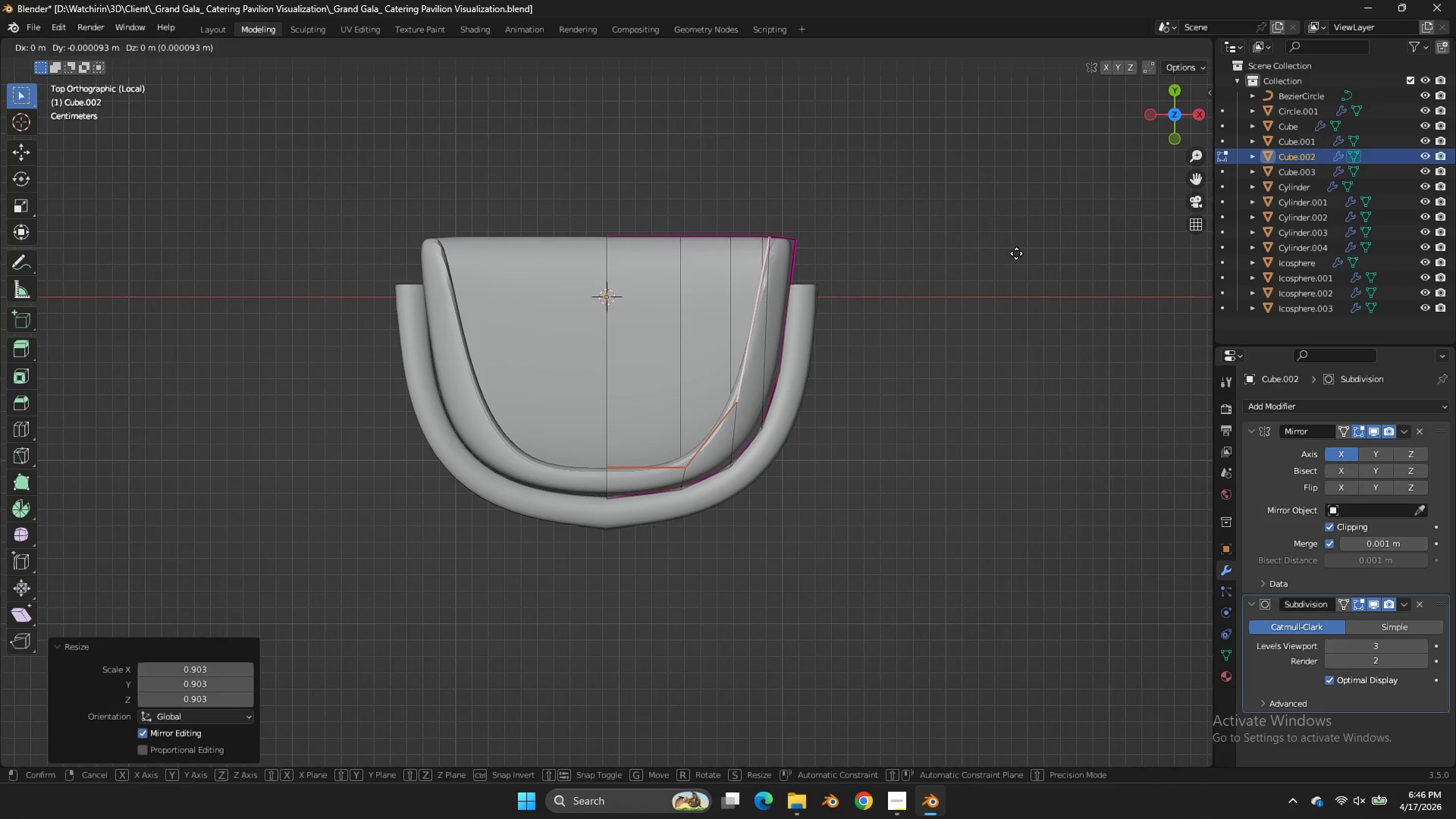 
hold_key(key=ShiftLeft, duration=1.11)
left_click([1054, 300])
 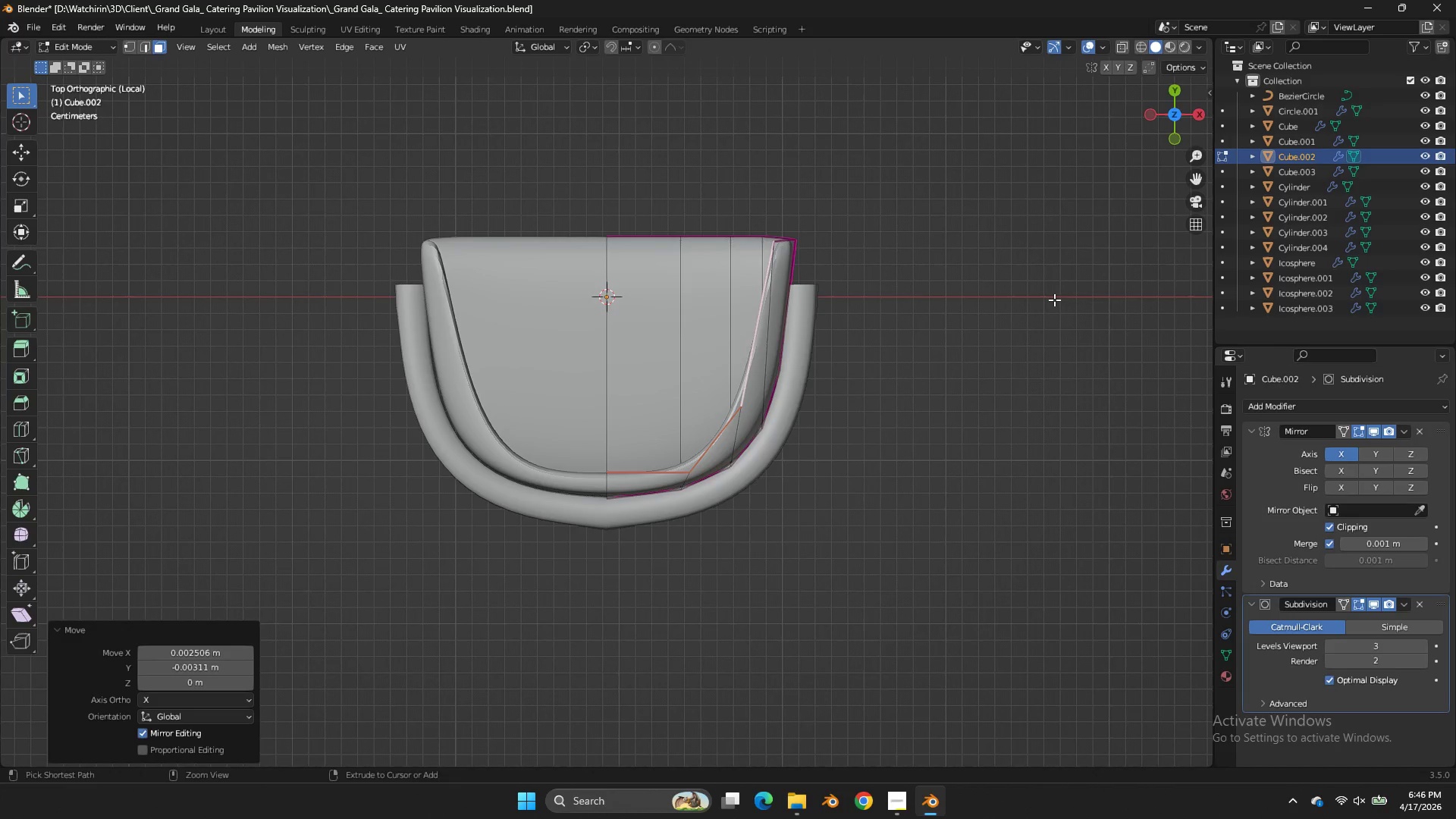 
key(Control+ControlLeft)
 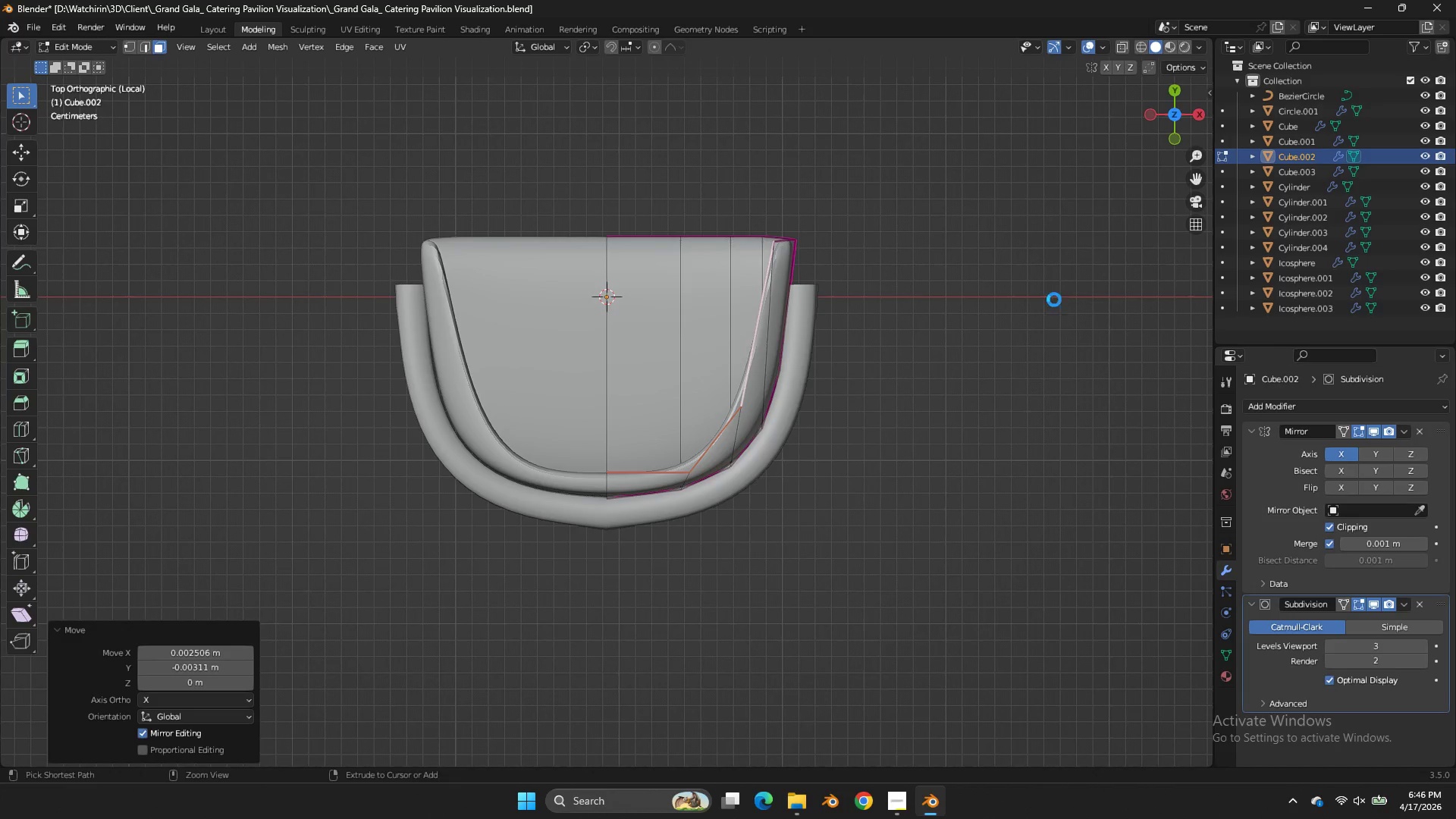 
key(Control+S)
 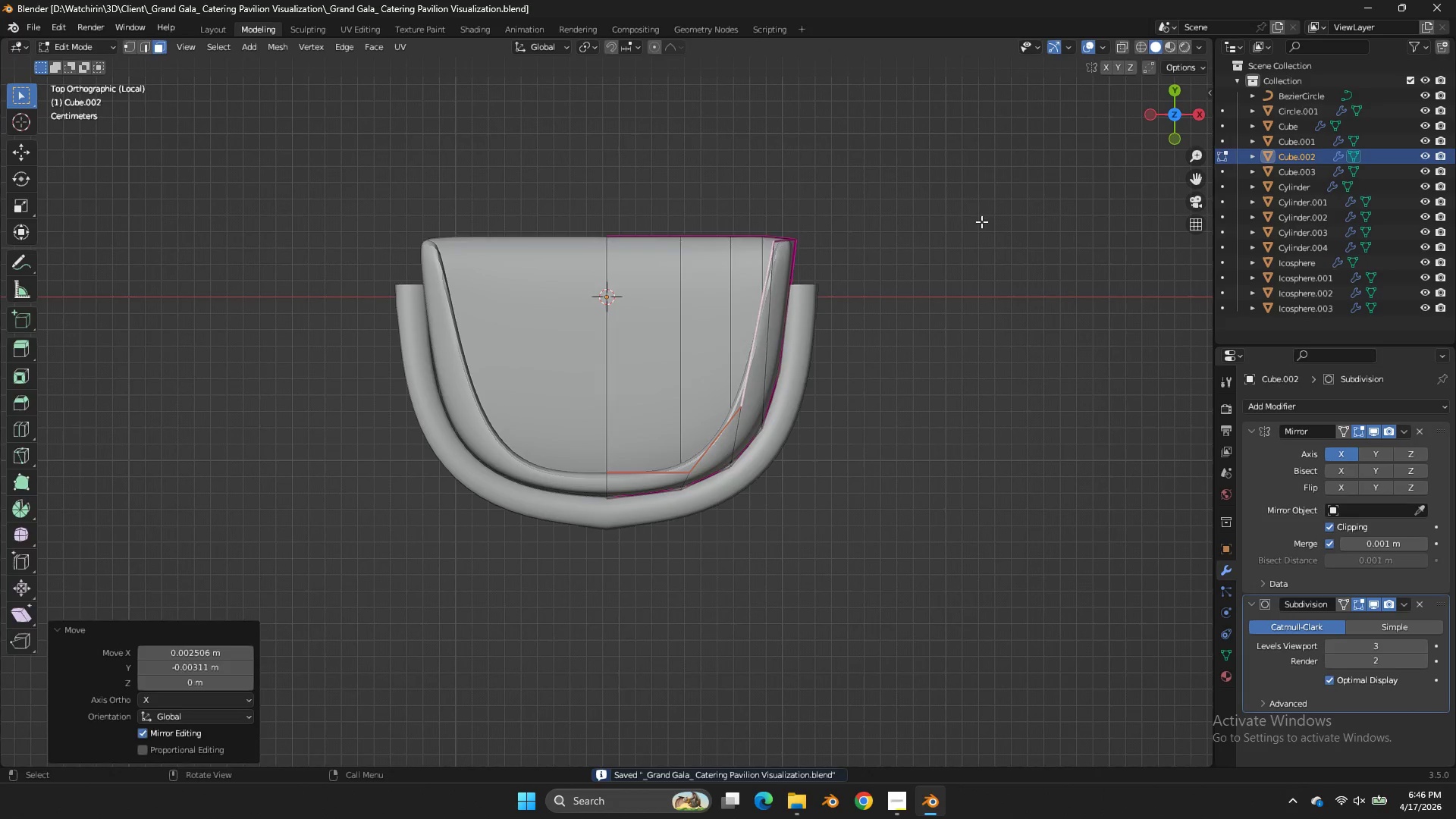 
key(Tab)
 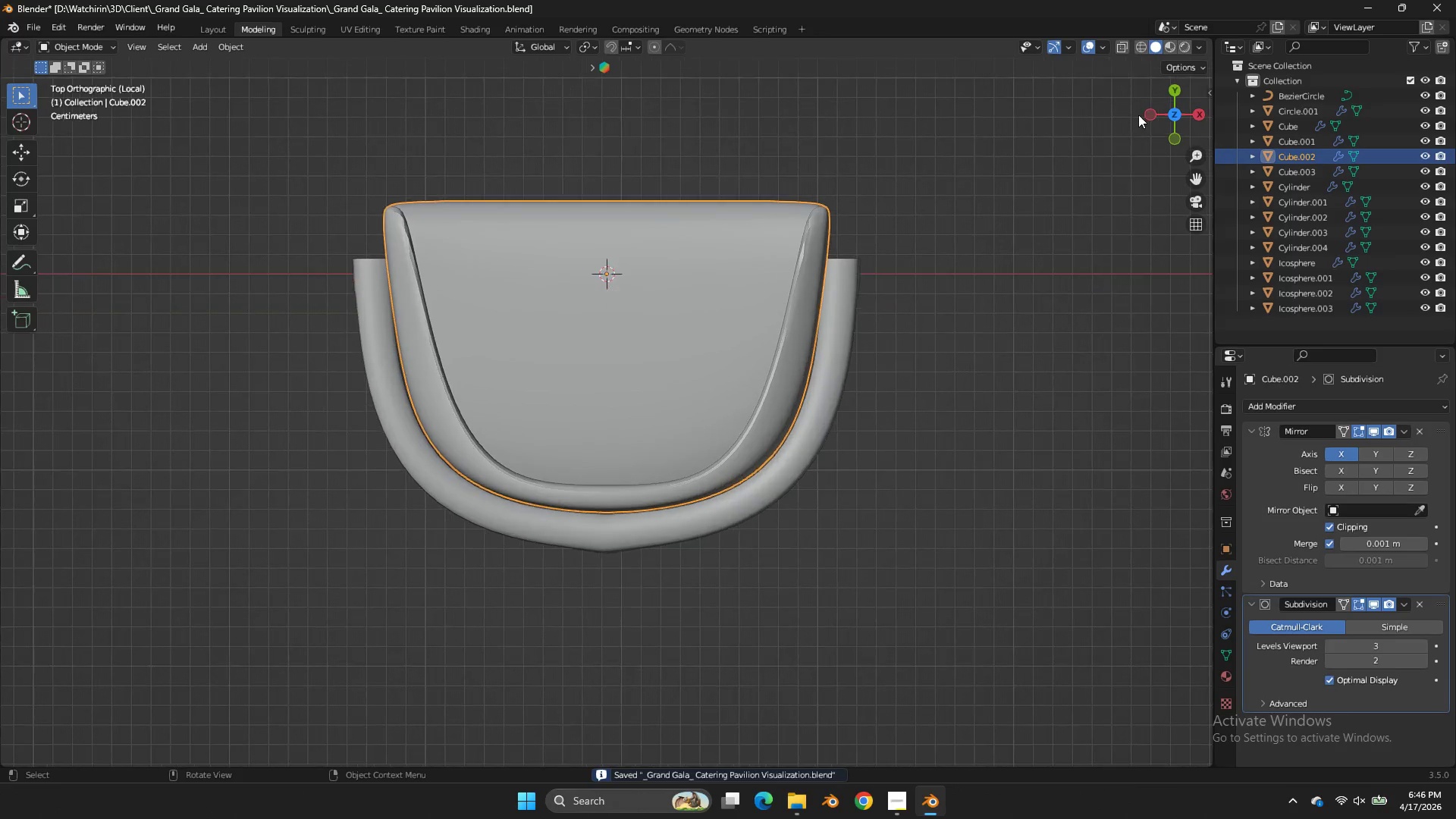 
left_click_drag(start_coordinate=[1152, 110], to_coordinate=[900, 703])
 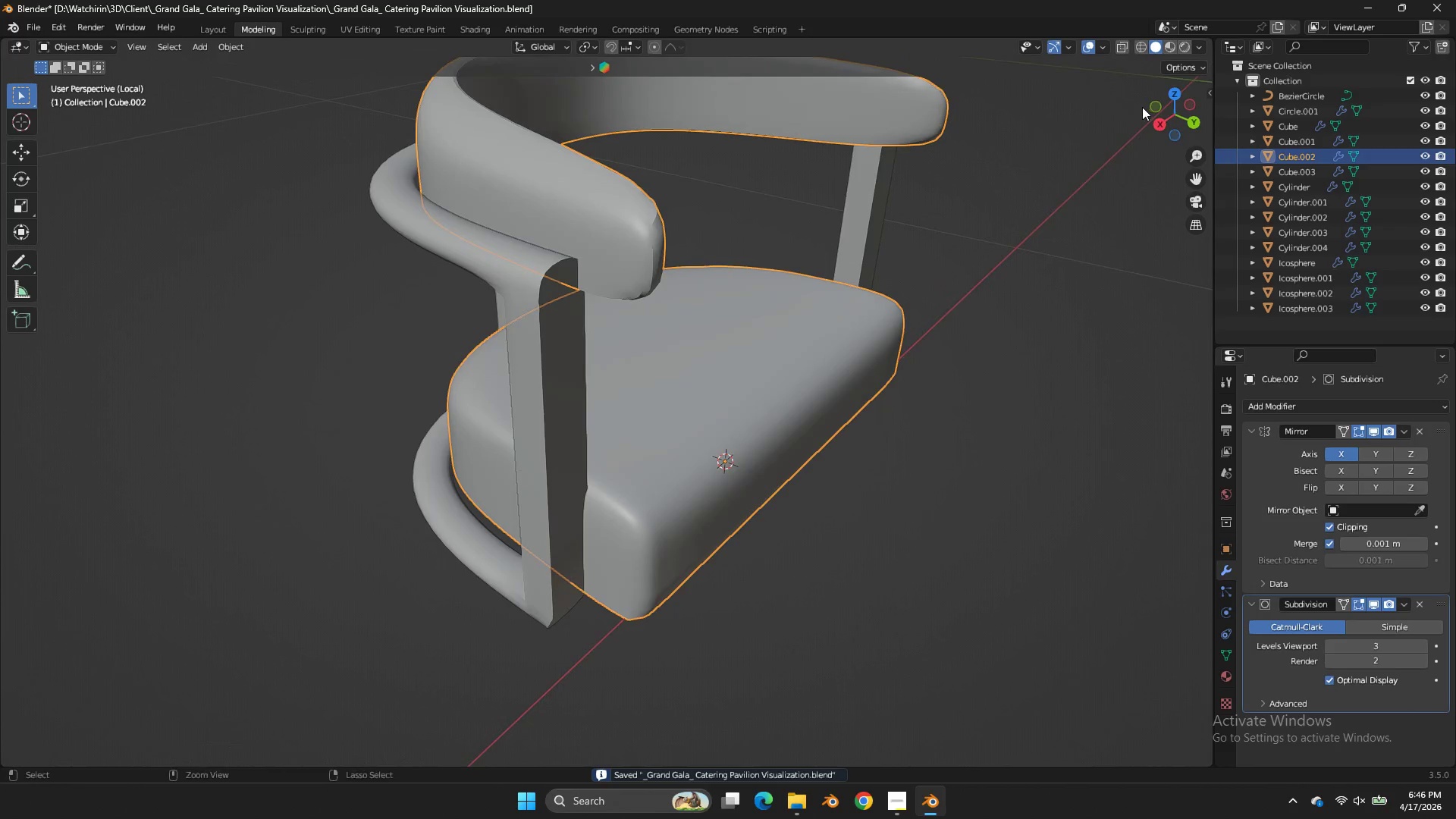 
scroll: coordinate [1081, 130], scroll_direction: up, amount: 1.0
 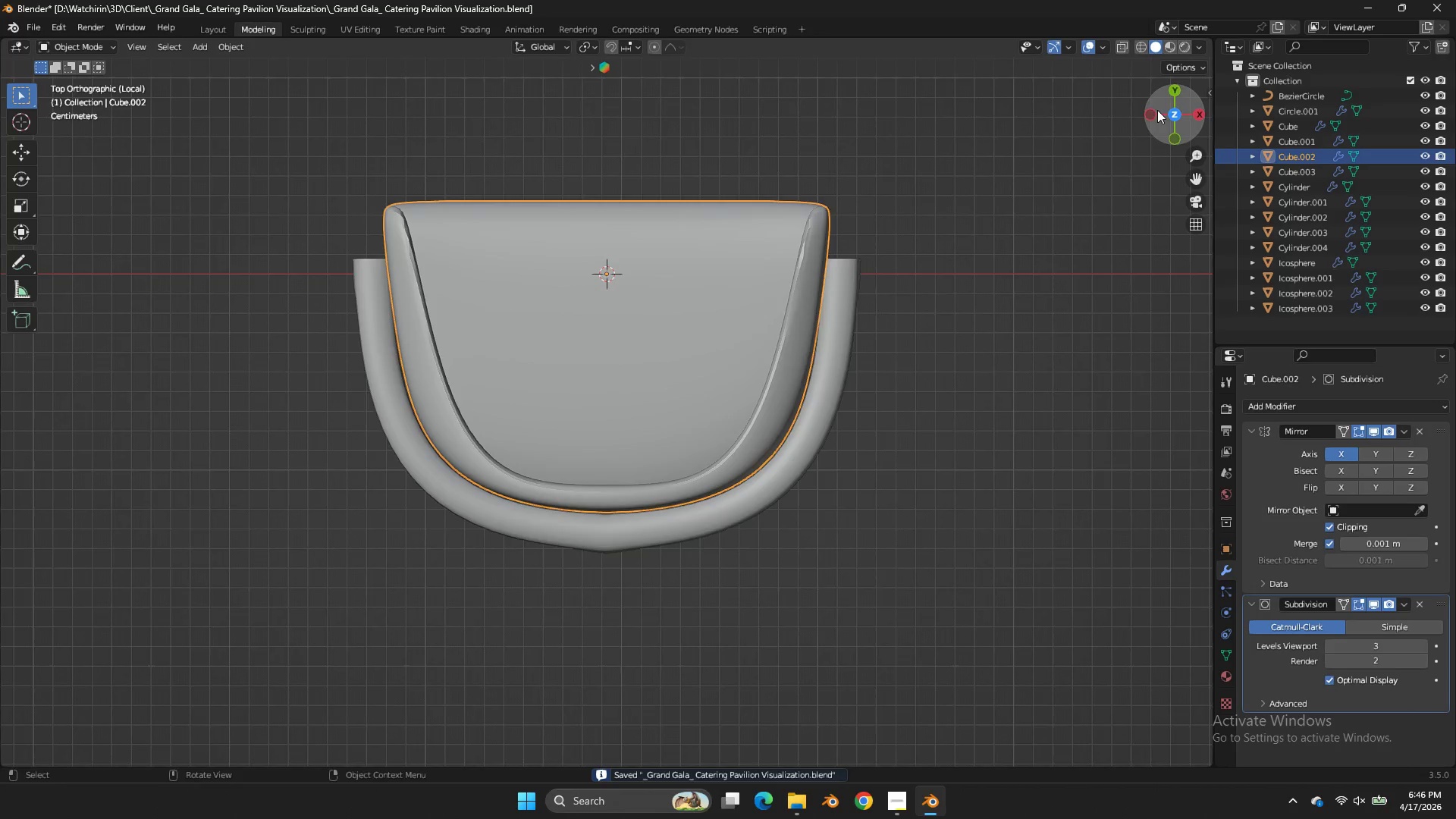 
key(Control+ControlLeft)
 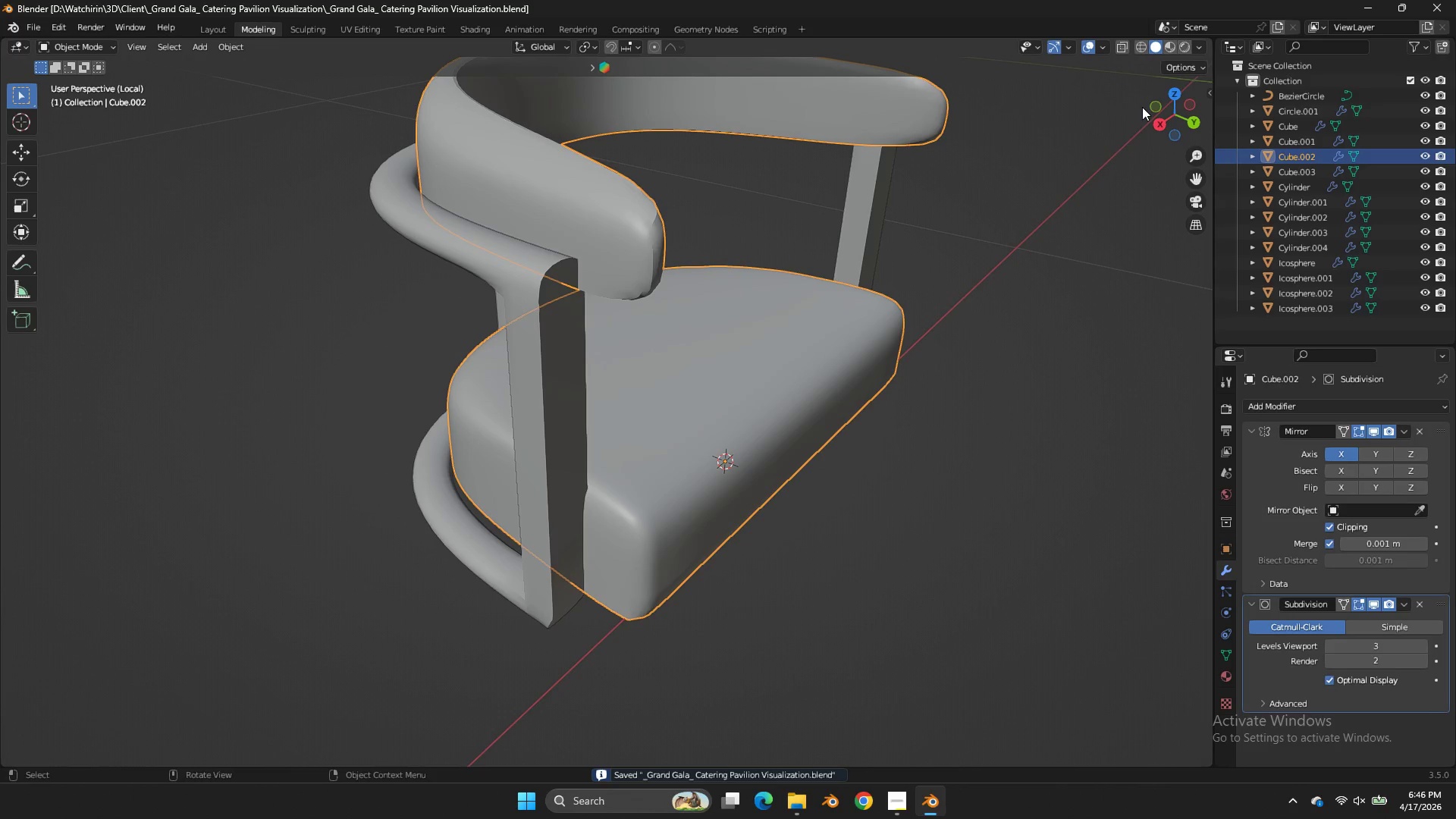 
key(Control+S)
 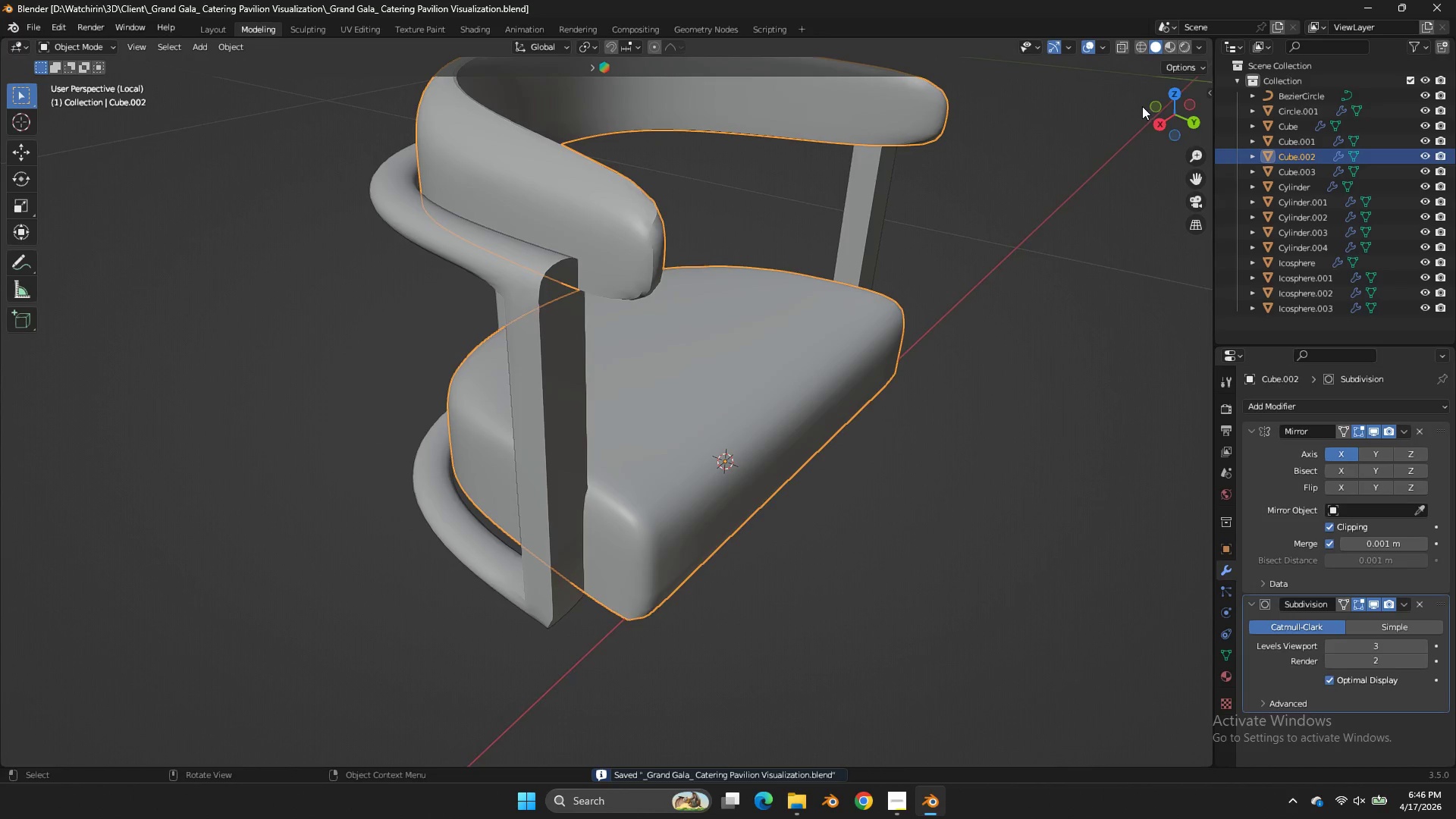 
left_click_drag(start_coordinate=[1151, 111], to_coordinate=[1212, 108])
 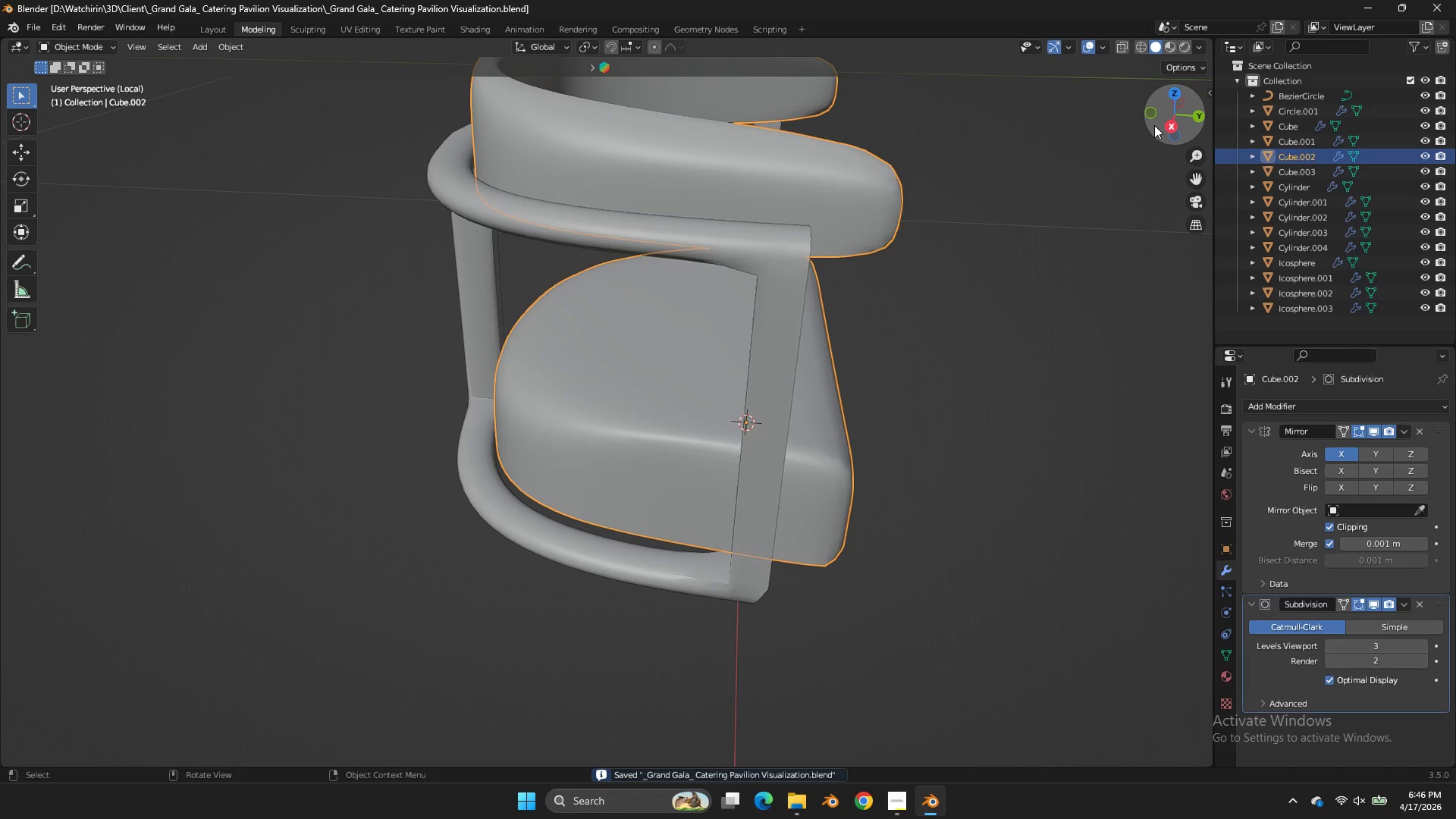 
left_click([1154, 125])
 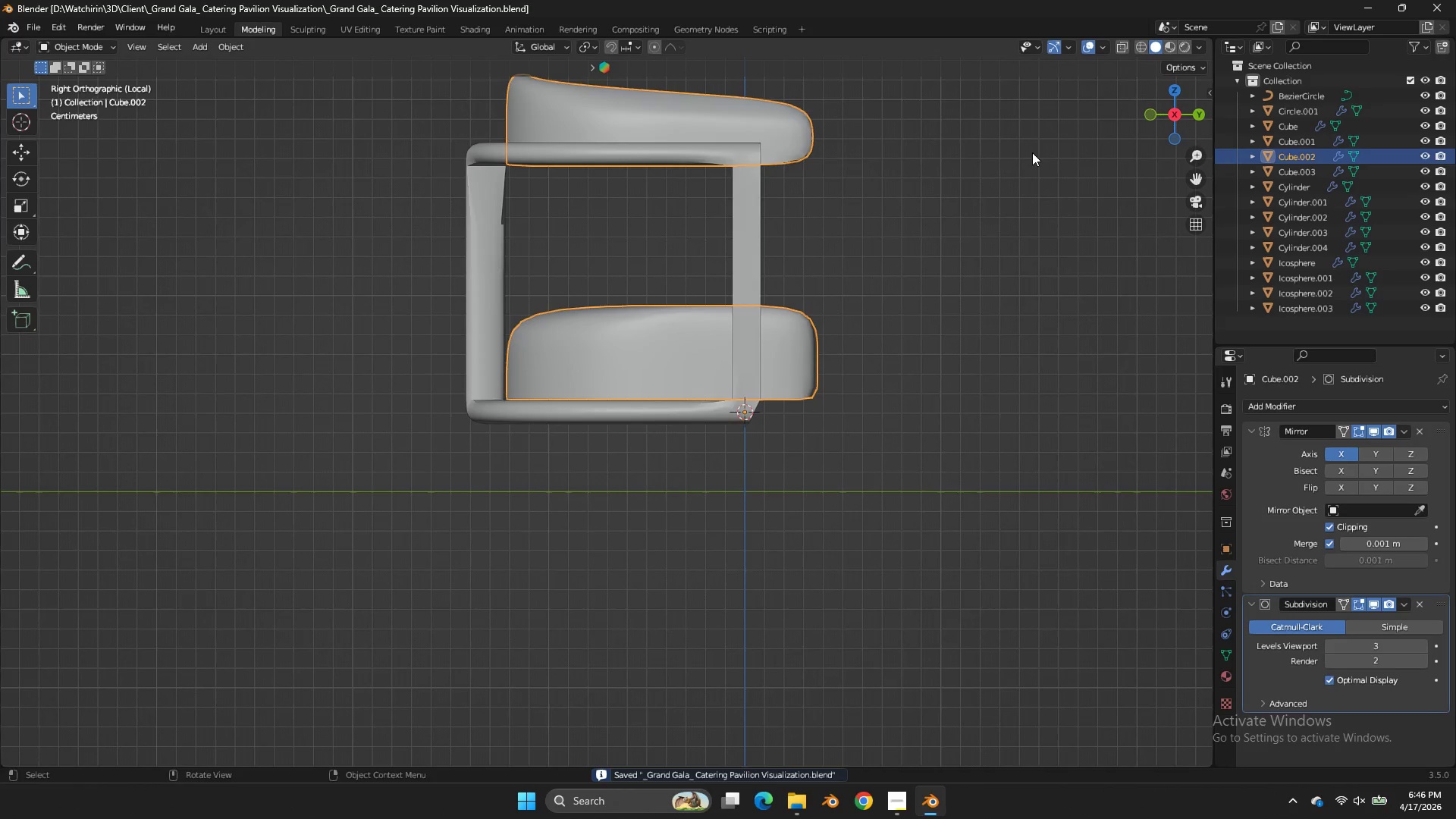 
key(Tab)
type(az)
 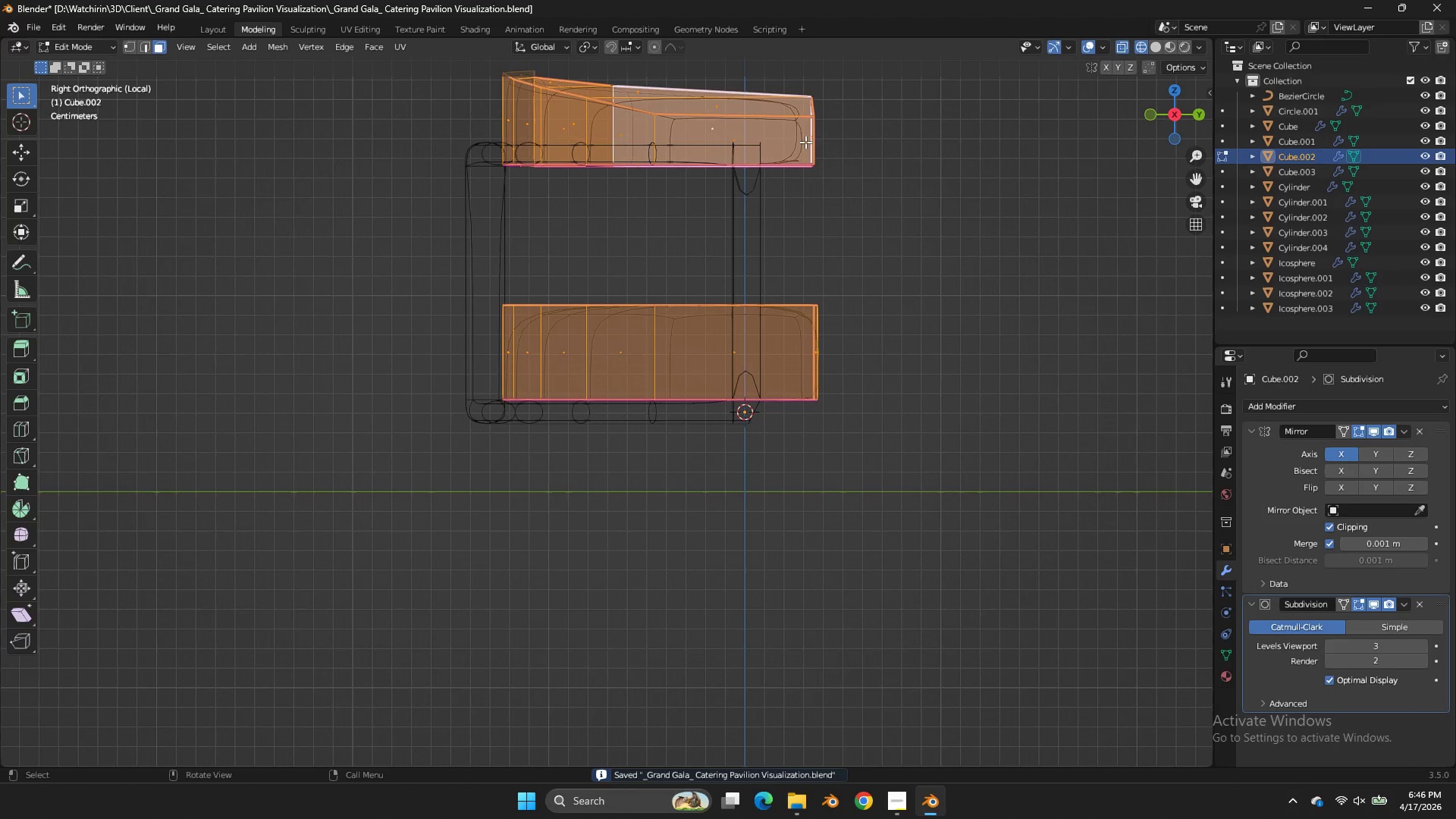 
left_click([805, 142])
 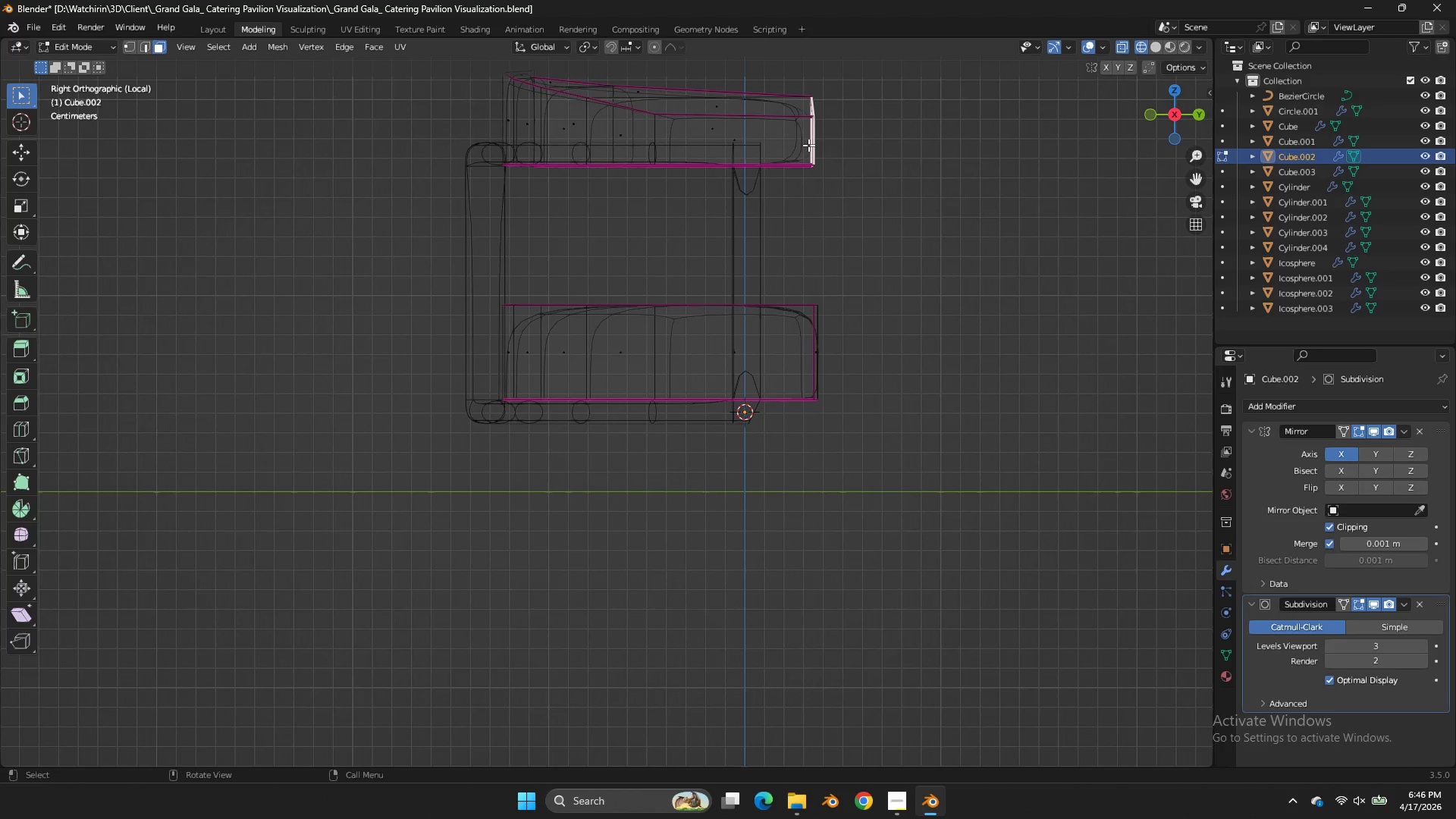 
key(L)
 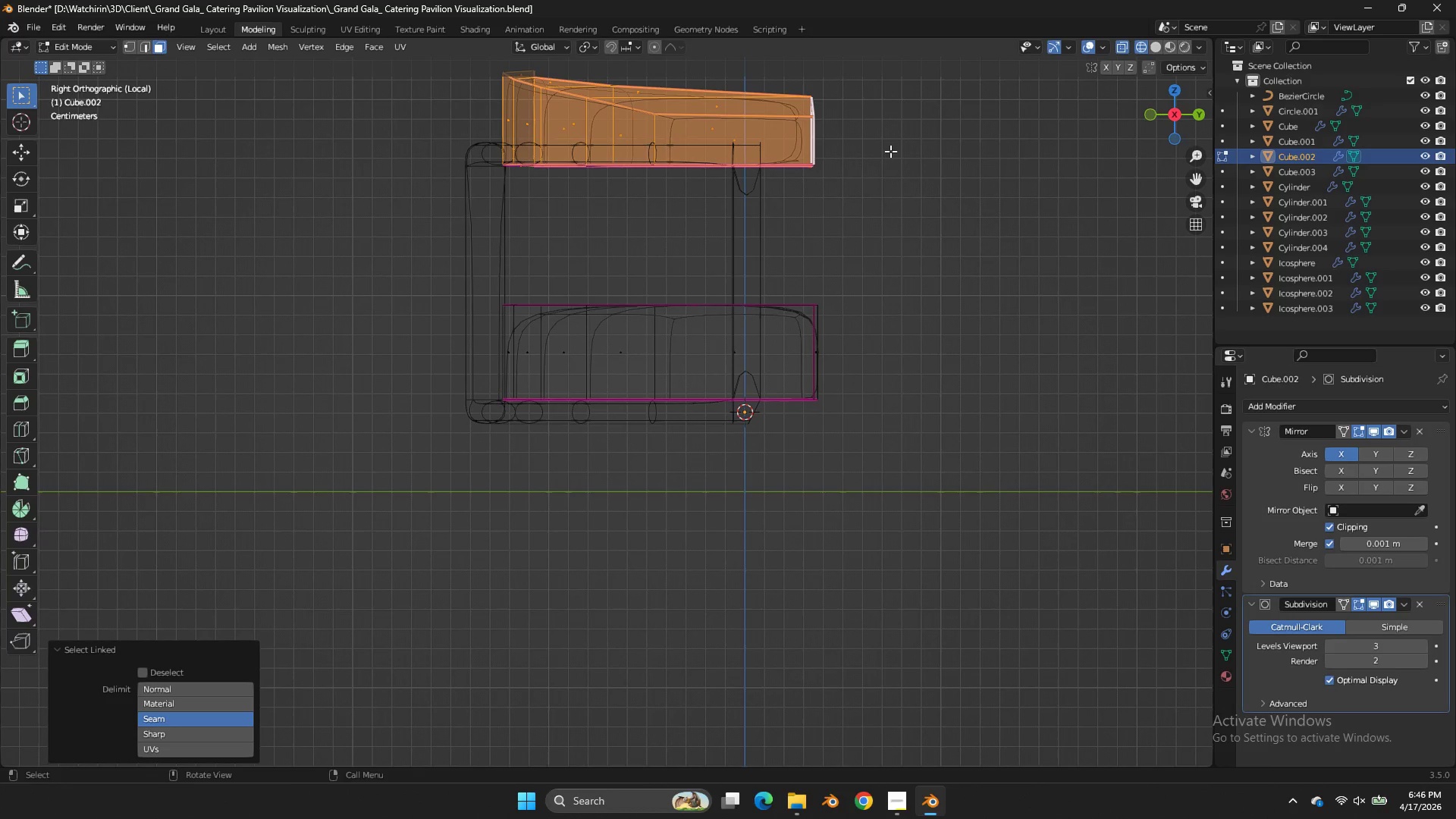 
type(gy)
 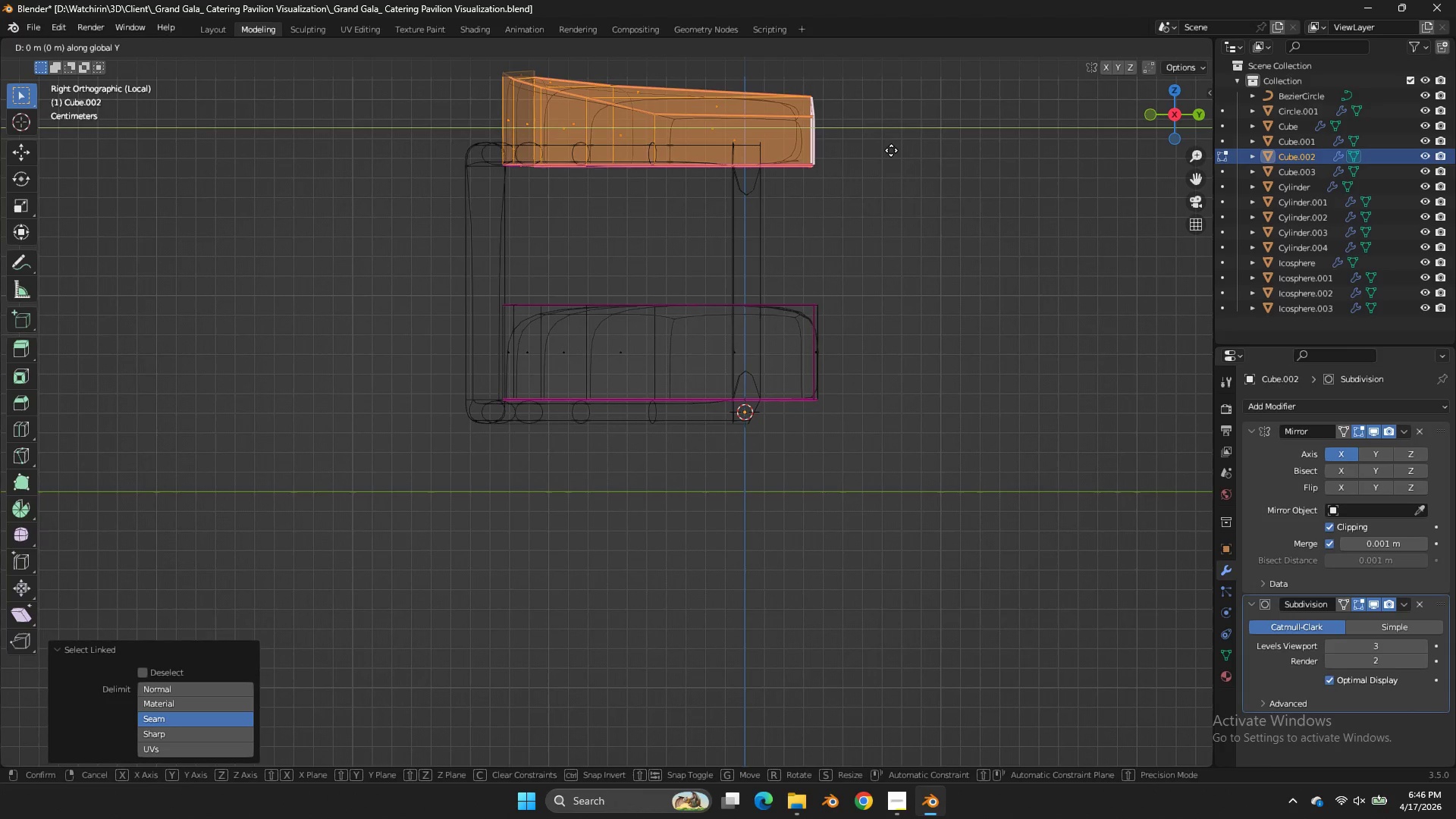 
hold_key(key=ShiftLeft, duration=0.61)
left_click([839, 147])
 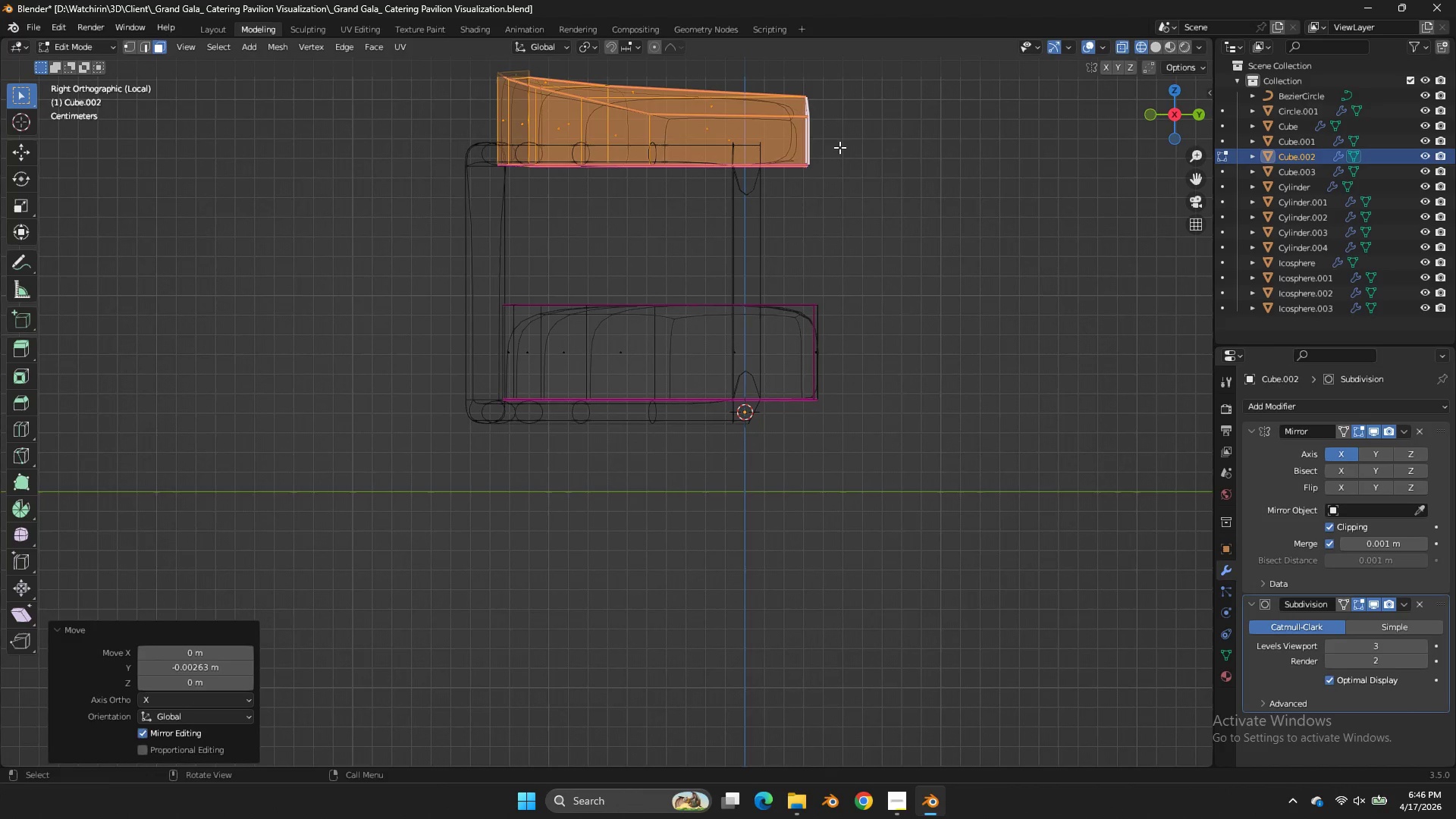 
key(Control+ControlLeft)
 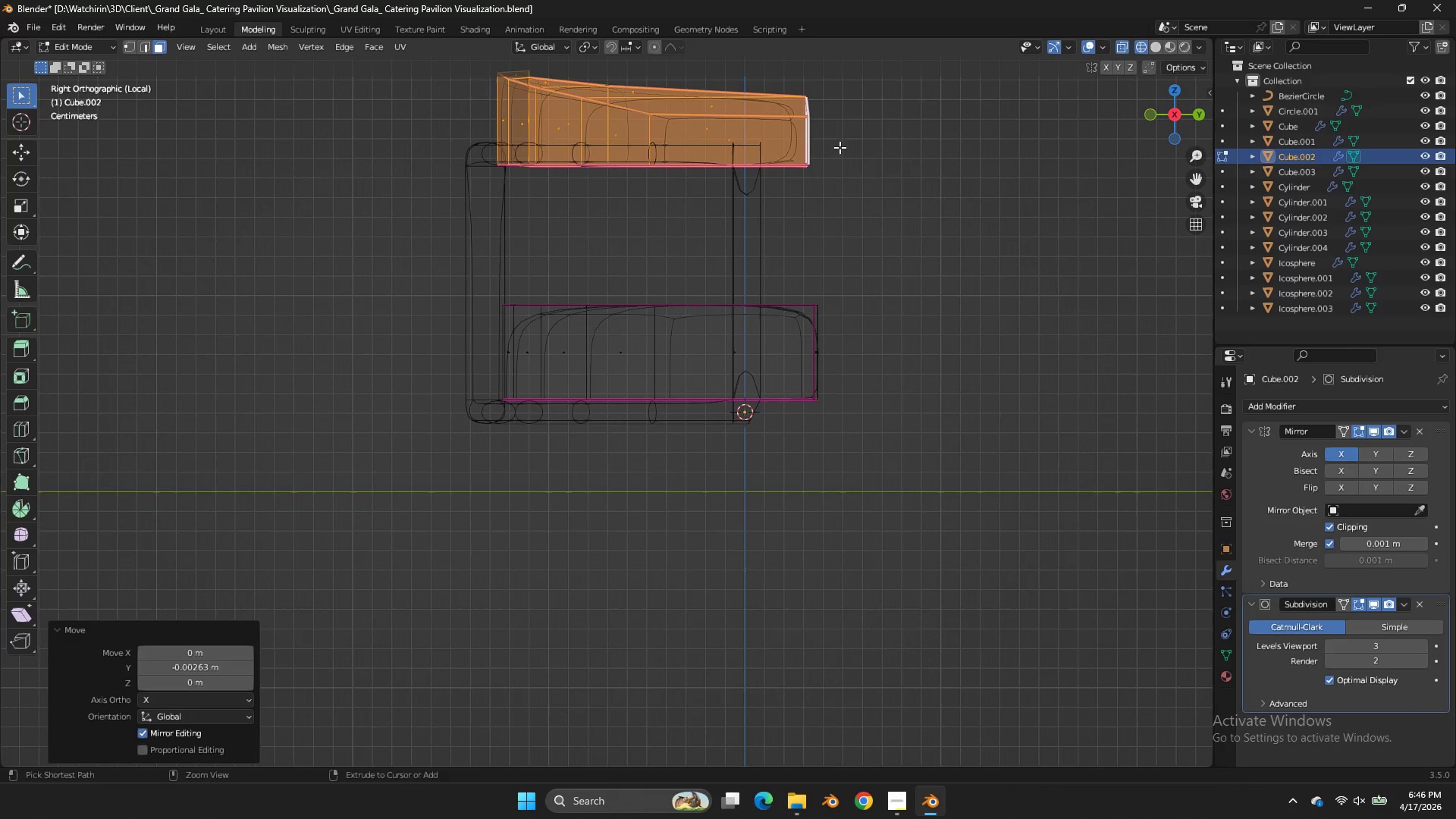 
key(Control+S)
 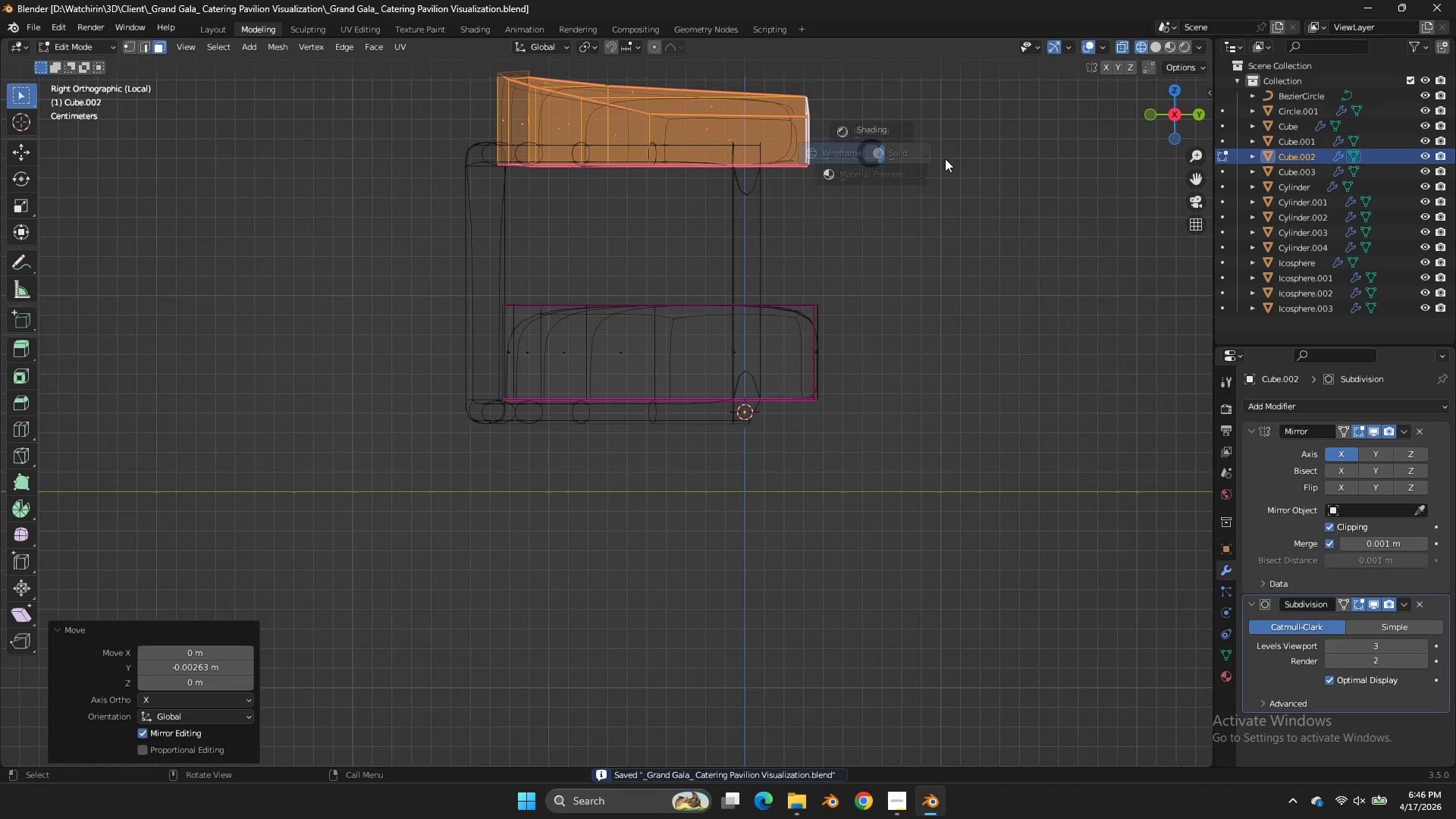 
key(Z)
 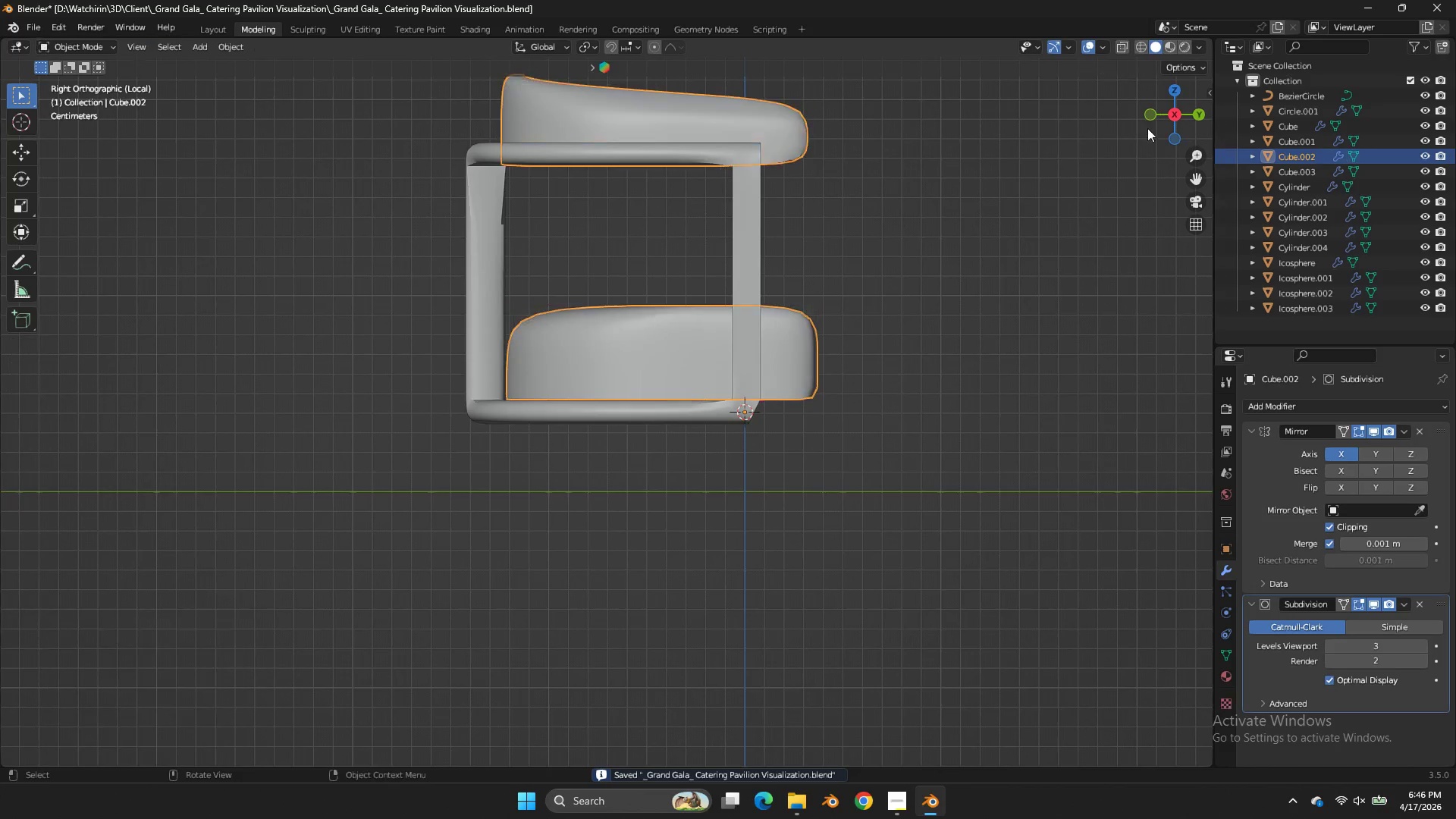 
key(Tab)
 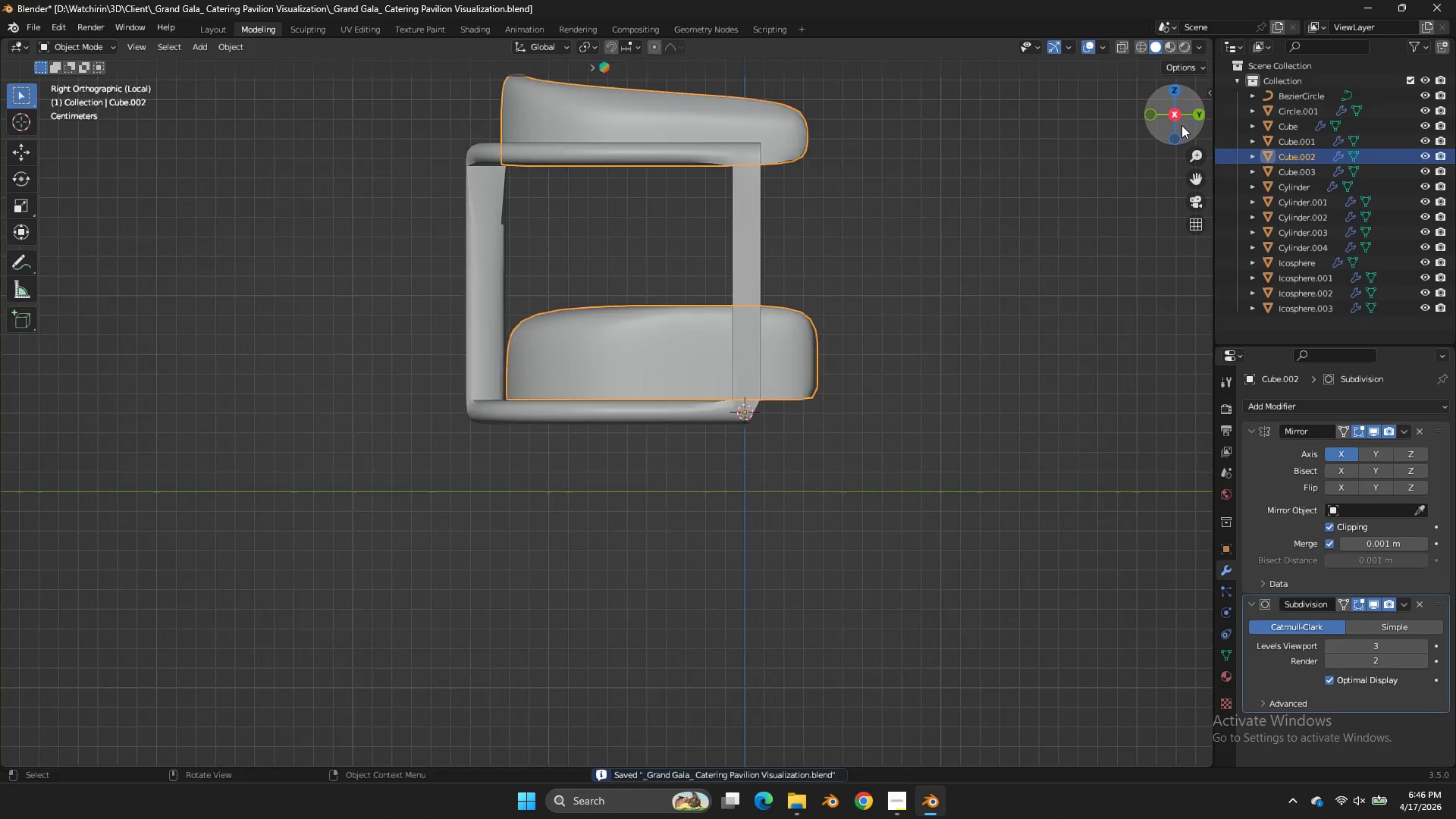 
left_click_drag(start_coordinate=[1181, 124], to_coordinate=[1122, 179])
 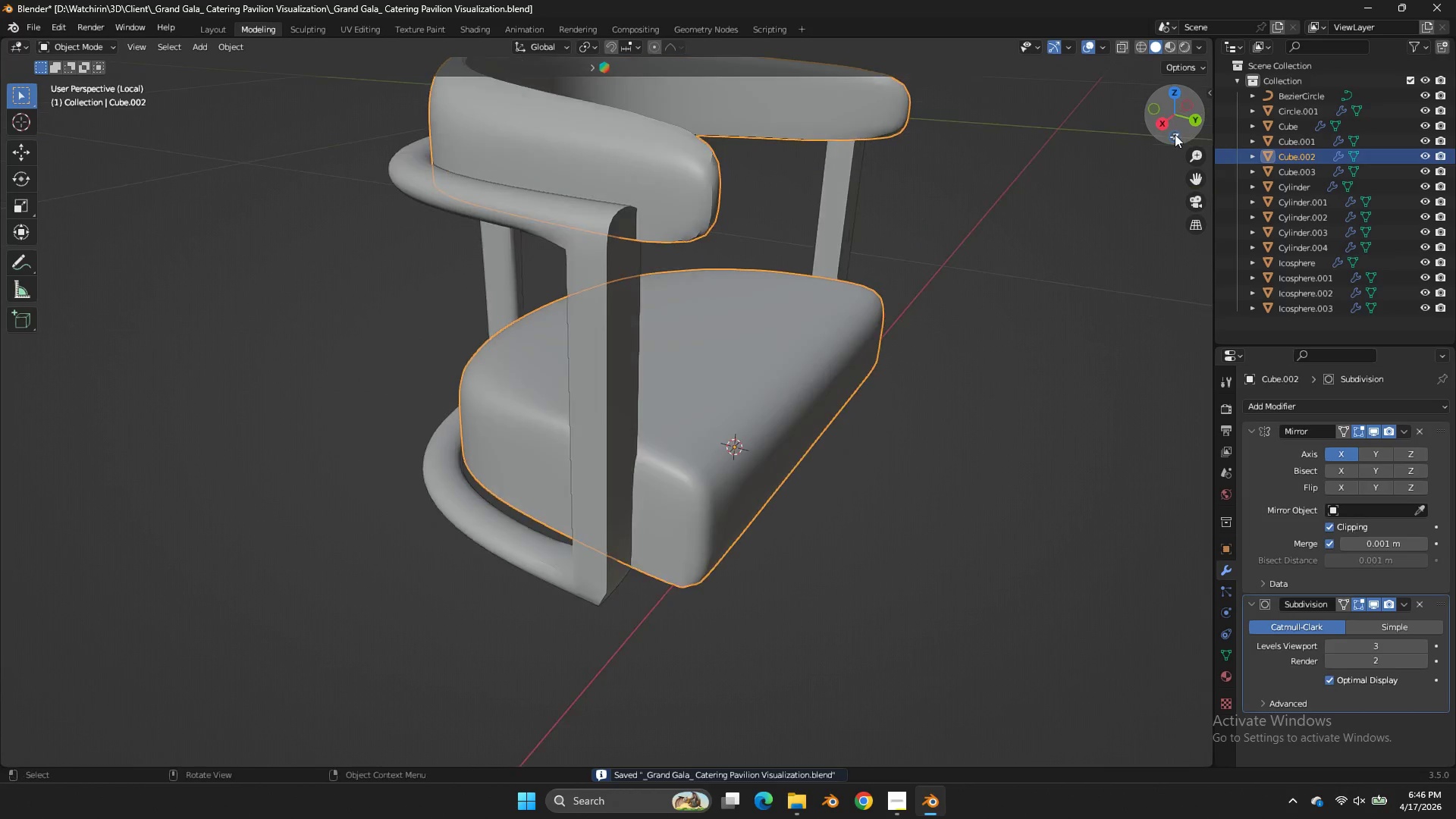 
left_click_drag(start_coordinate=[1176, 132], to_coordinate=[1178, 173])
 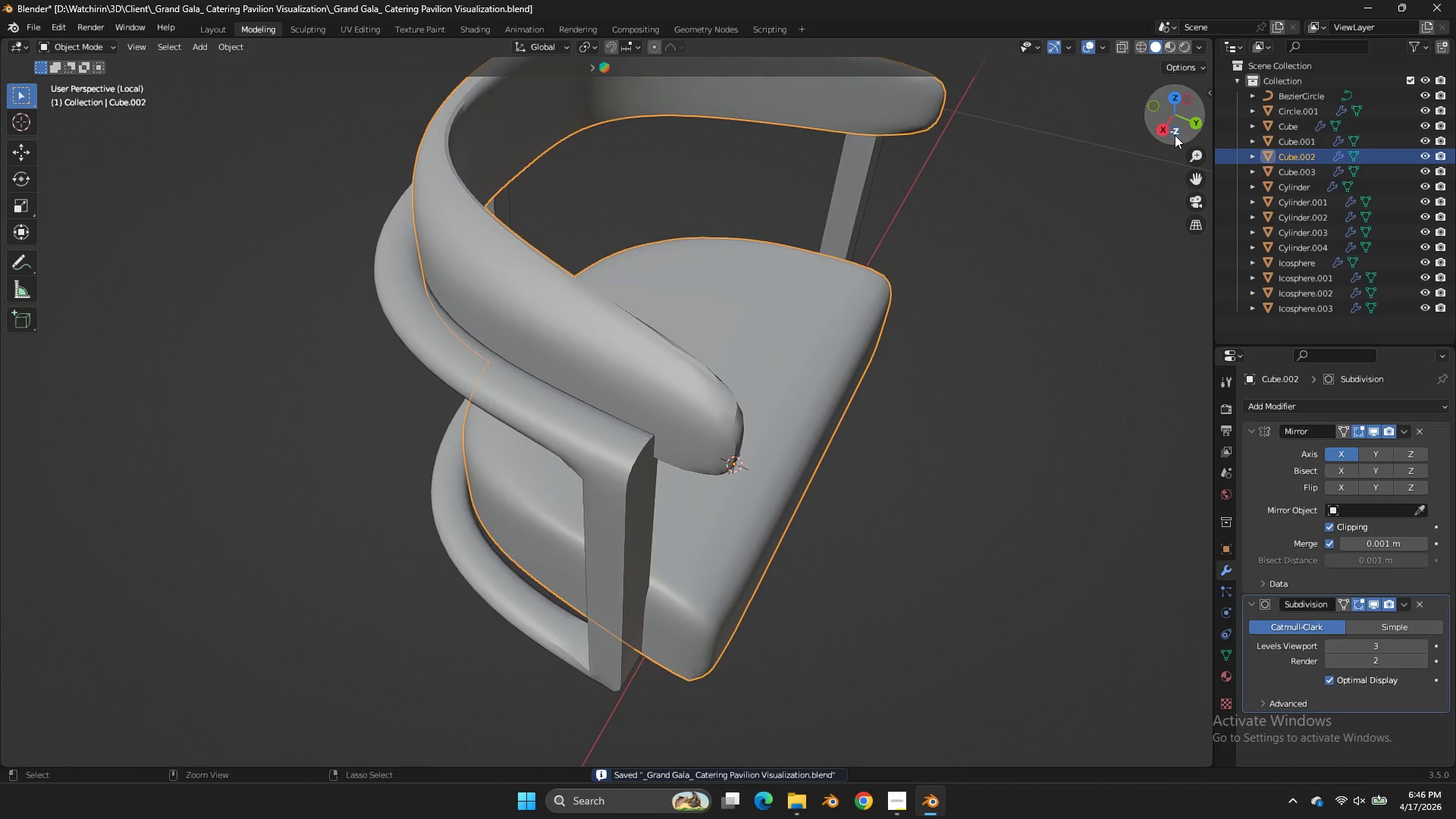 
key(Control+ControlLeft)
 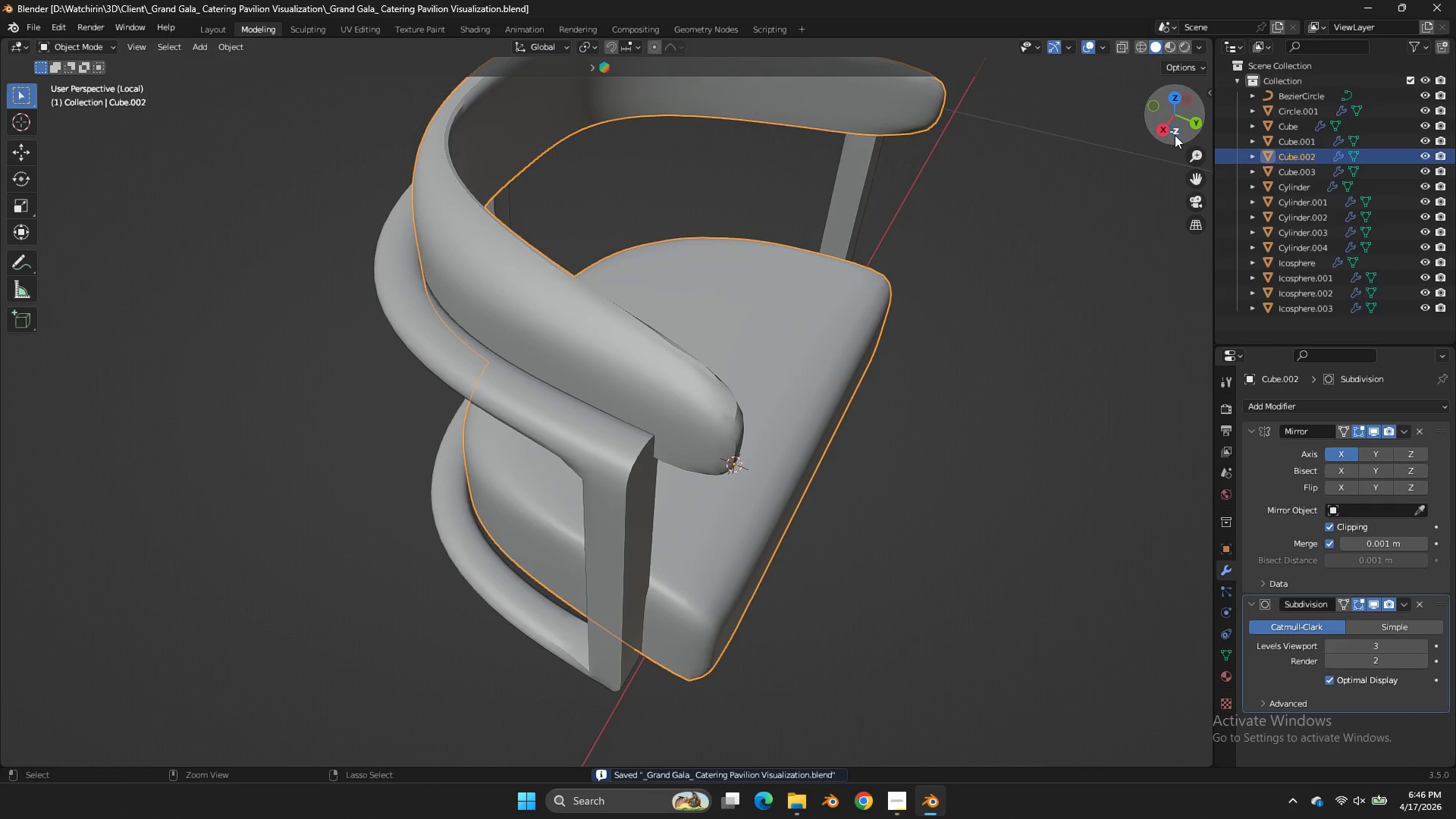 
key(Control+S)
 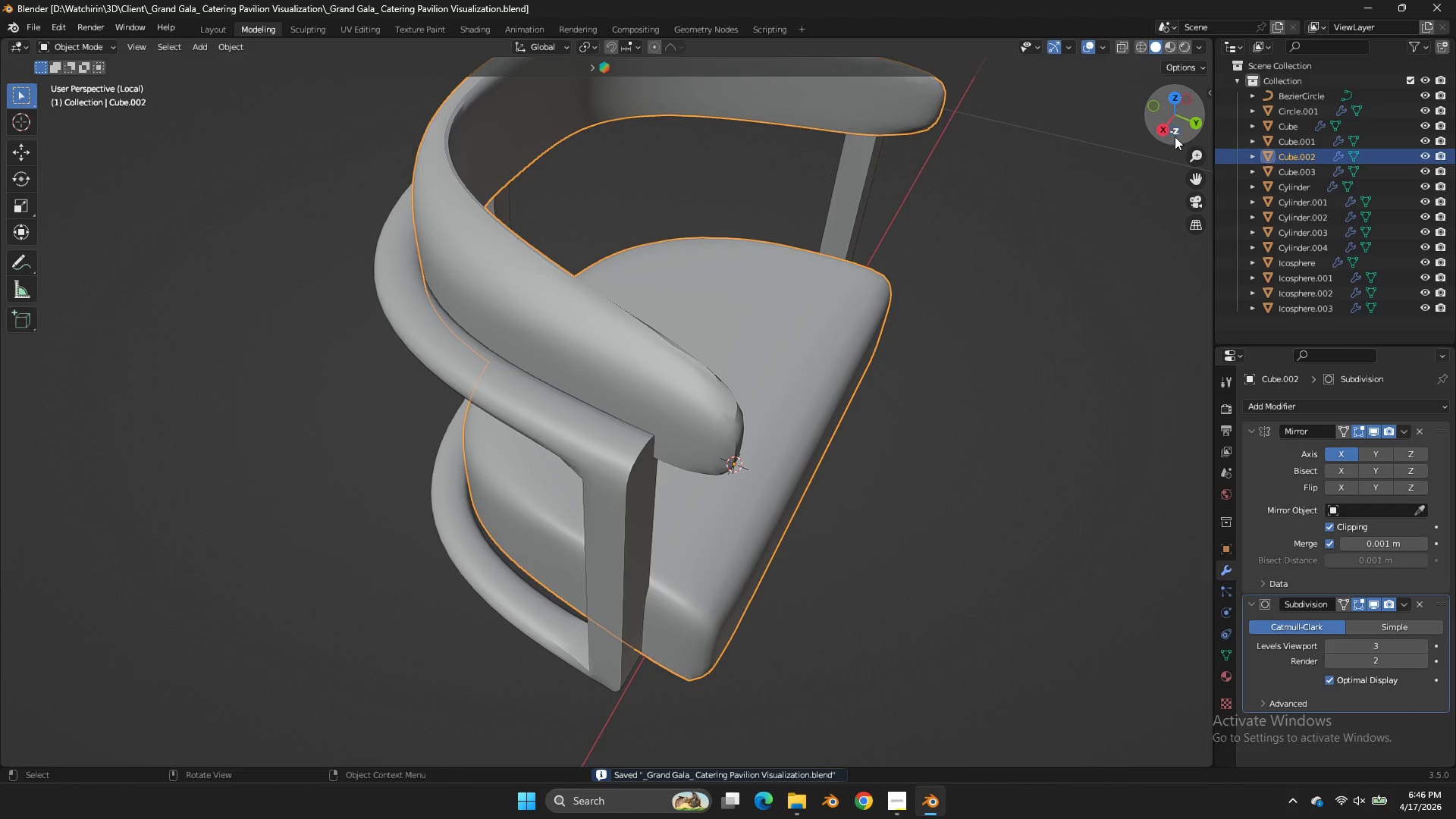 
left_click_drag(start_coordinate=[1175, 136], to_coordinate=[1128, 125])
 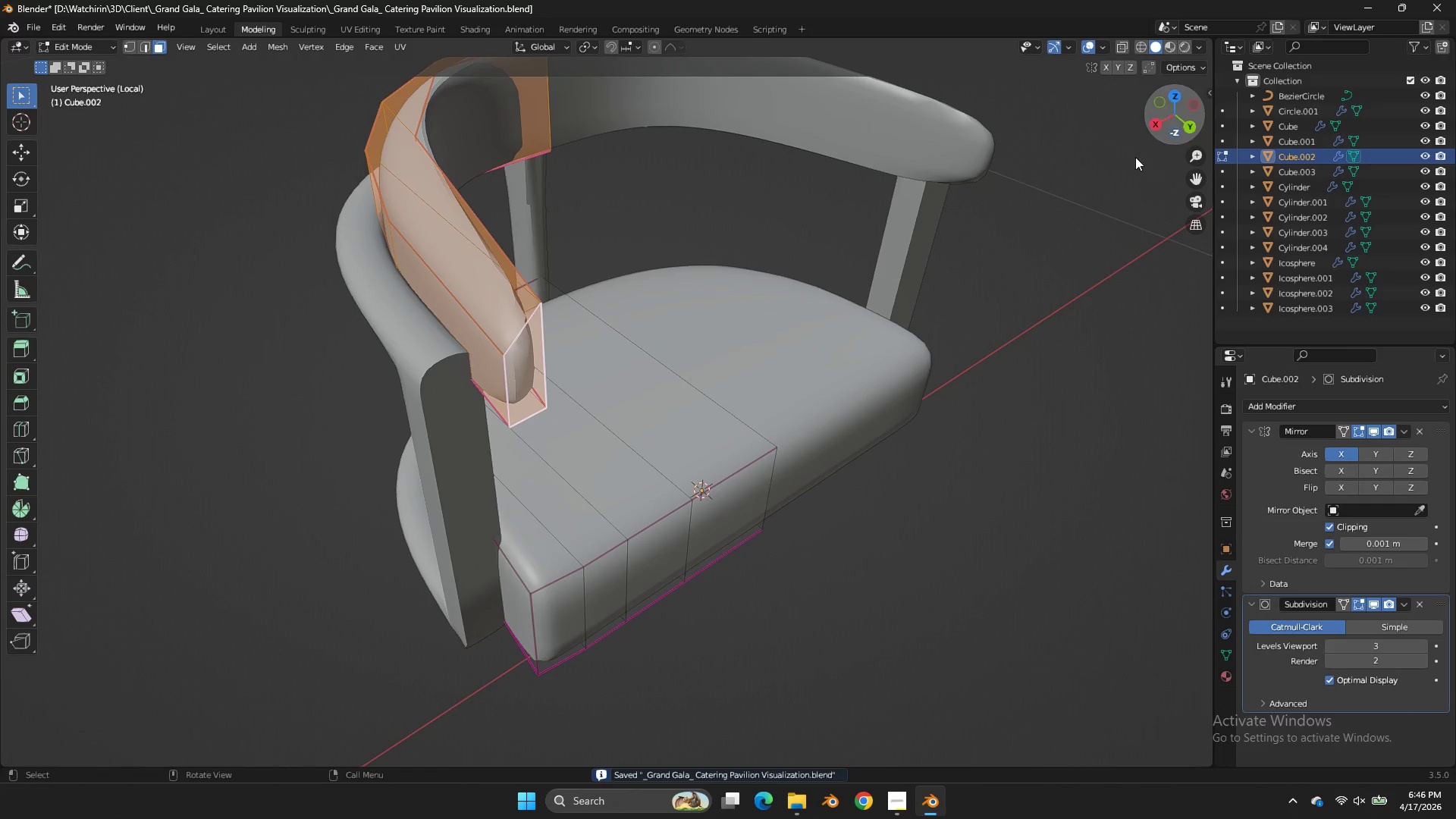 
key(Tab)
 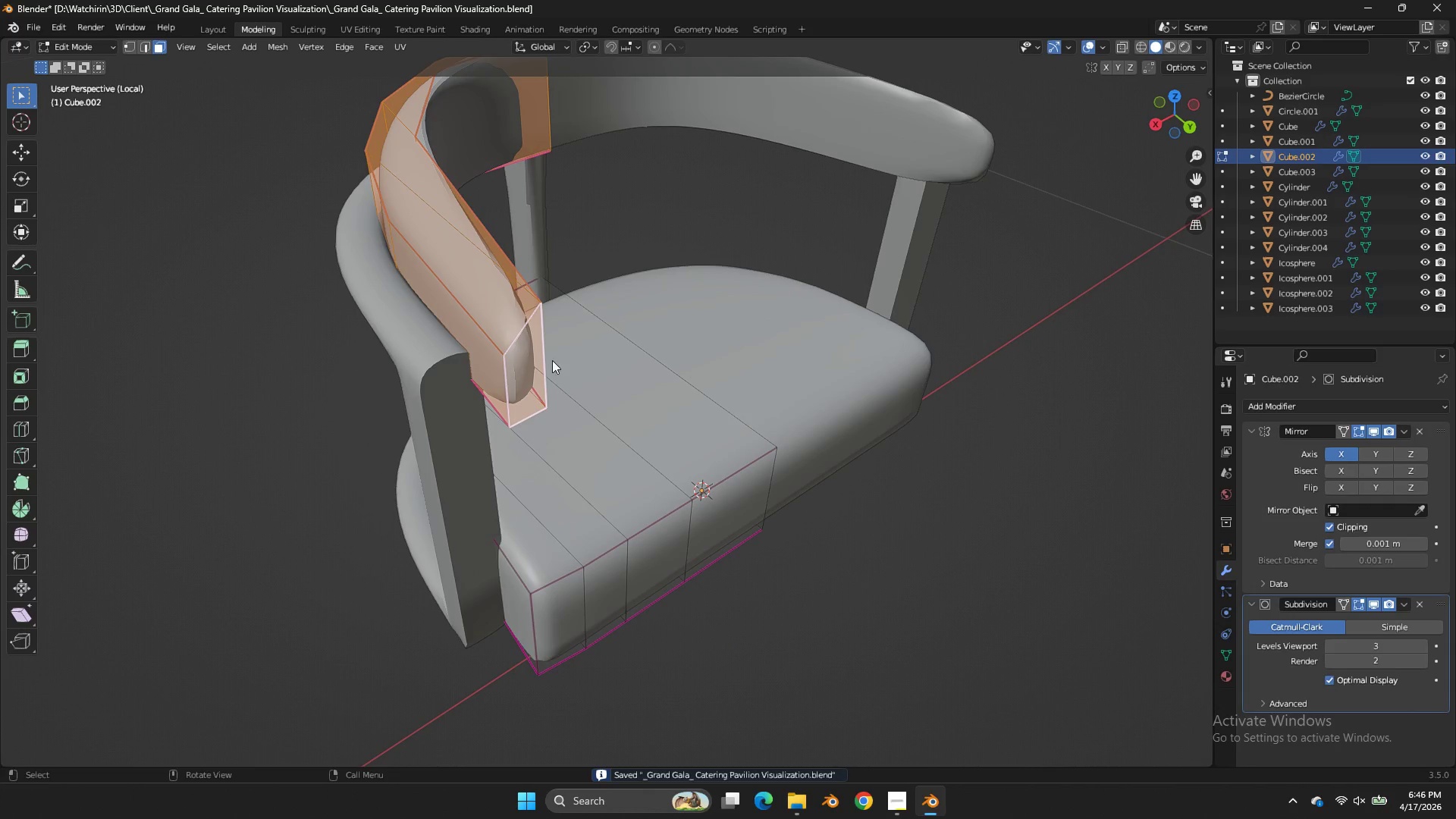 
left_click([544, 361])
 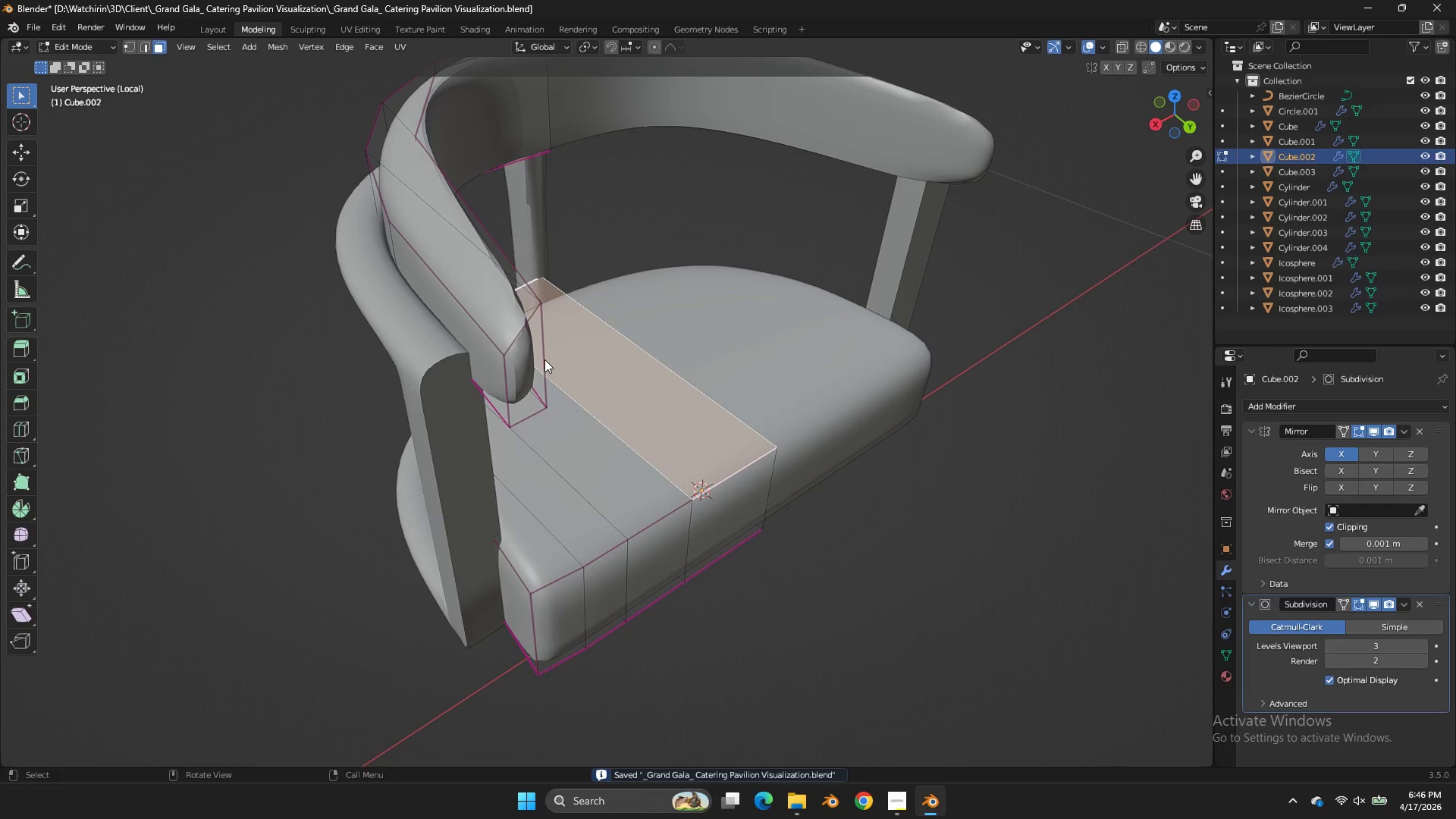 
key(Shift+ShiftLeft)
 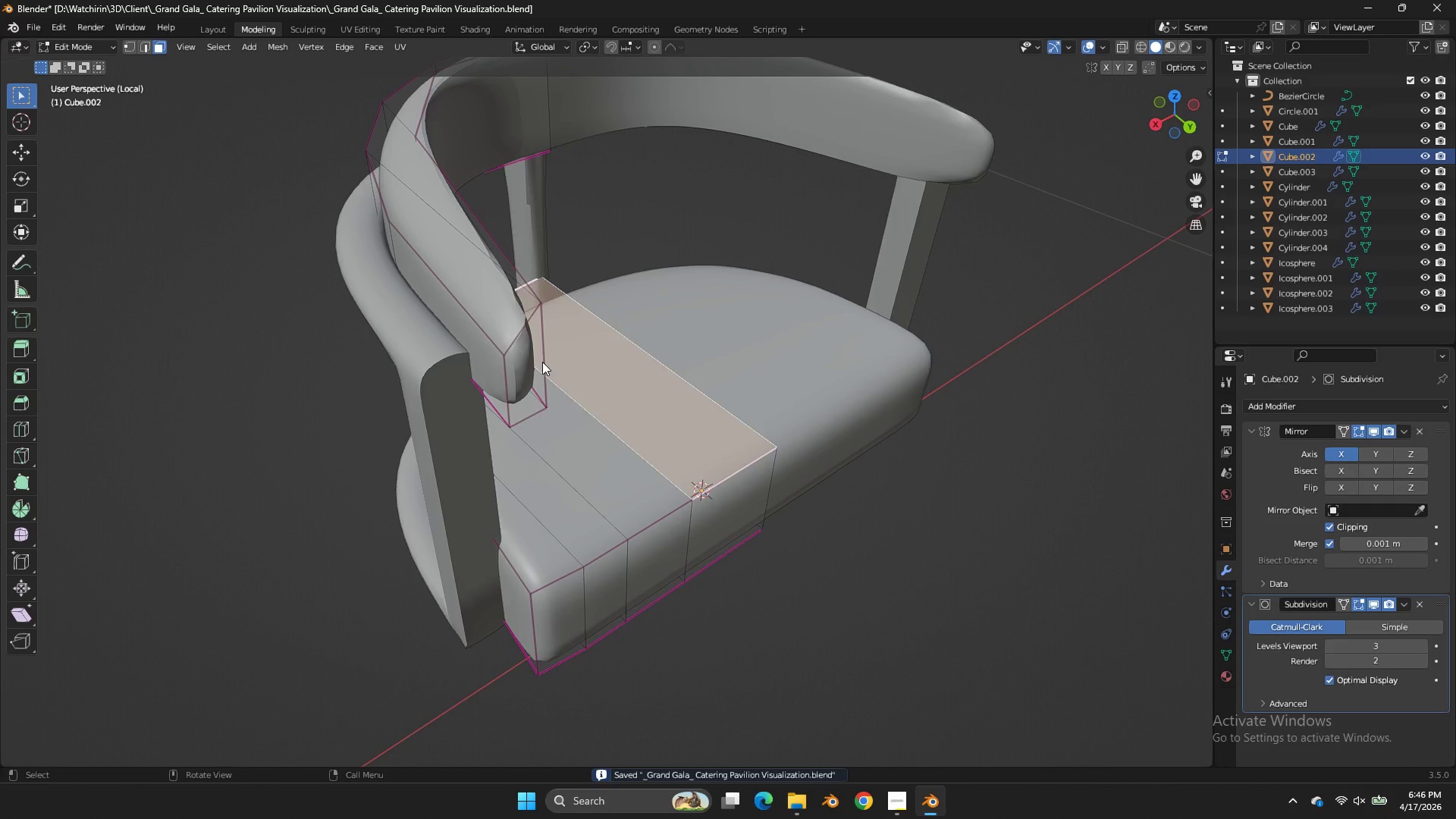 
left_click([542, 362])
 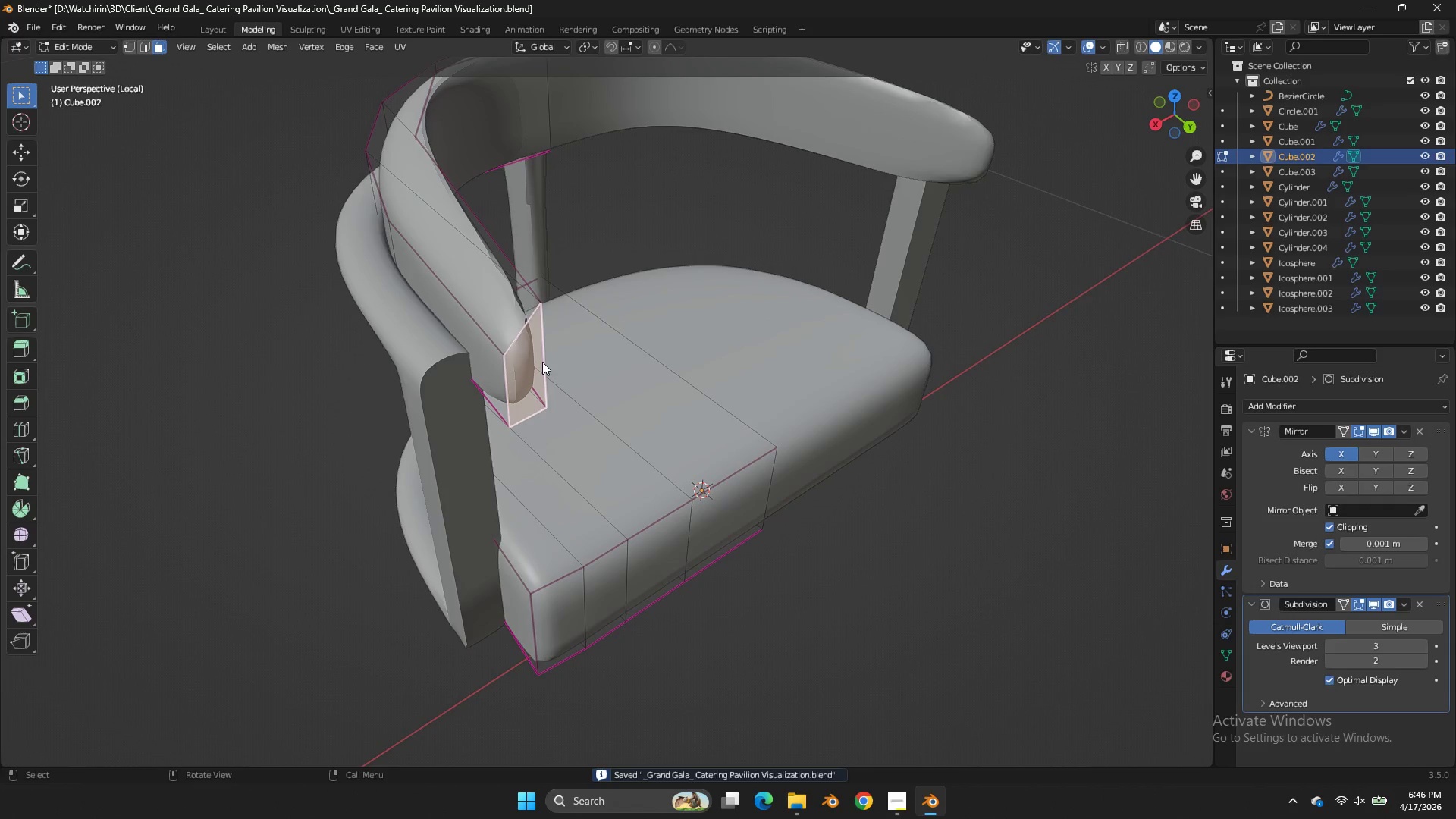 
key(Shift+E)
 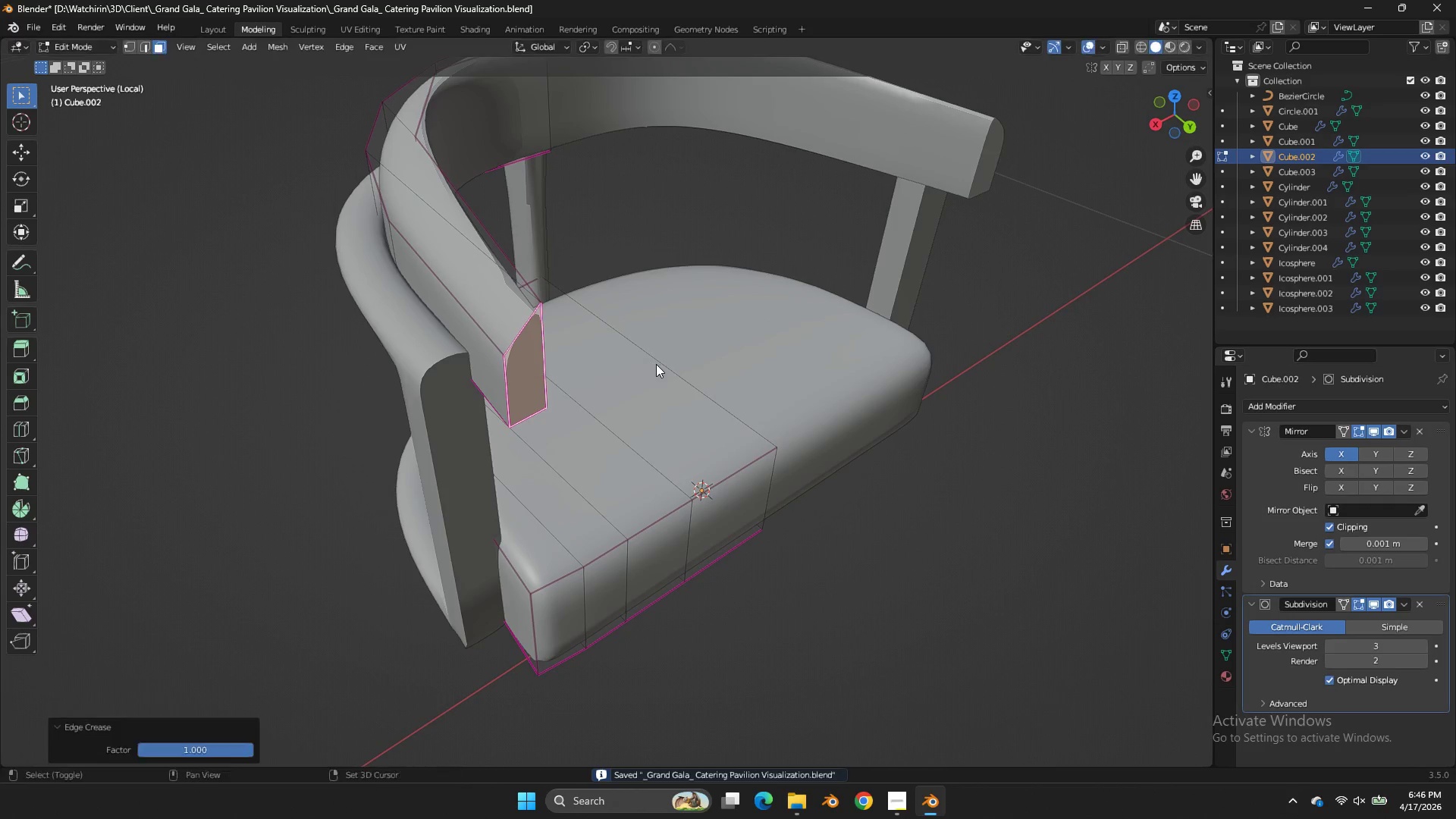 
left_click_drag(start_coordinate=[658, 363], to_coordinate=[666, 361])
 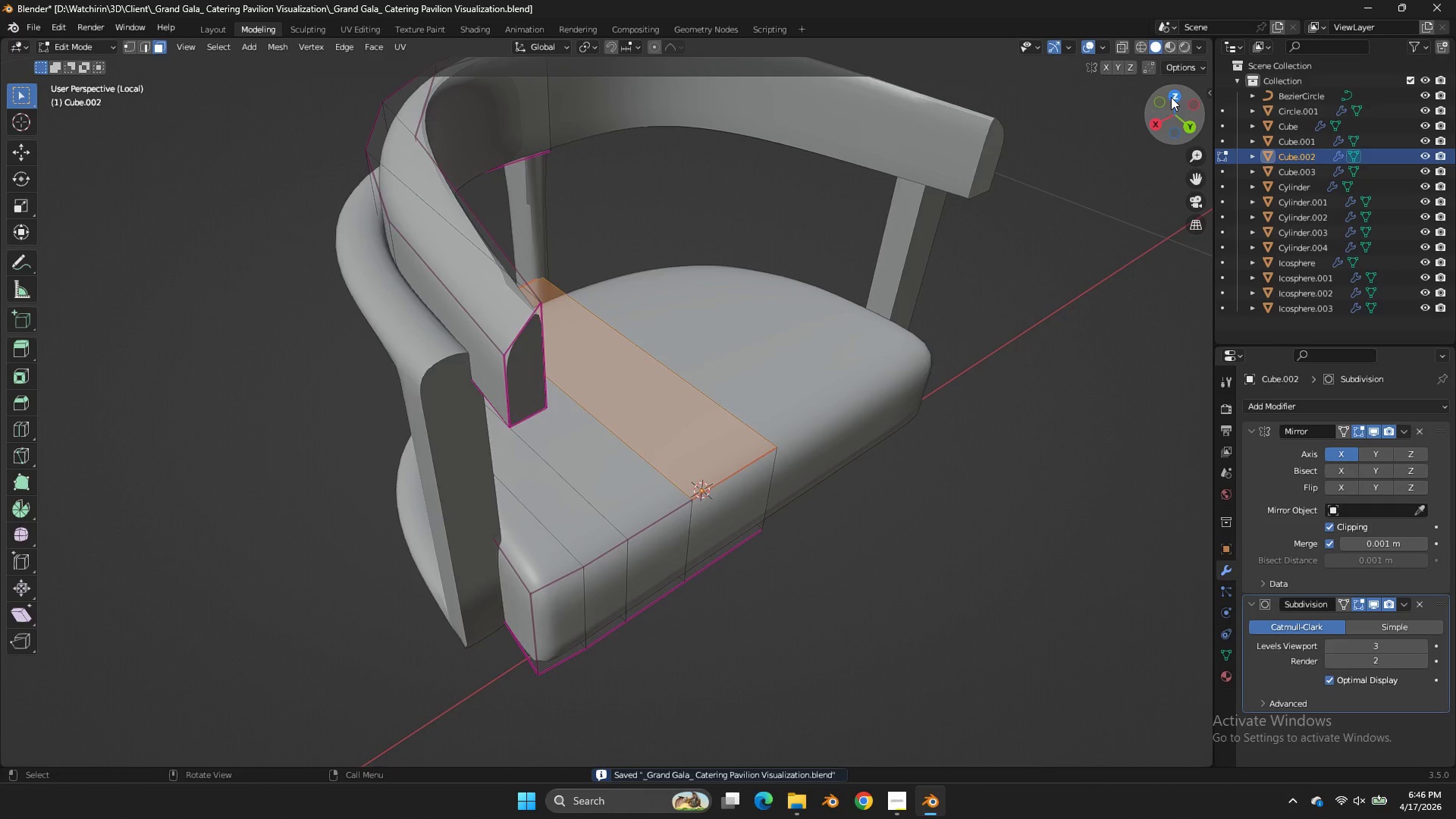 
left_click([1171, 96])
 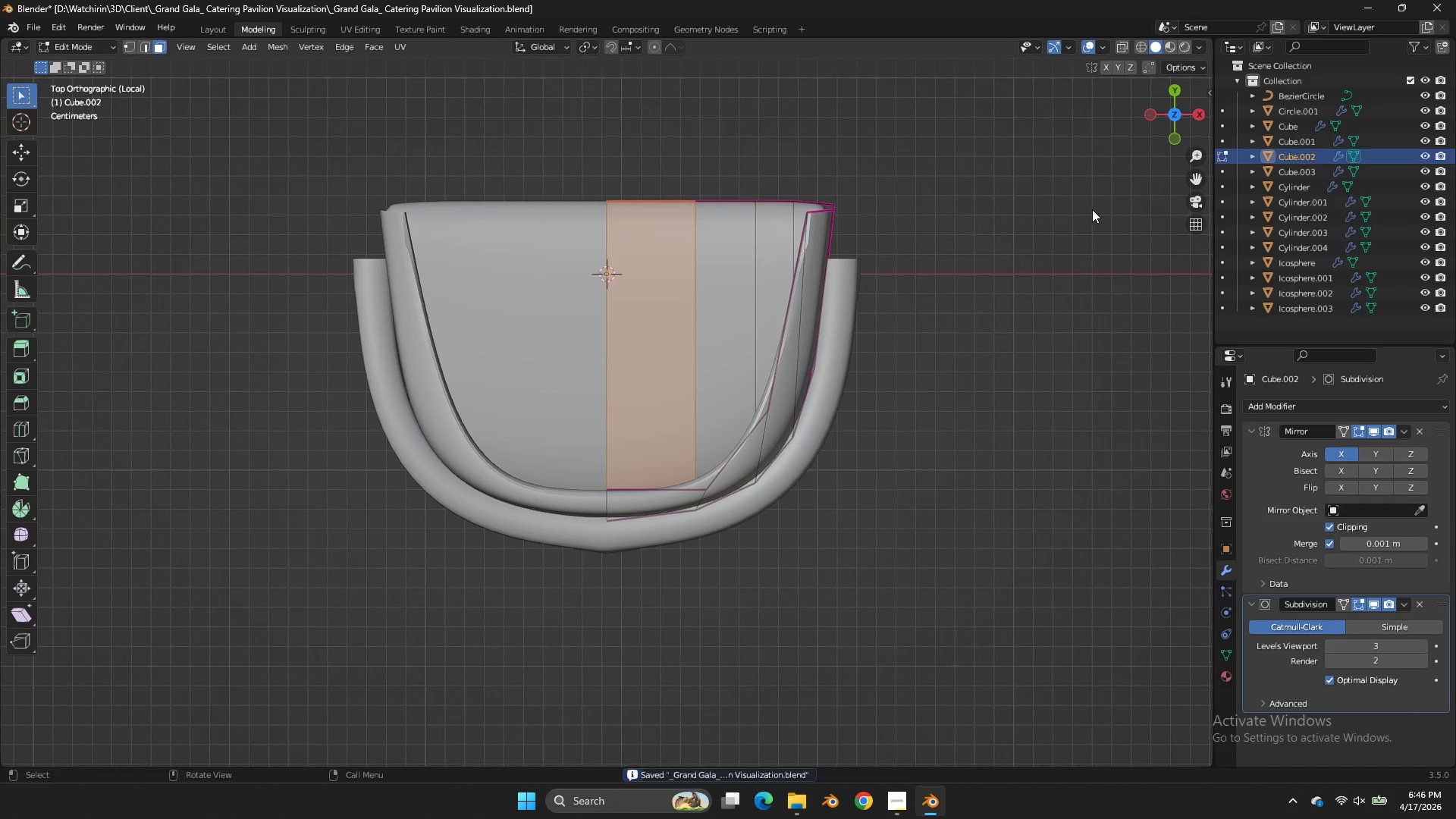 
key(G)
 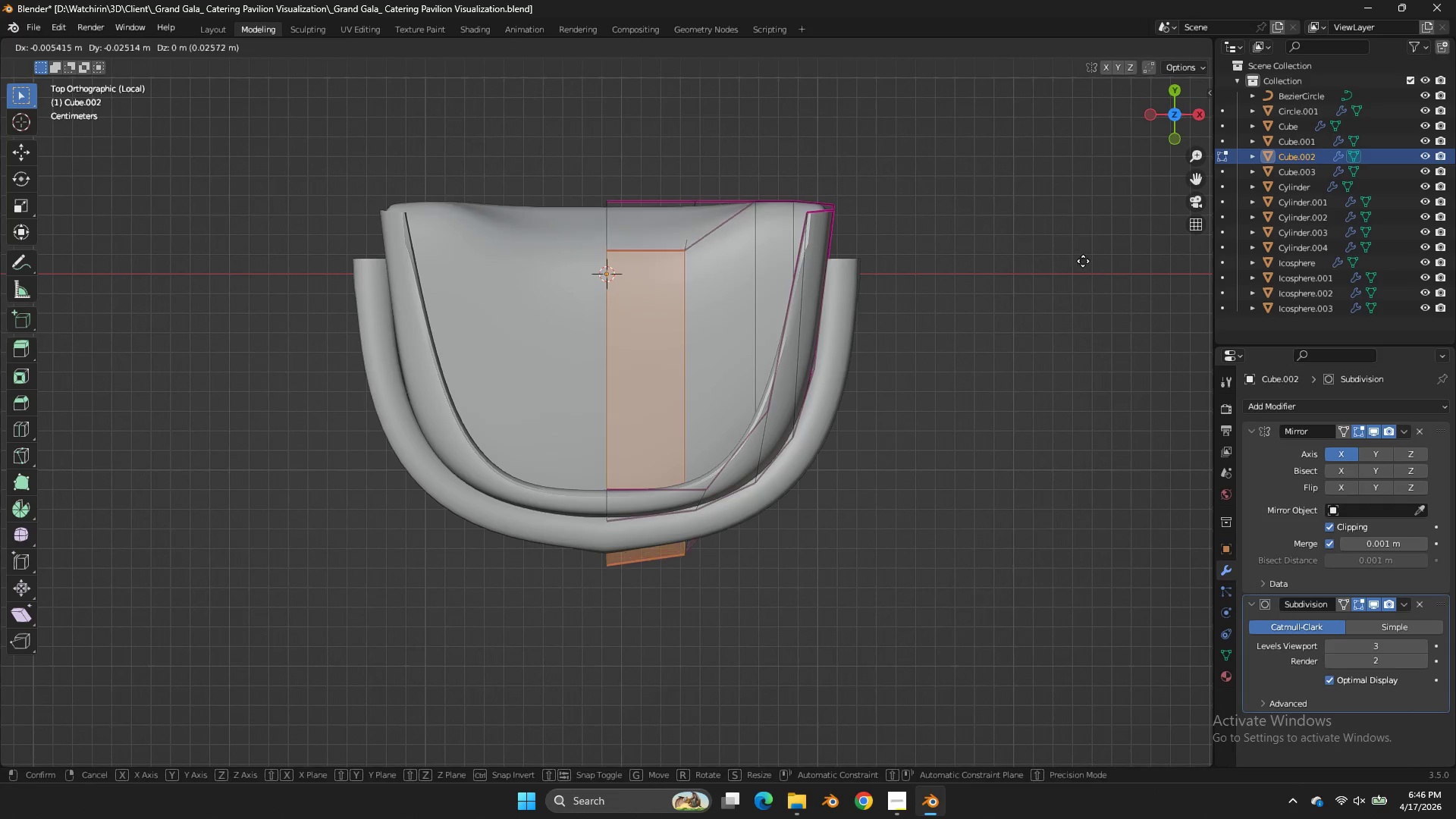 
right_click([1094, 242])
 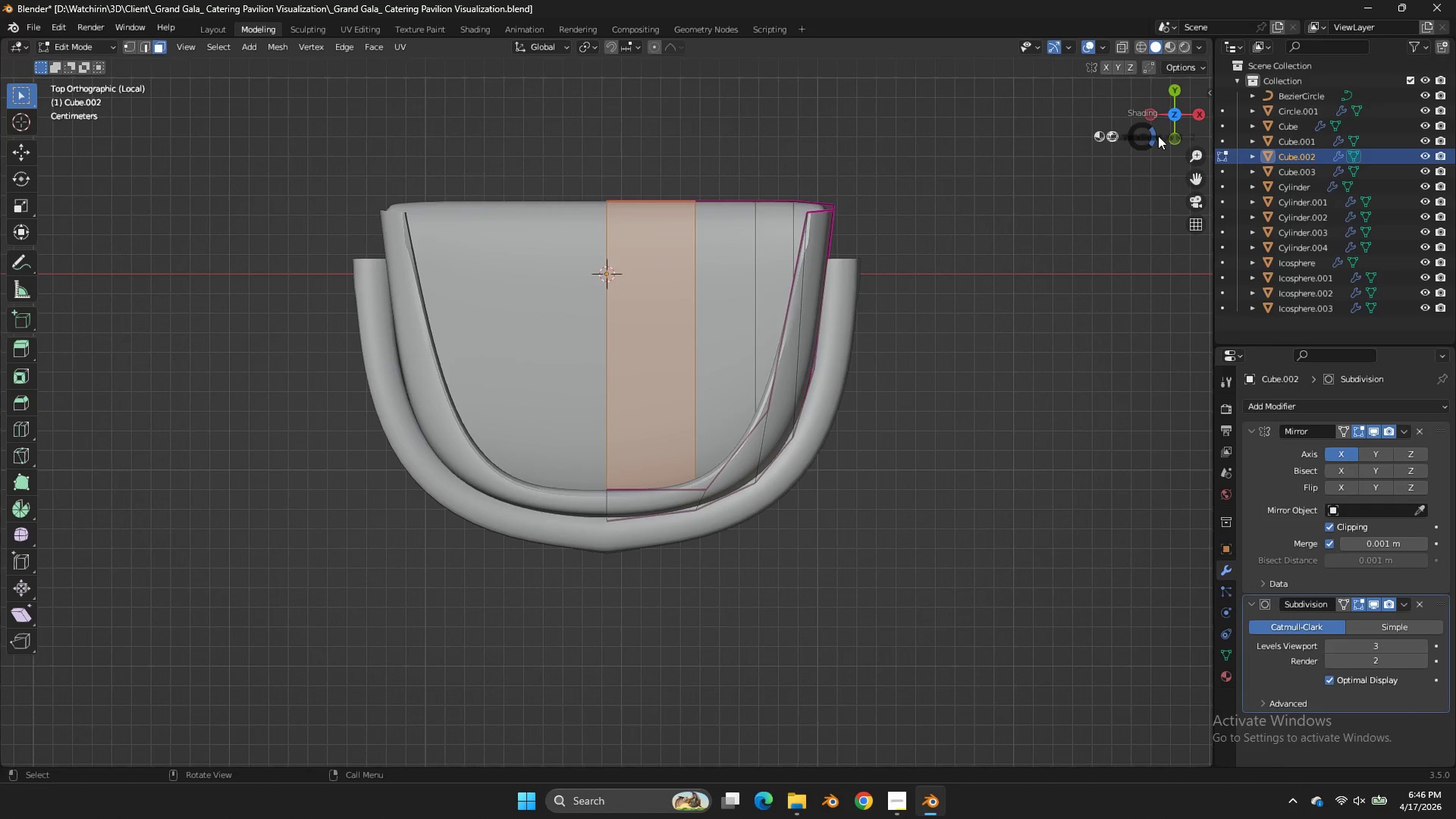 
key(Z)
 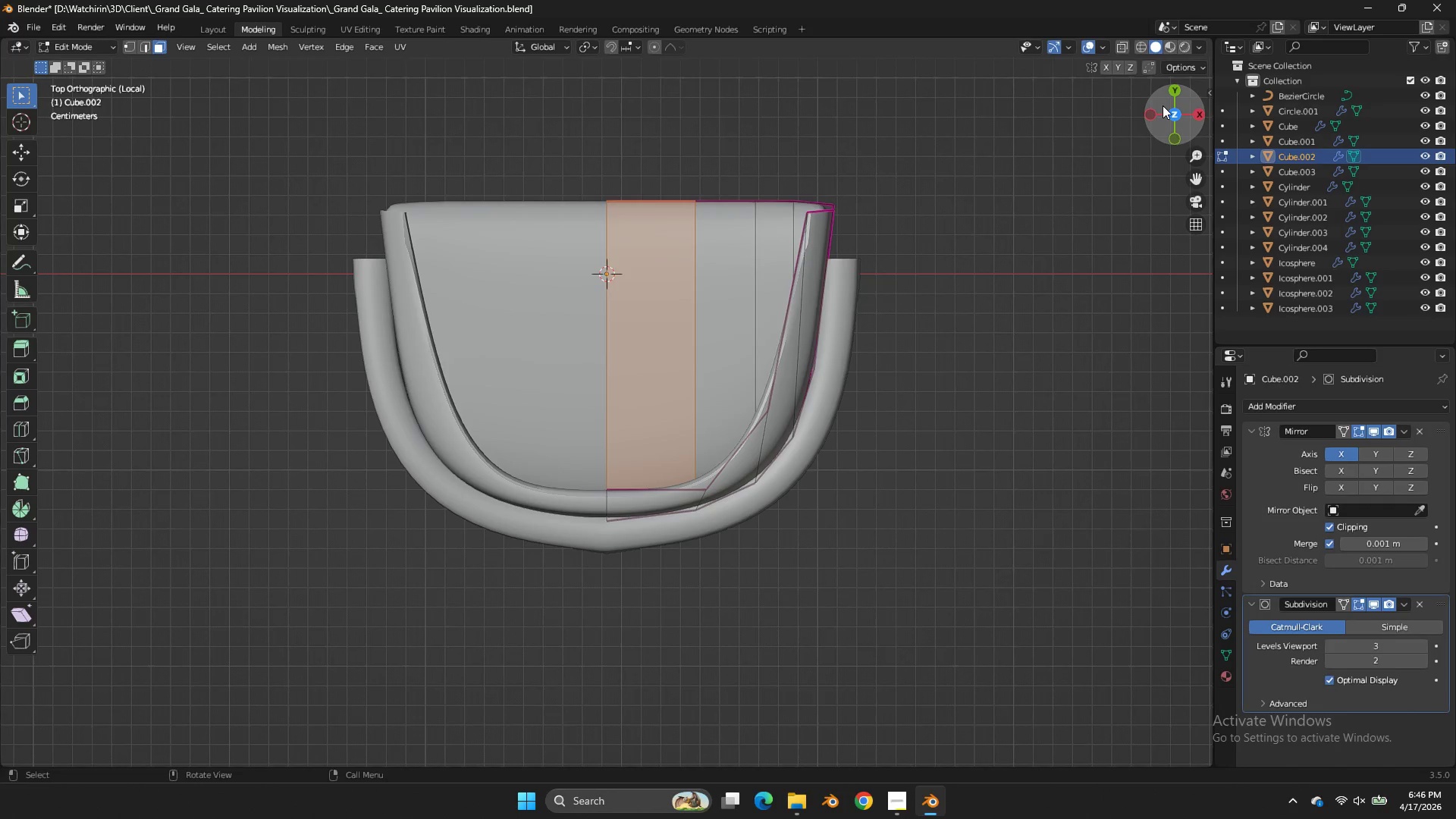 
left_click_drag(start_coordinate=[1163, 105], to_coordinate=[917, 736])
 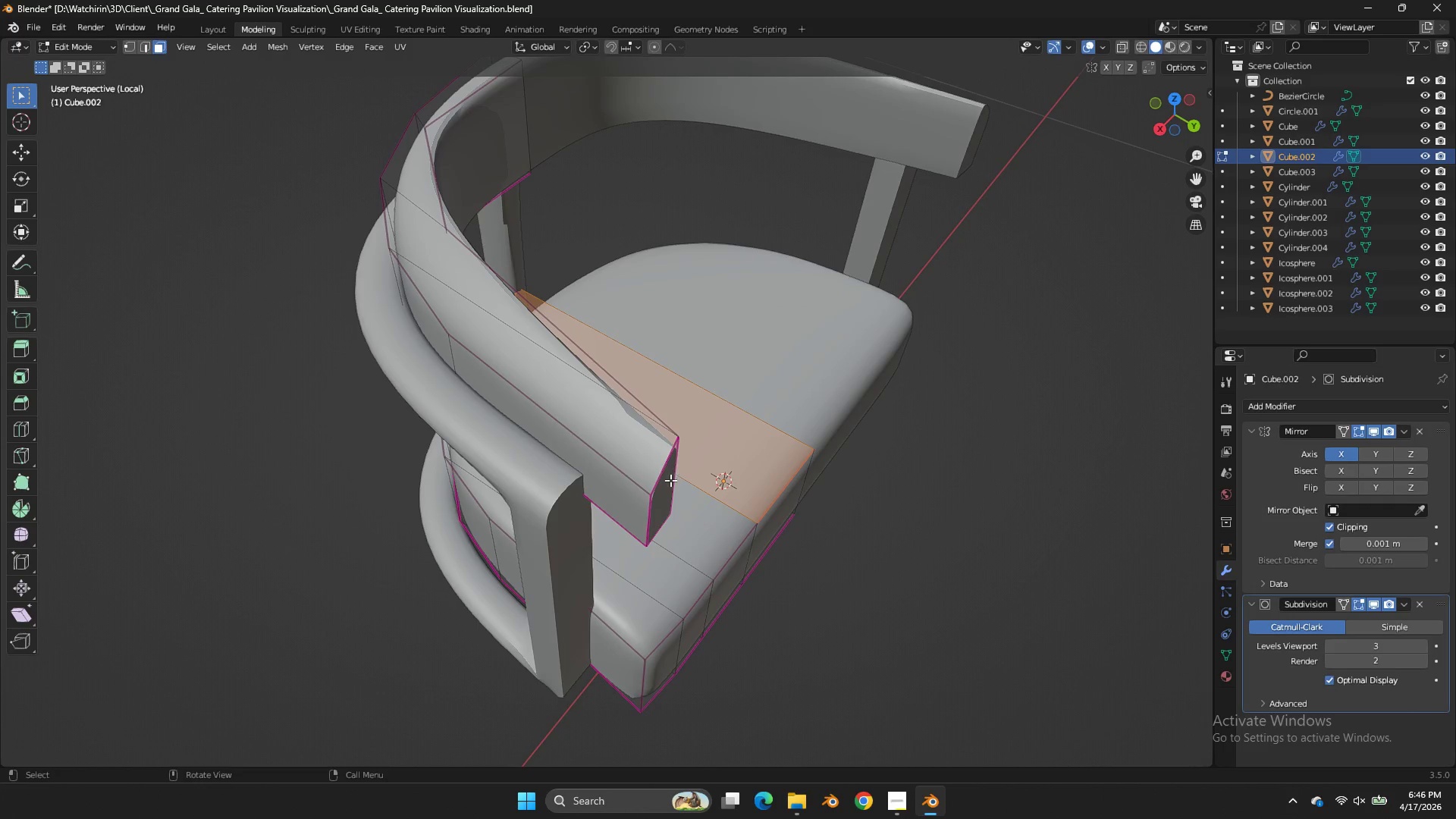 
left_click([670, 482])
 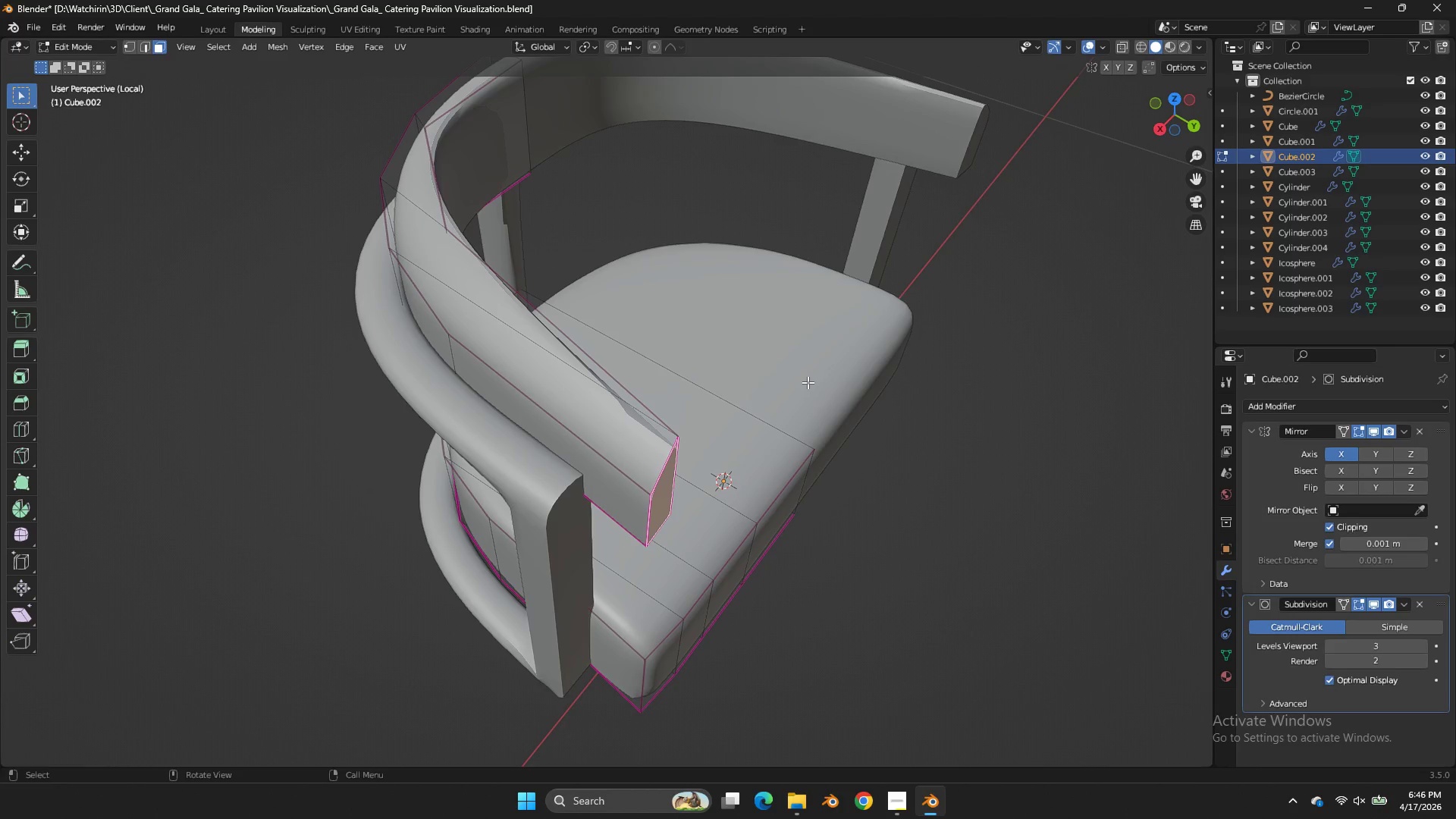 
type(gy)
 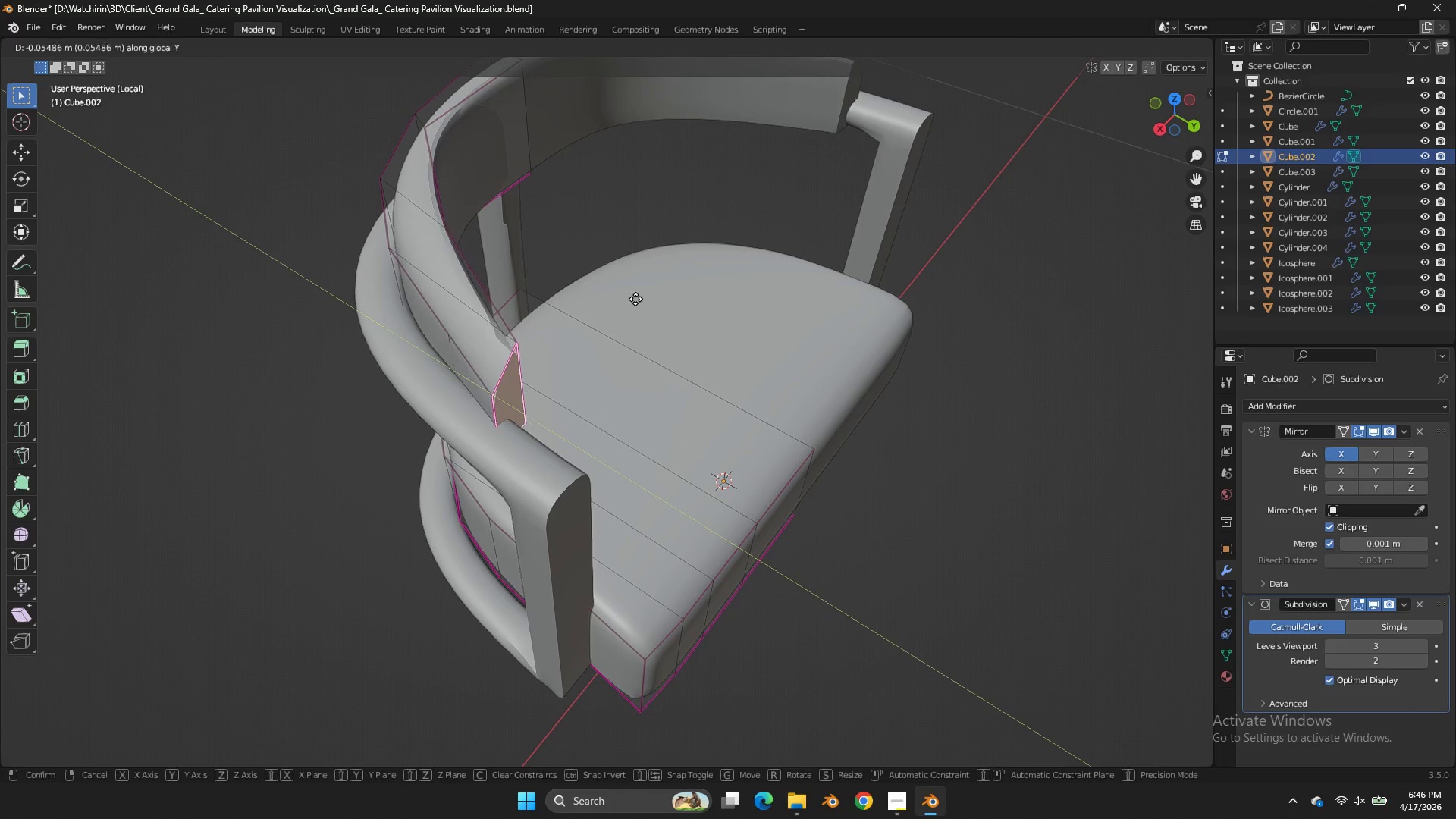 
left_click([618, 294])
 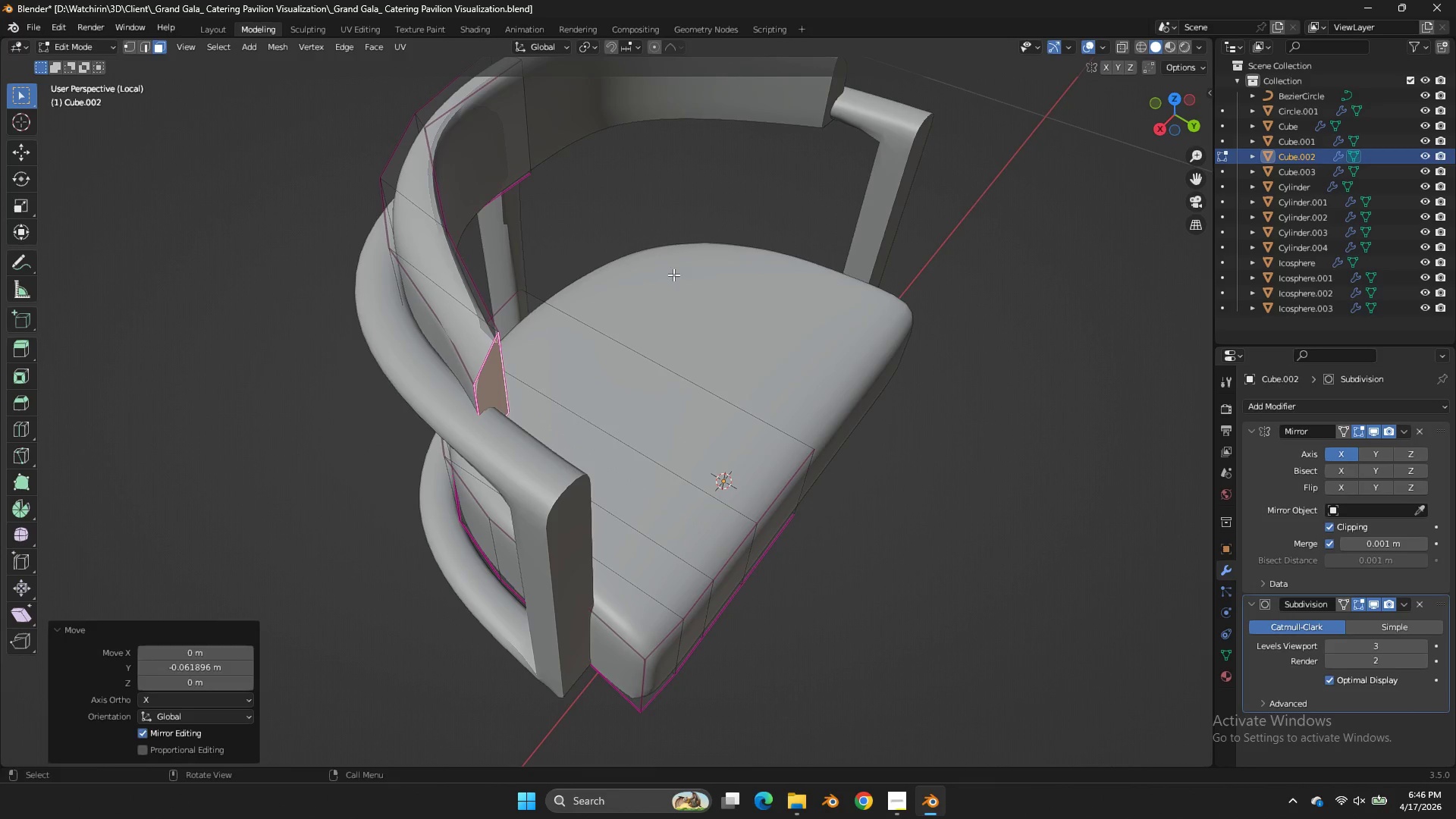 
key(Control+Z)
 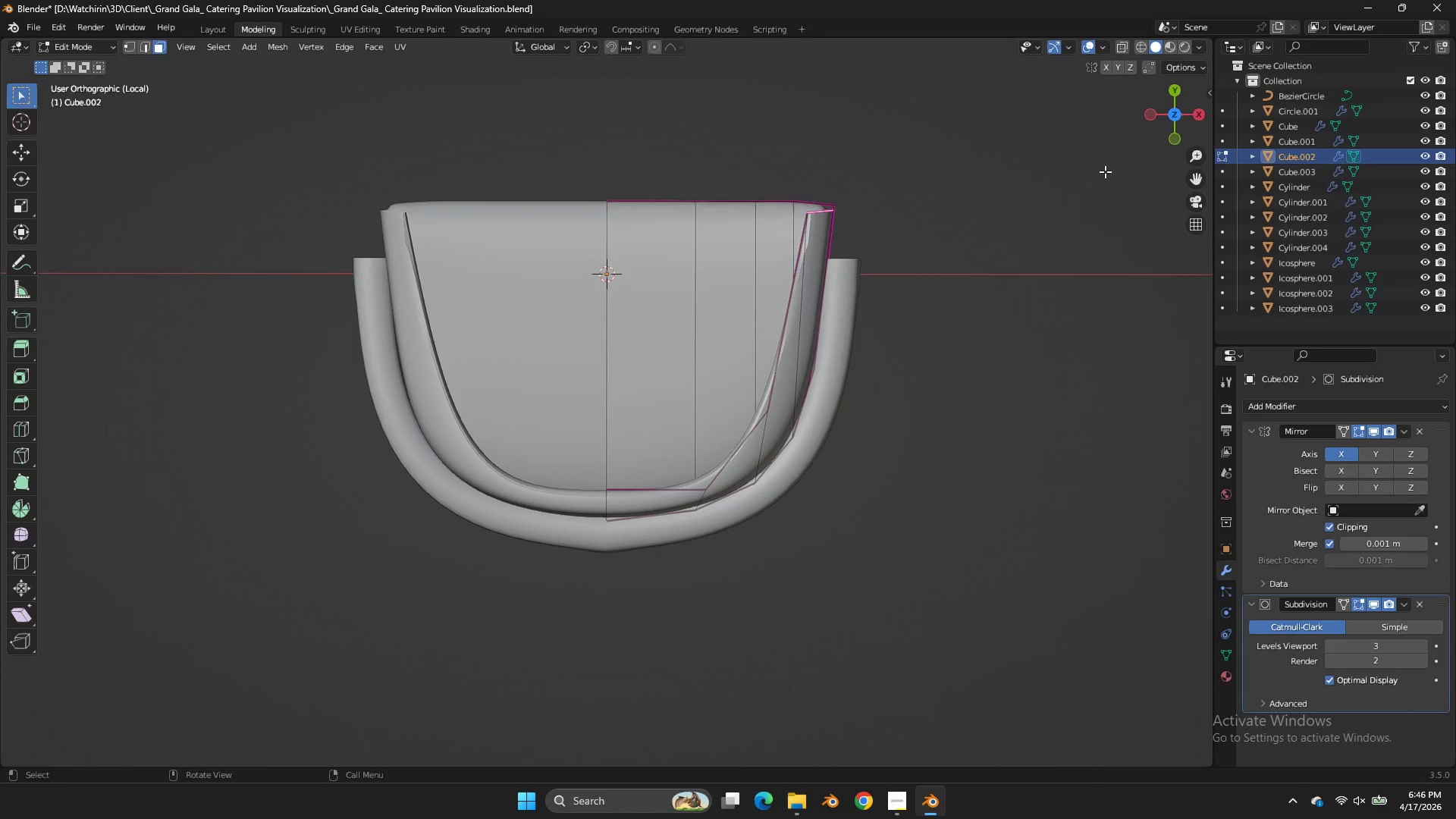 
type(gy)
 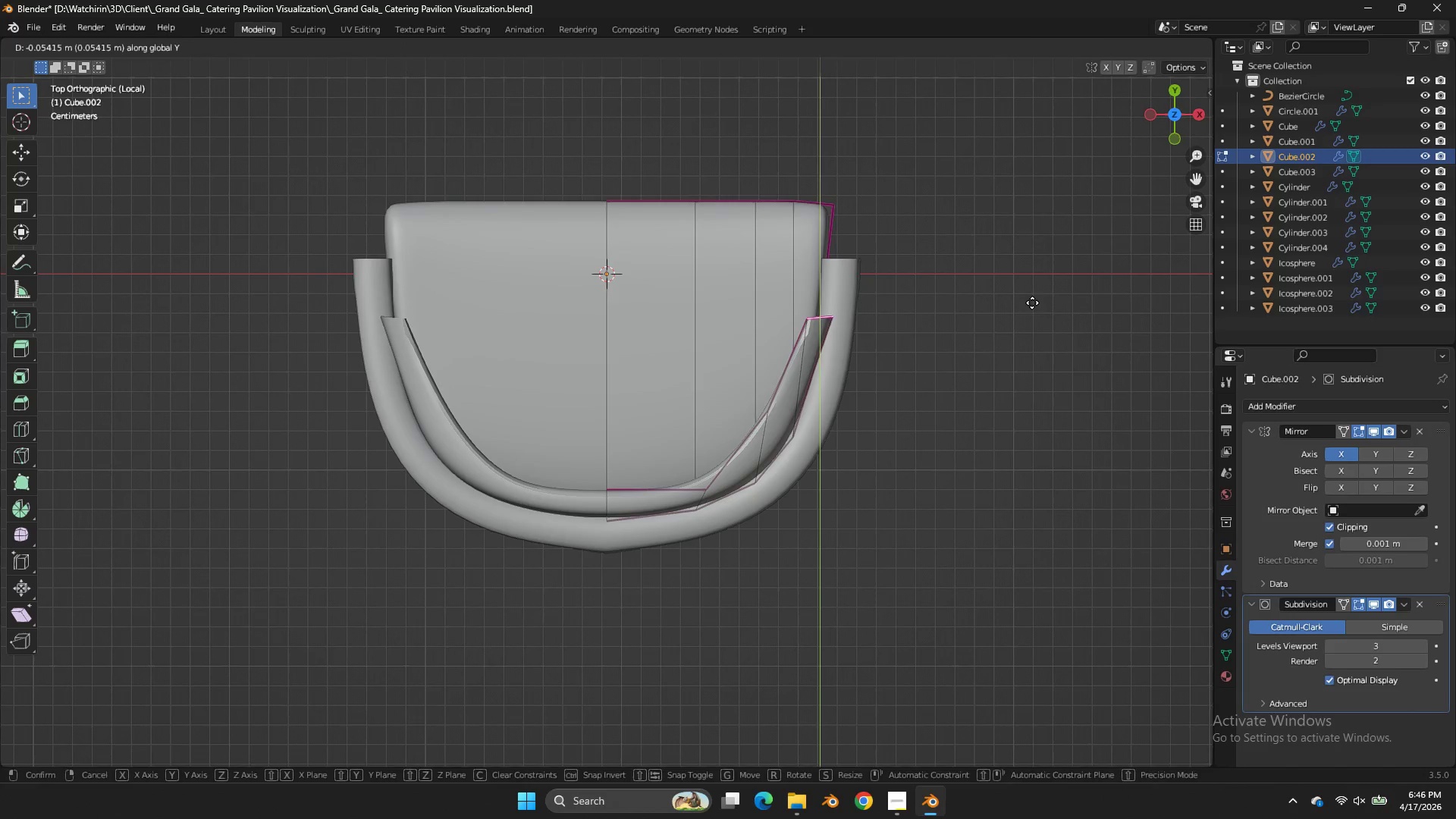 
left_click([1031, 306])
 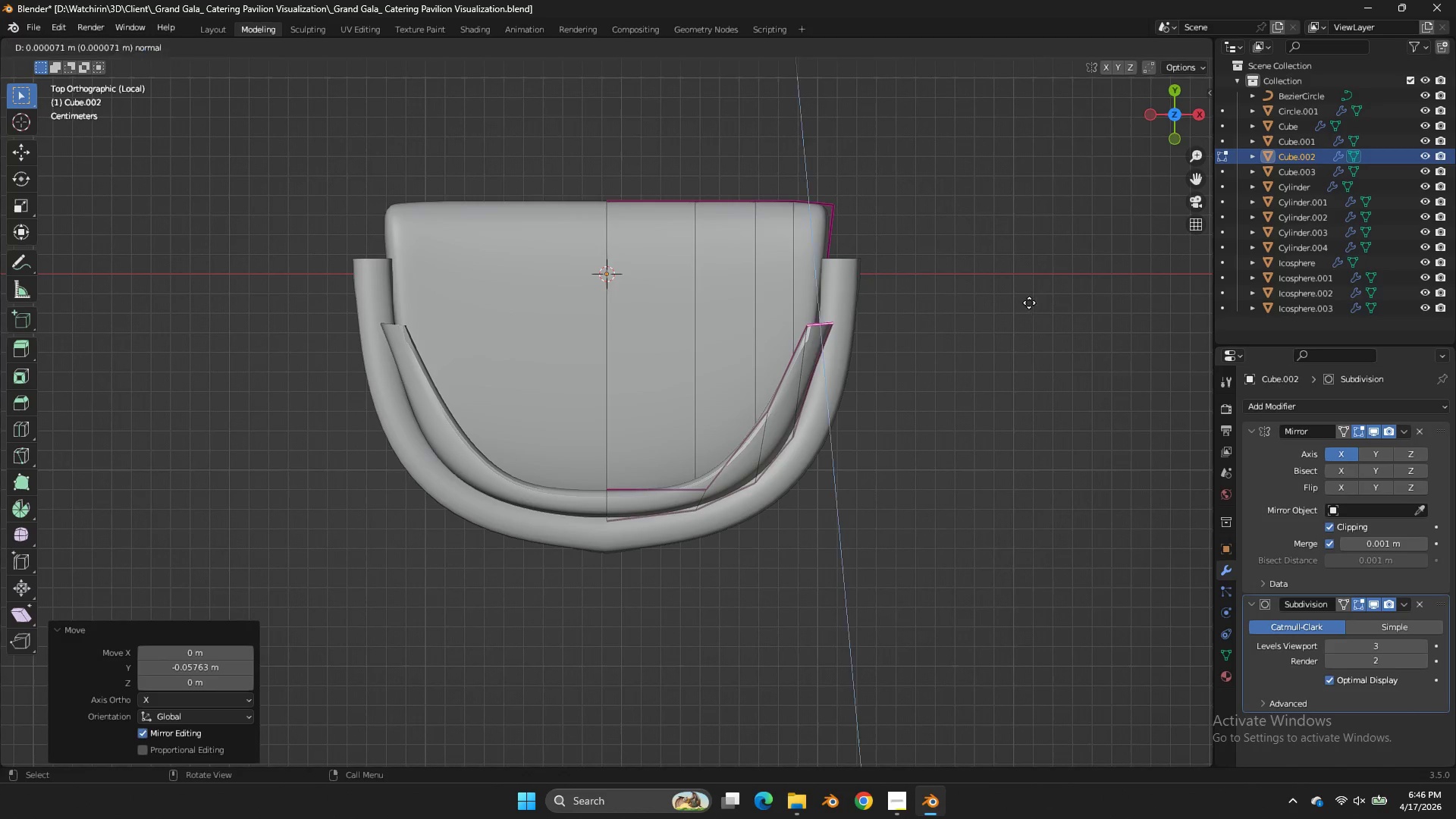 
key(E)
 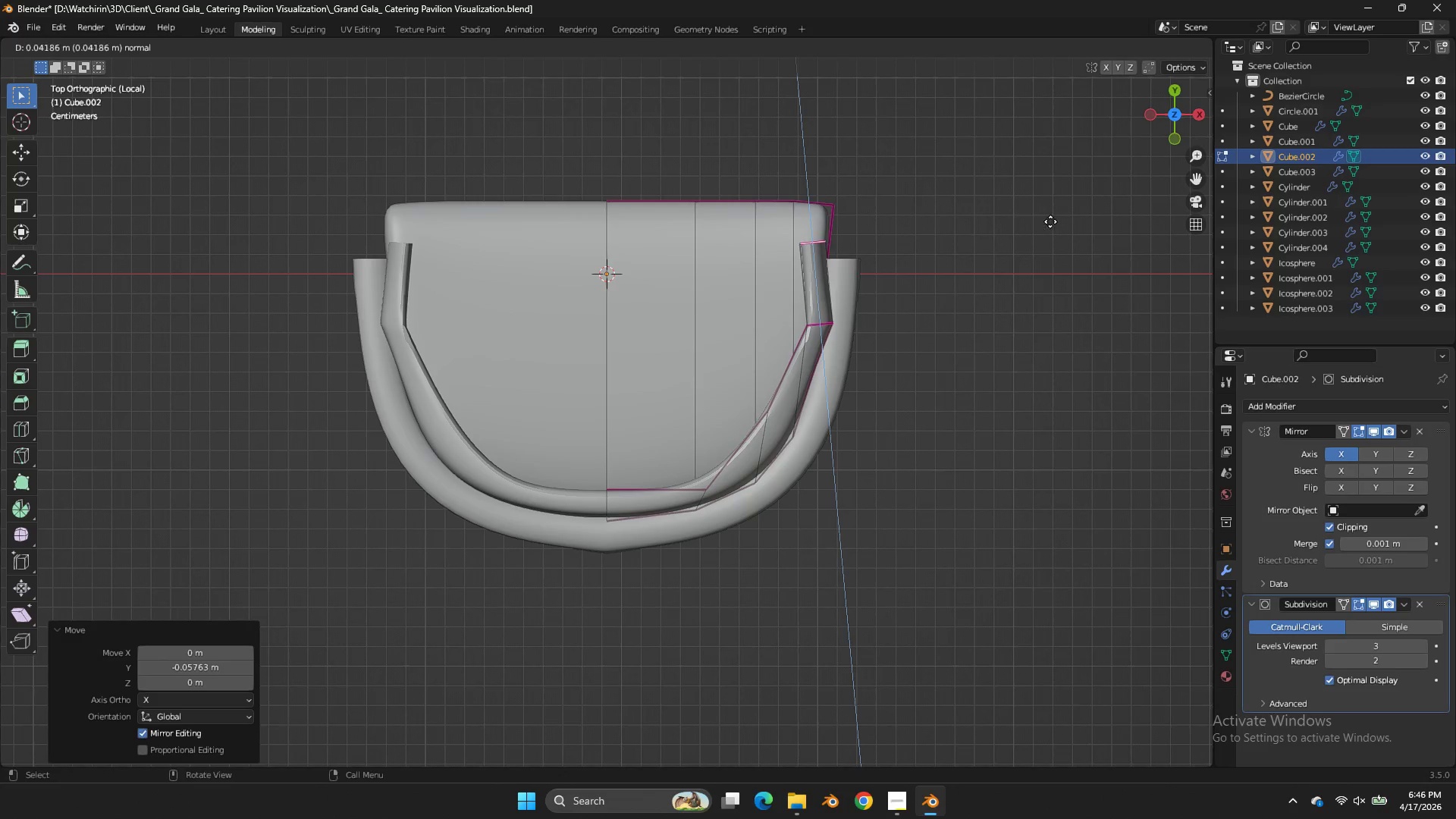 
left_click([1051, 221])
 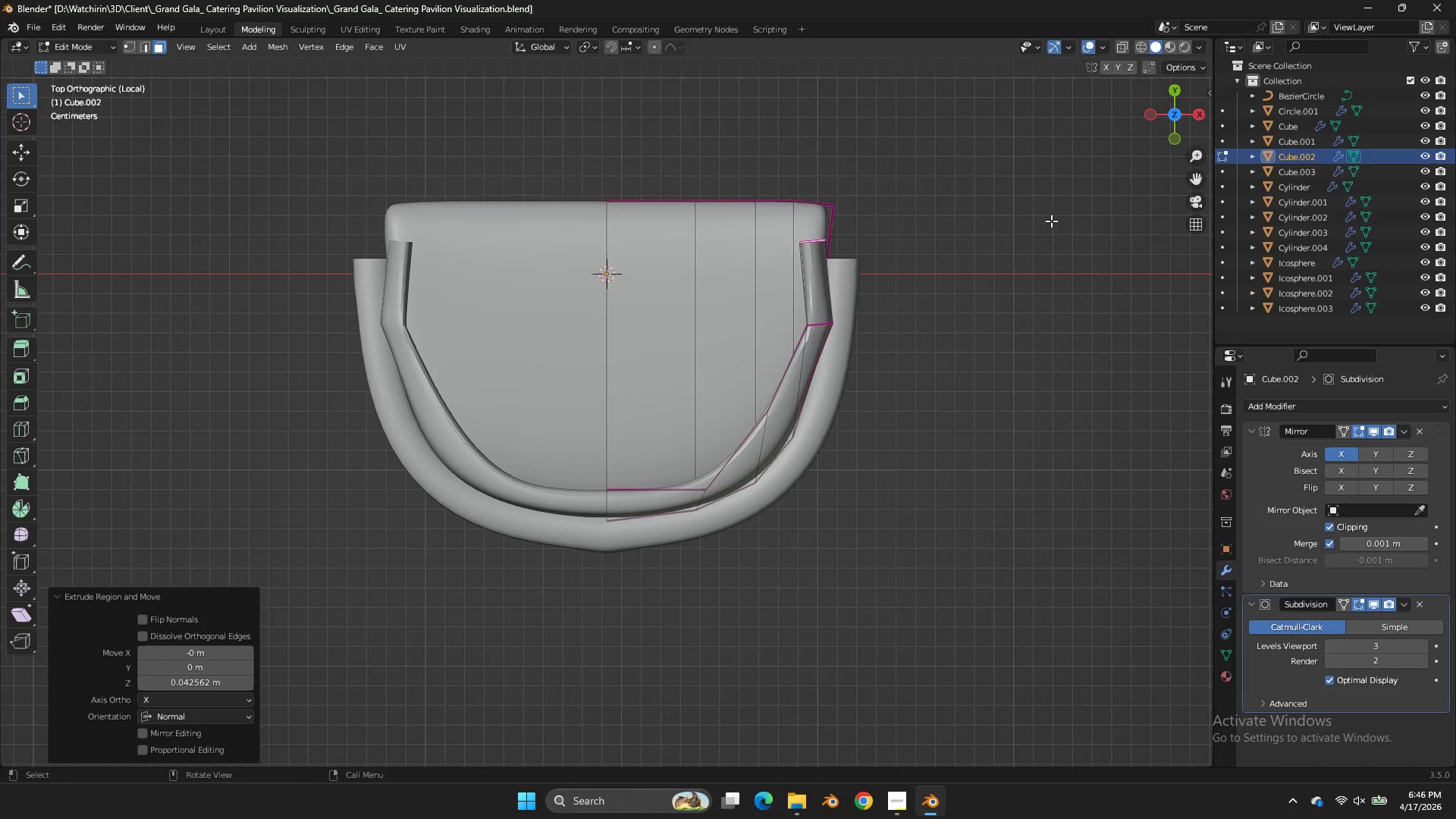 
key(G)
 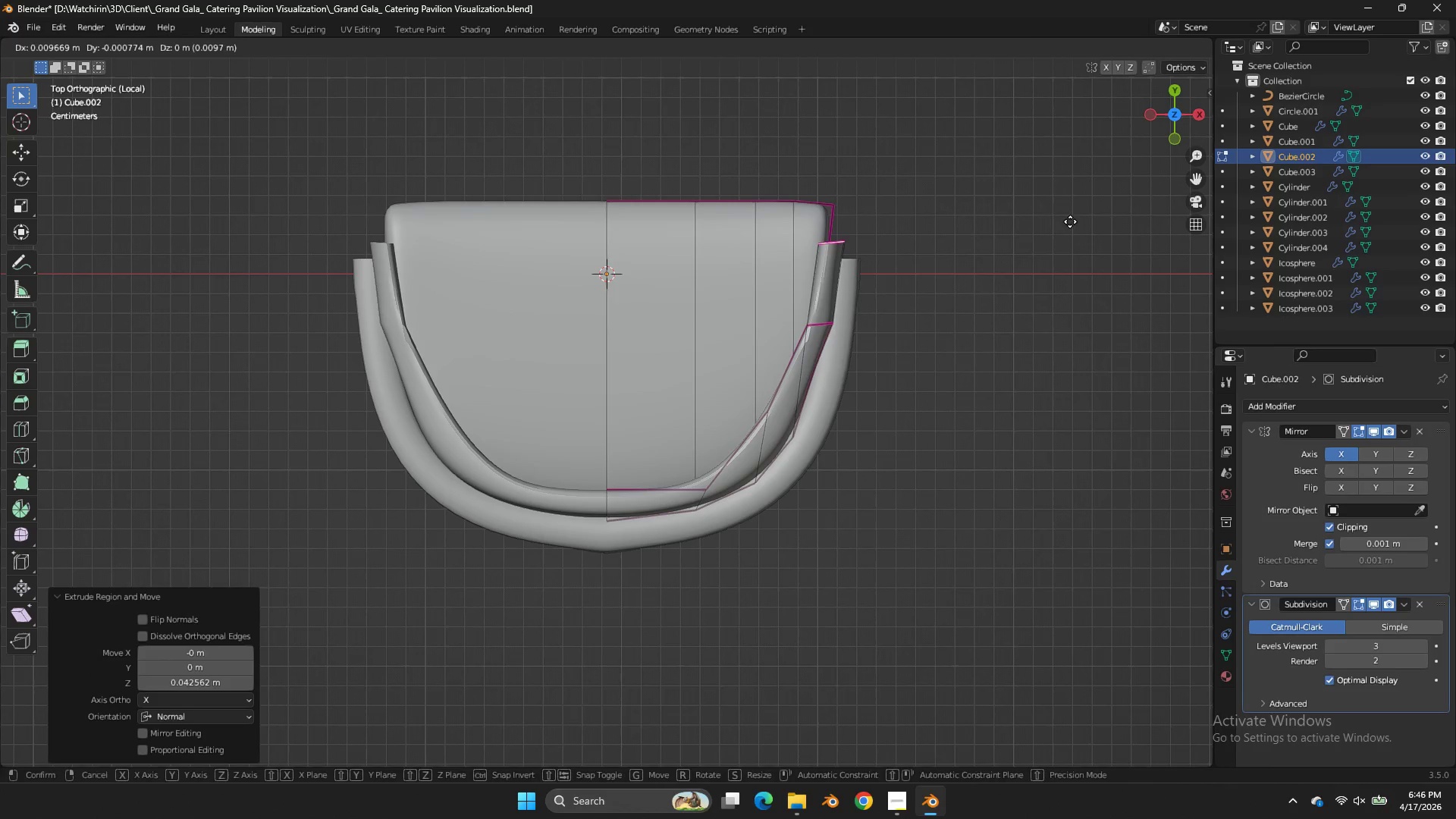 
left_click([1070, 220])
 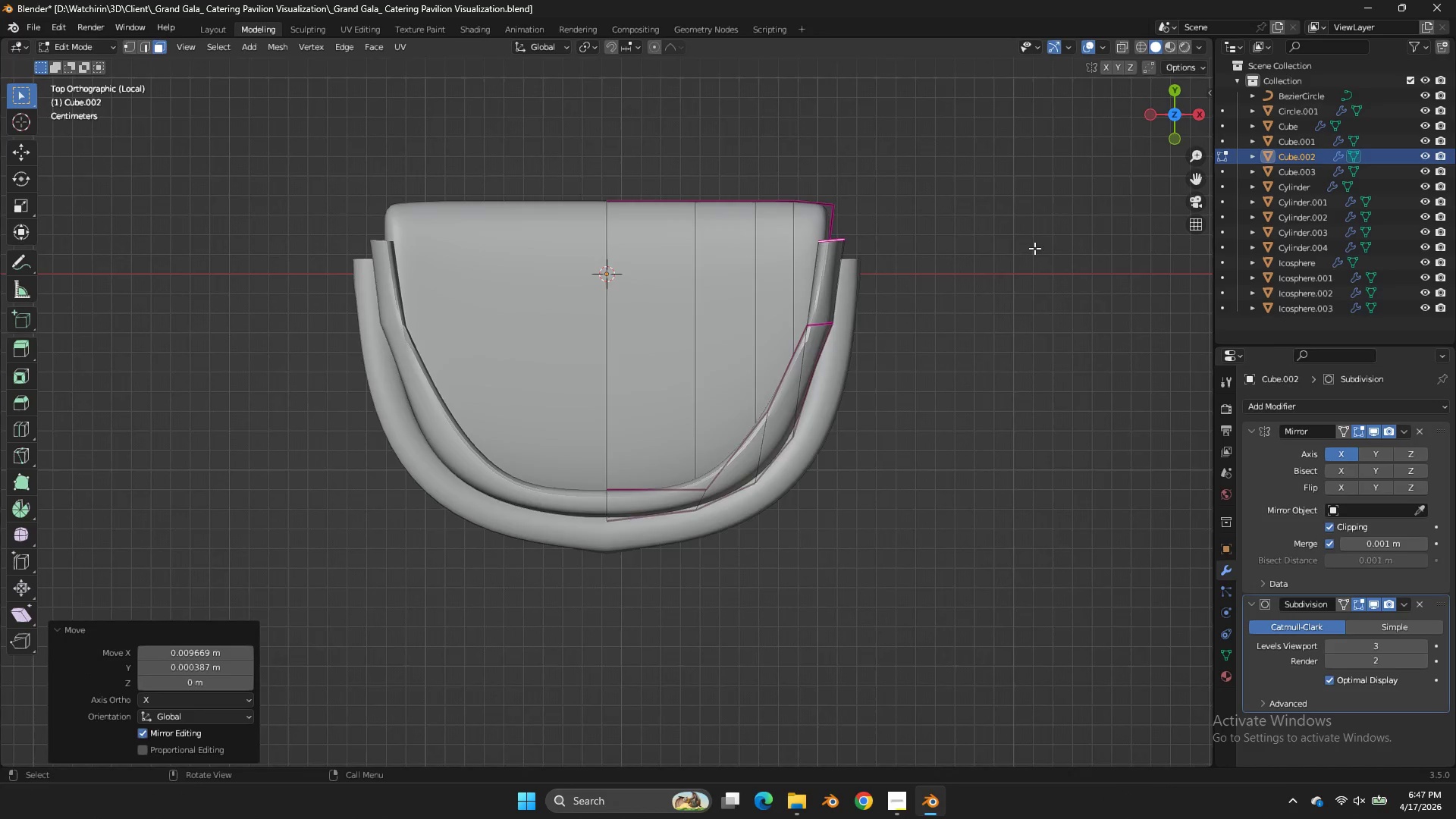 
scroll: coordinate [1034, 248], scroll_direction: up, amount: 2.0
 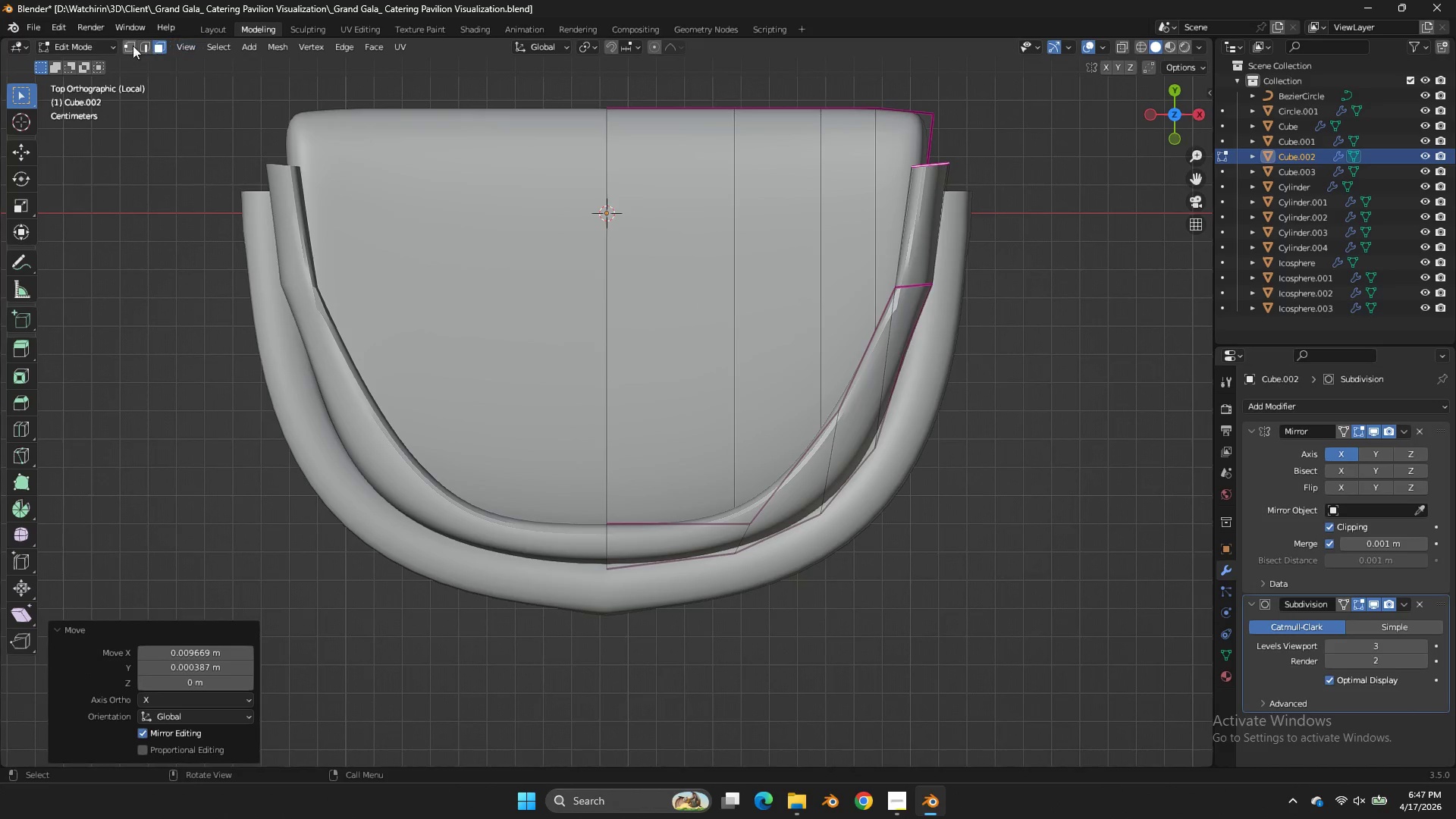 
left_click([130, 47])
 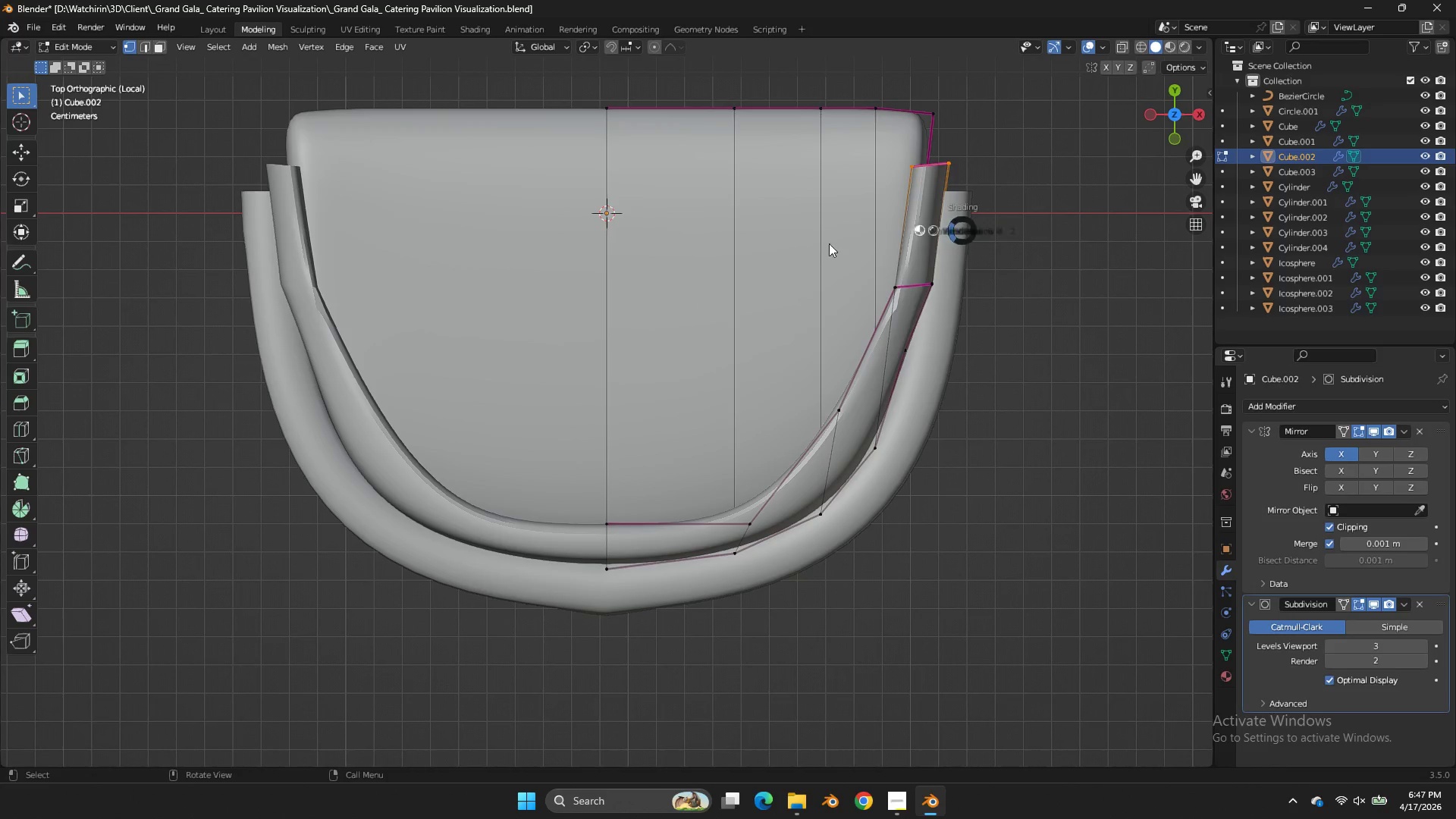 
type(zzEE)
 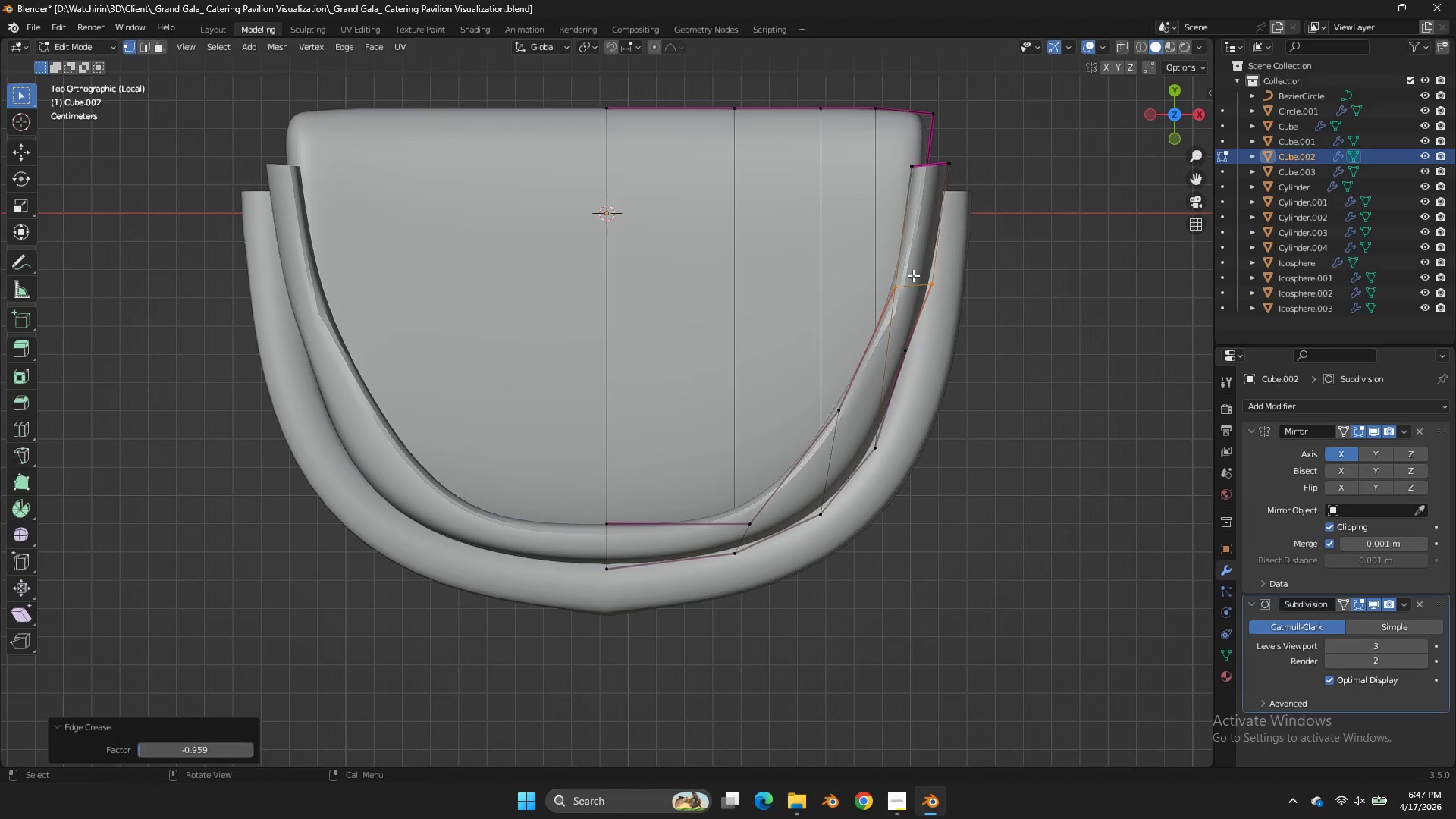 
left_click_drag(start_coordinate=[965, 273], to_coordinate=[874, 302])
 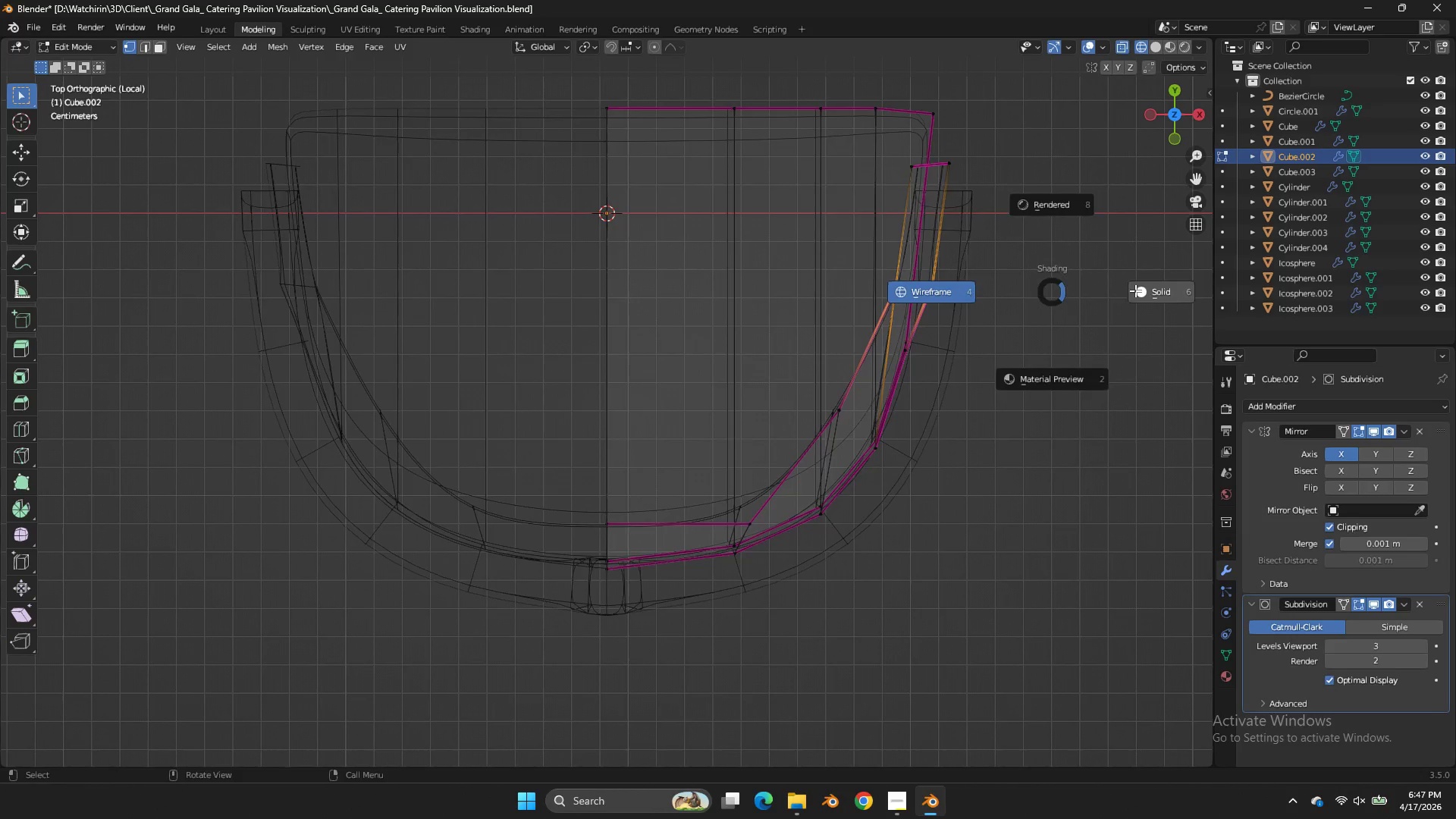 
left_click([913, 275])
 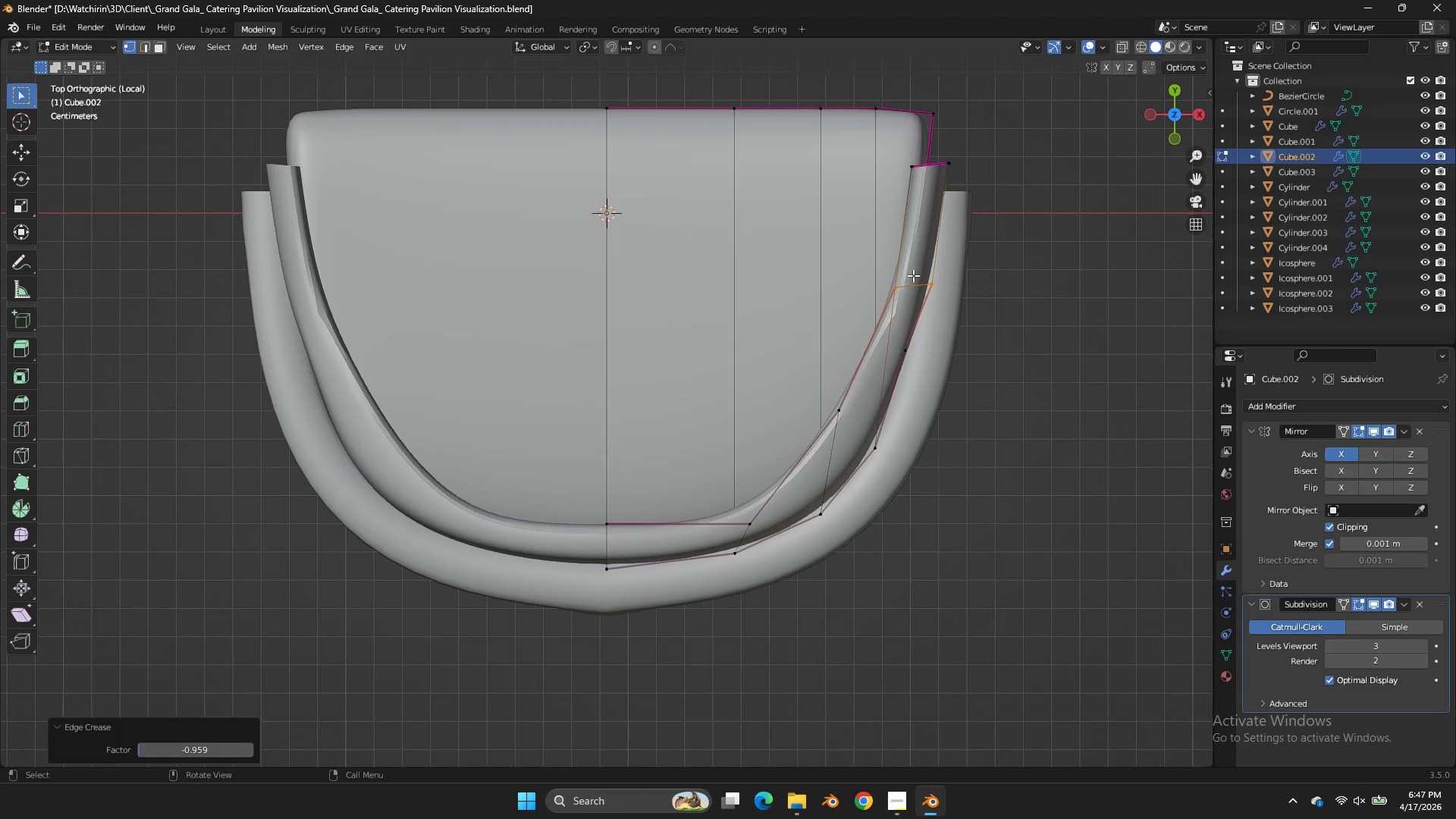 
key(Tab)
 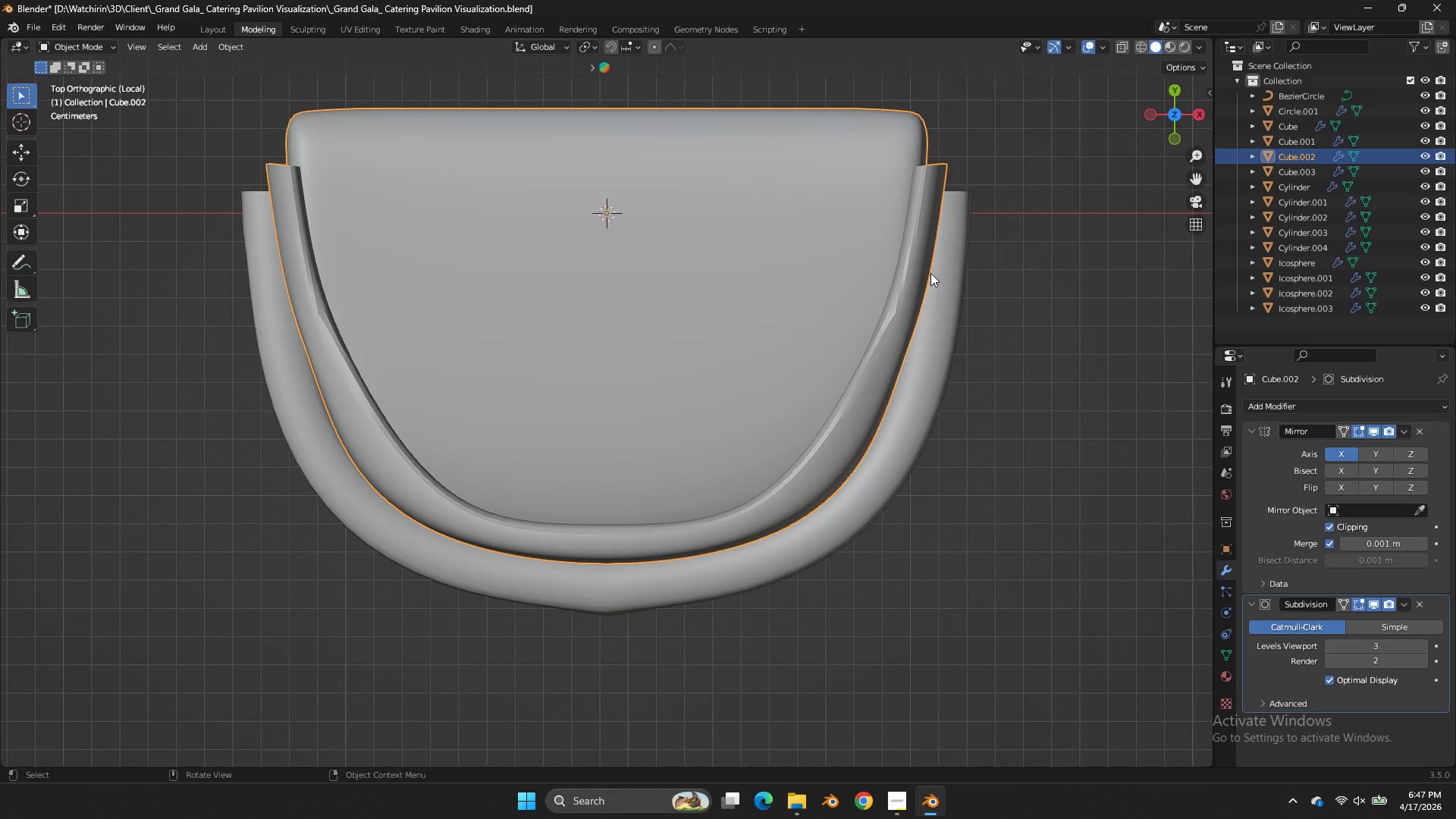 
key(Tab)
 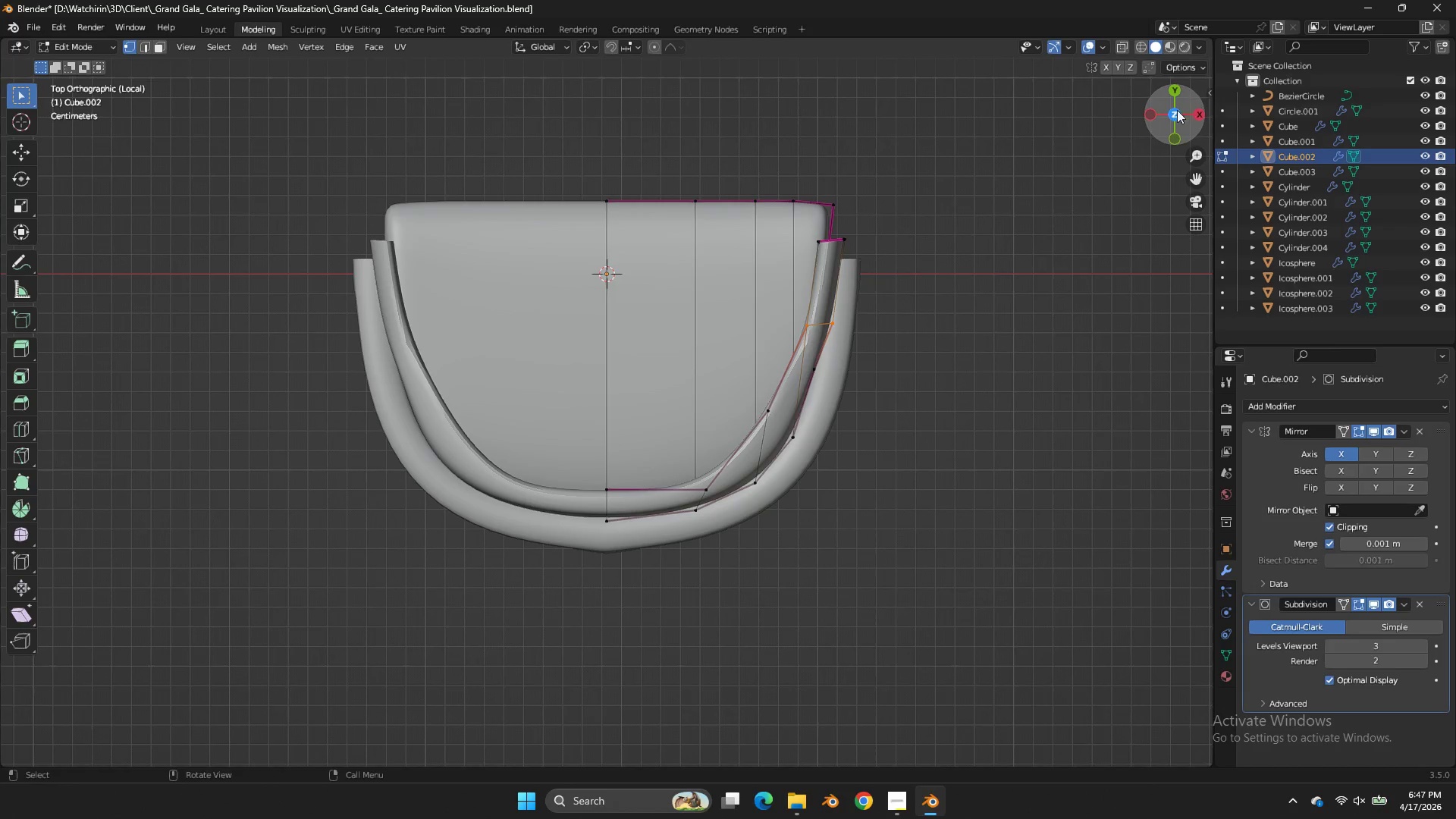 
scroll: coordinate [930, 273], scroll_direction: down, amount: 2.0
 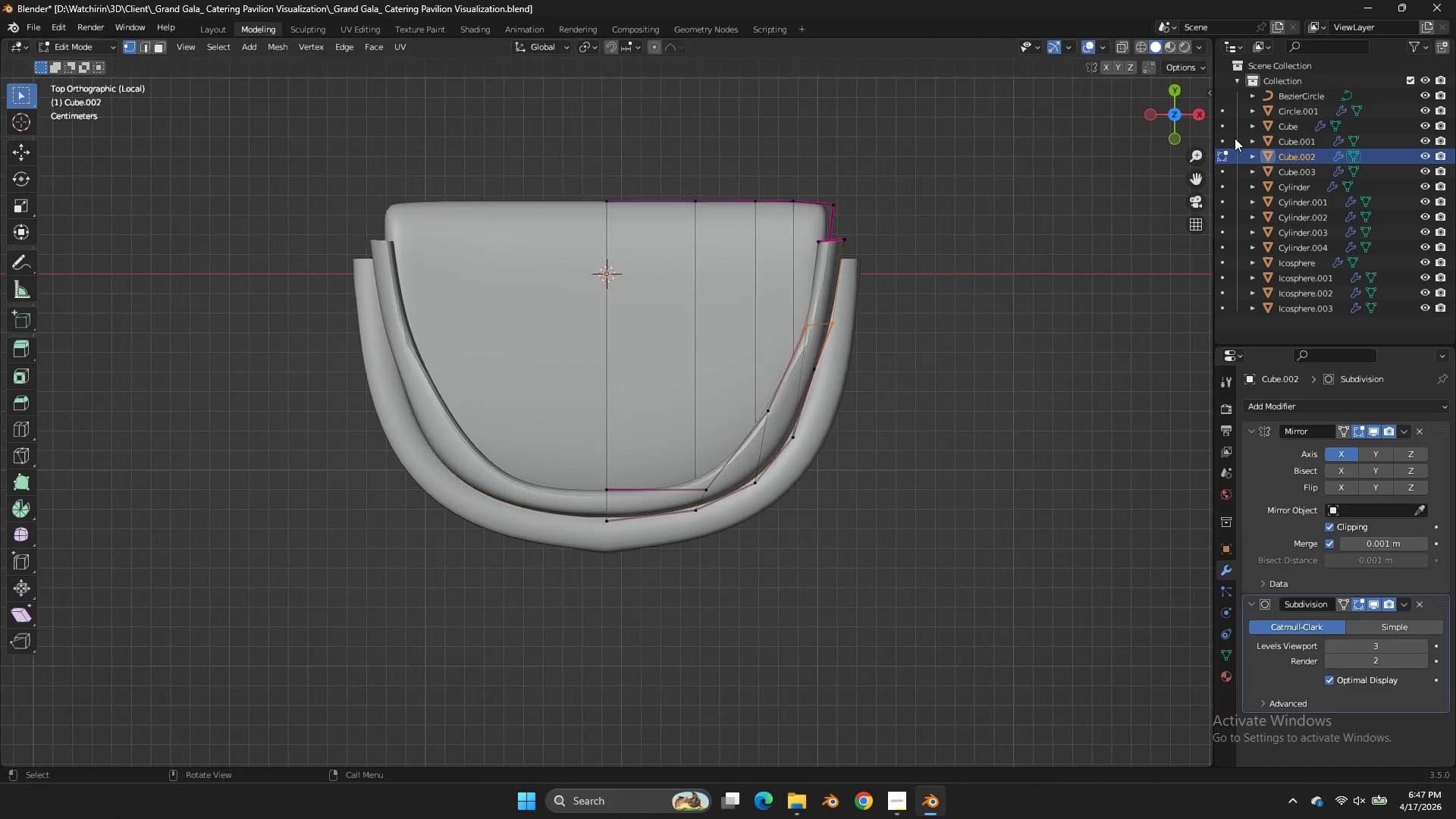 
key(Tab)
 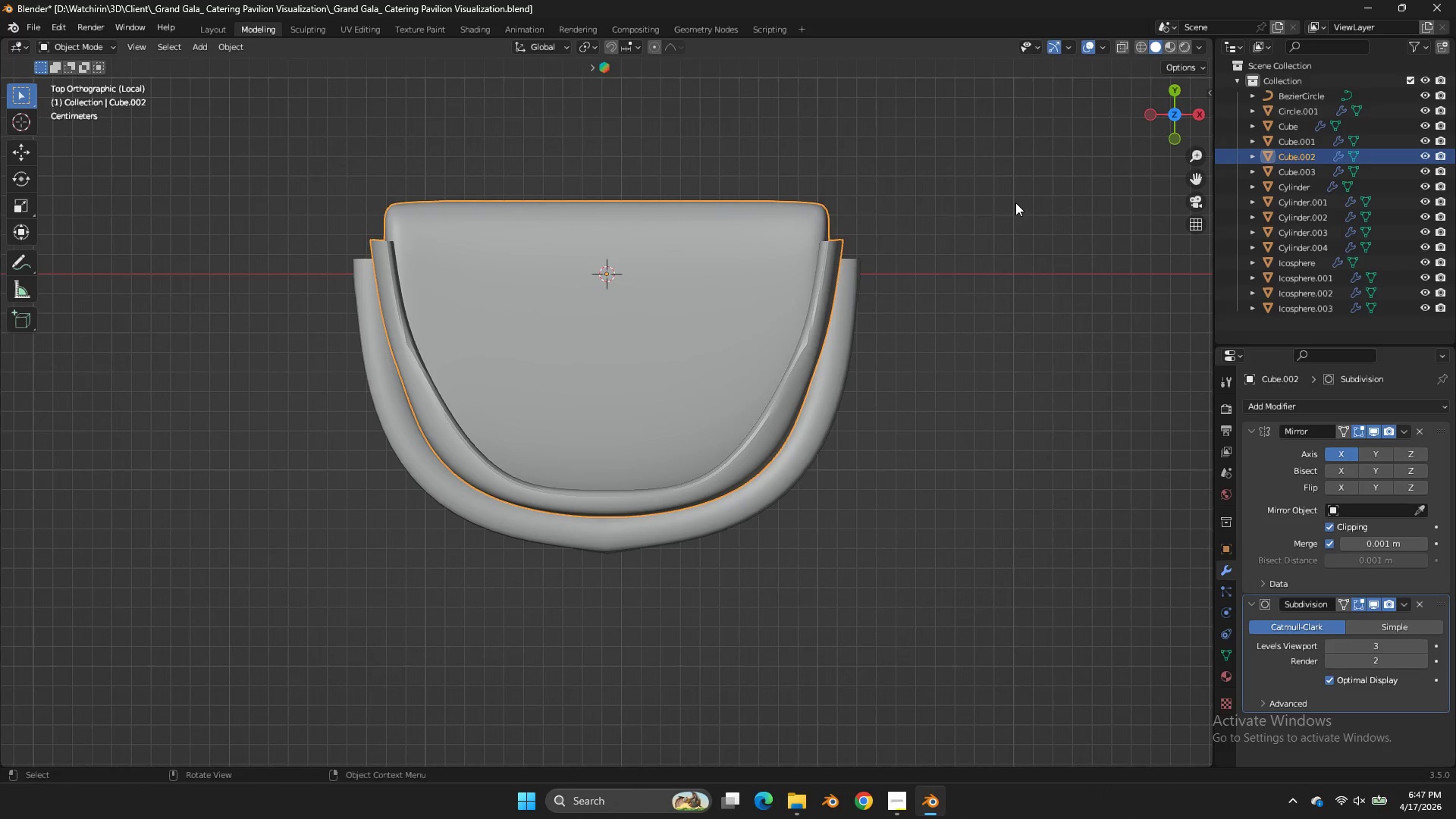 
key(Tab)
 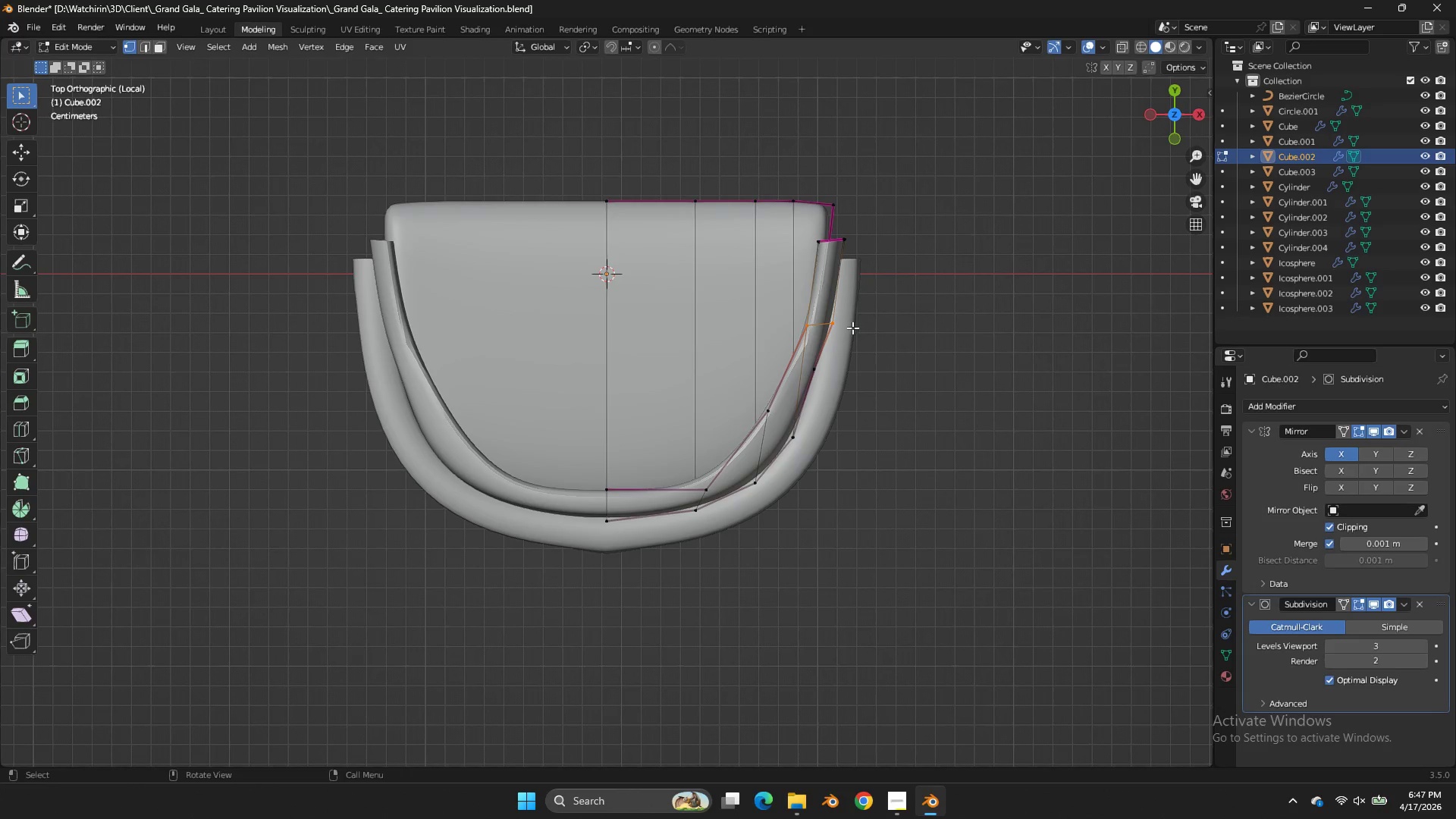 
key(Control+Z)
 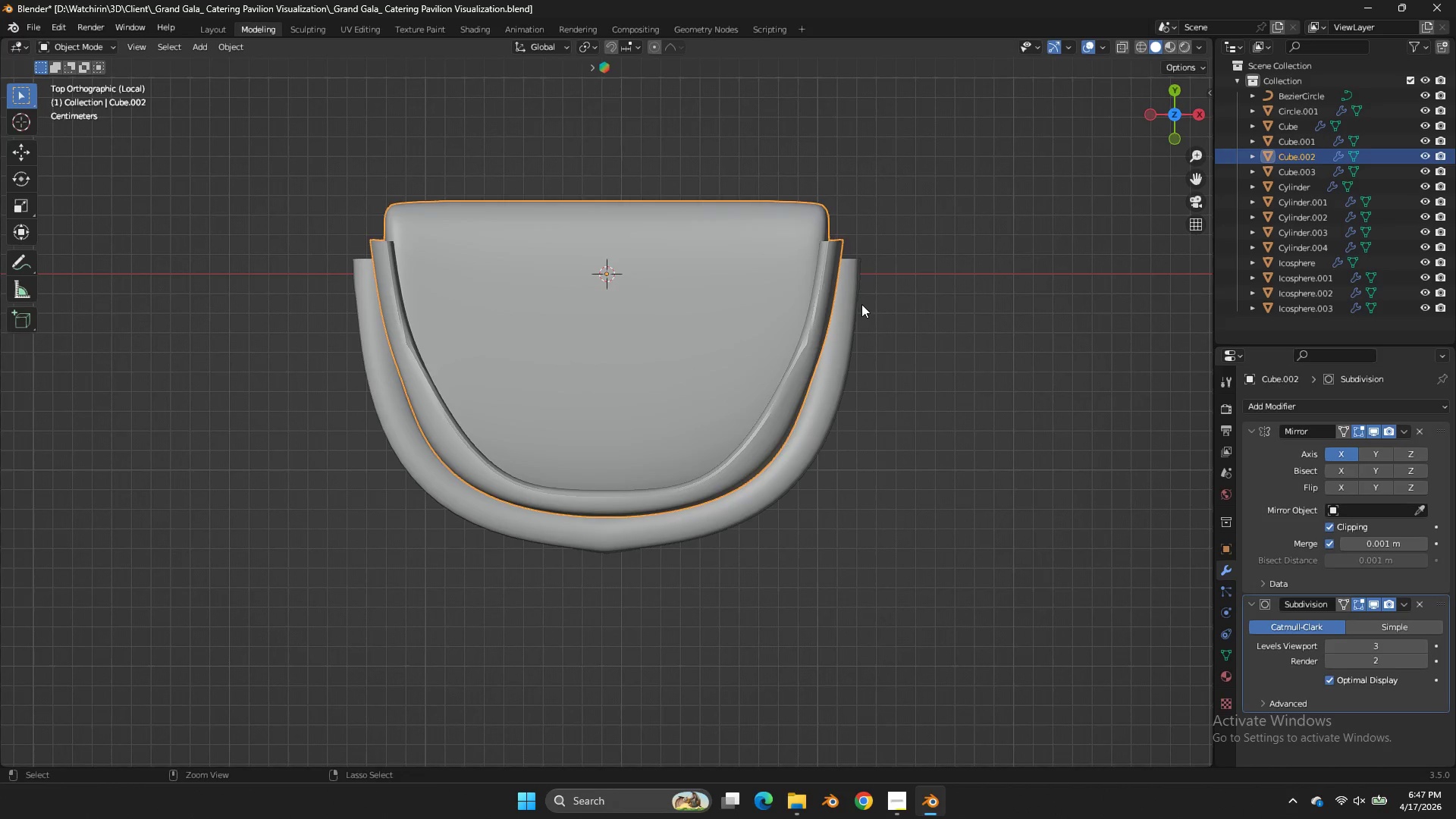 
key(Control+Z)
 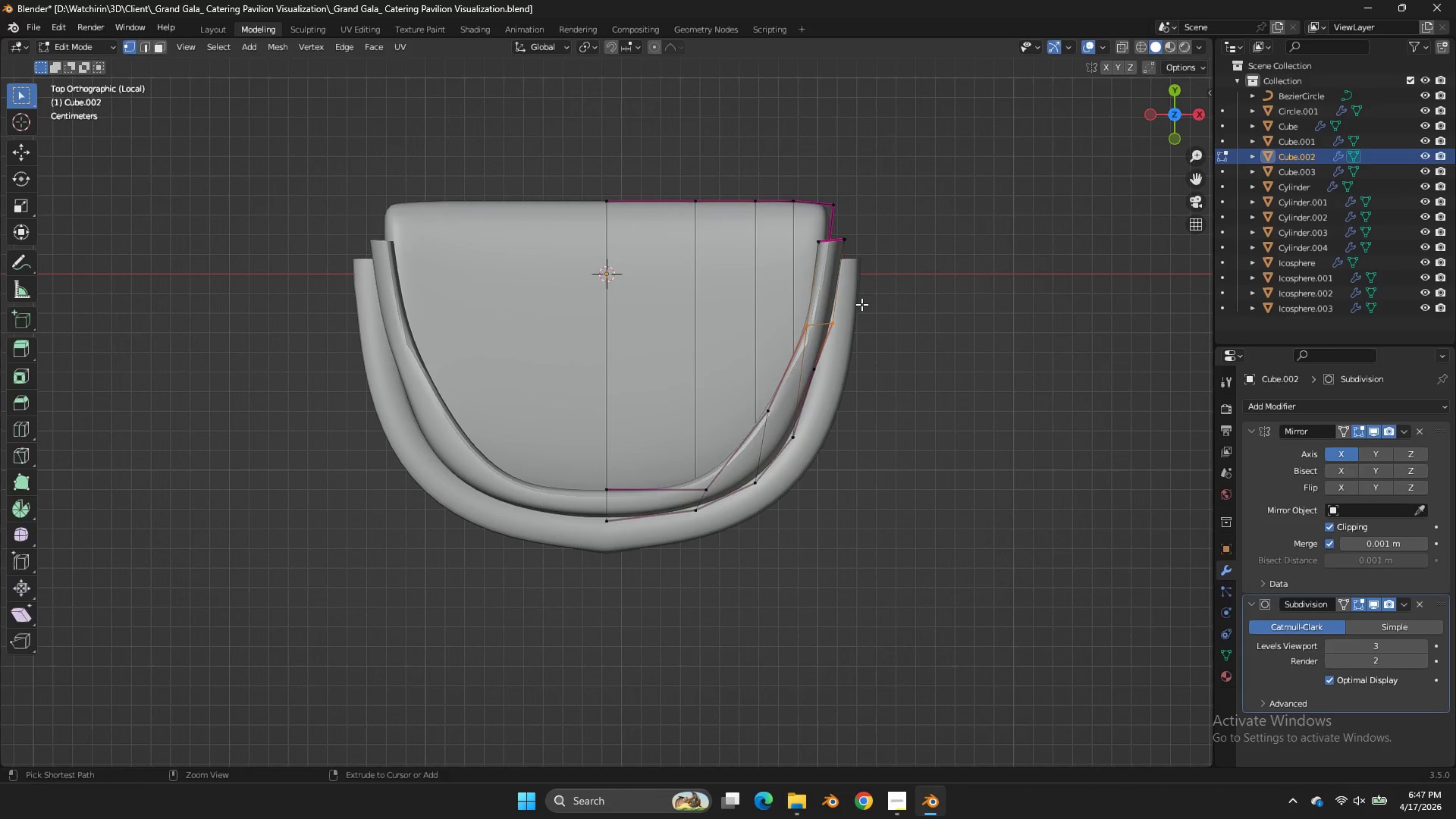 
key(Control+Z)
 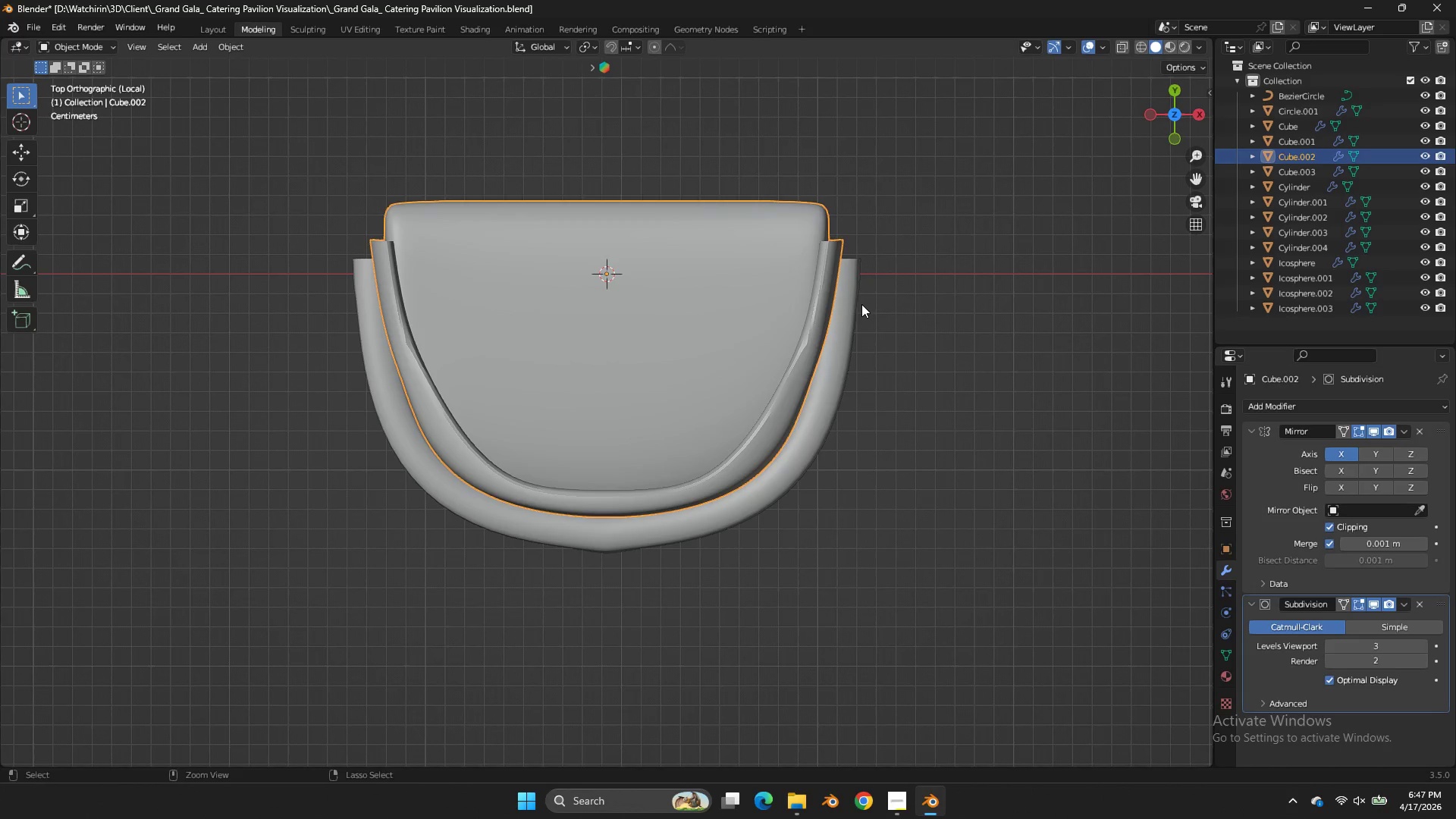 
key(Control+Z)
 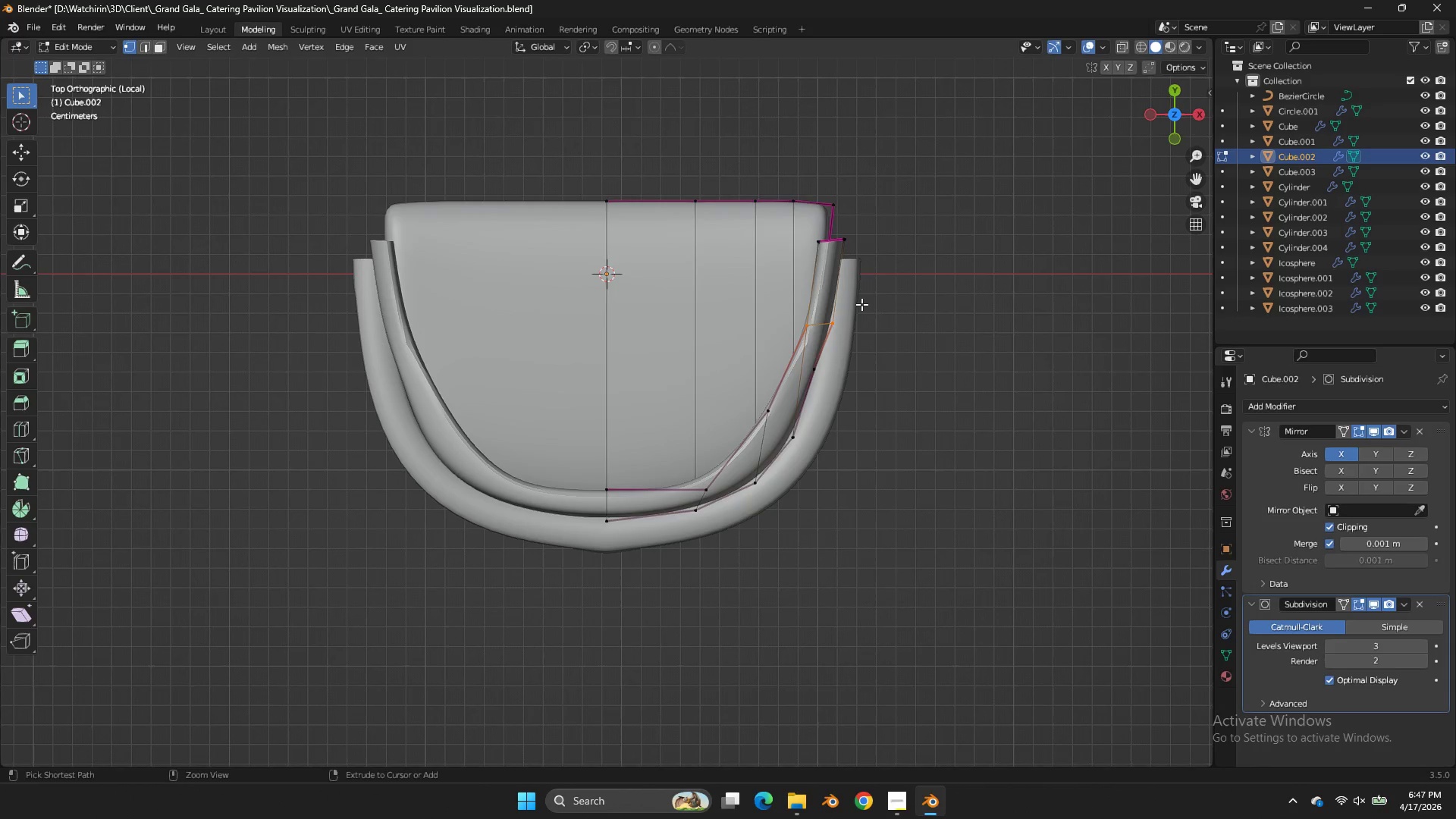 
key(Control+Z)
 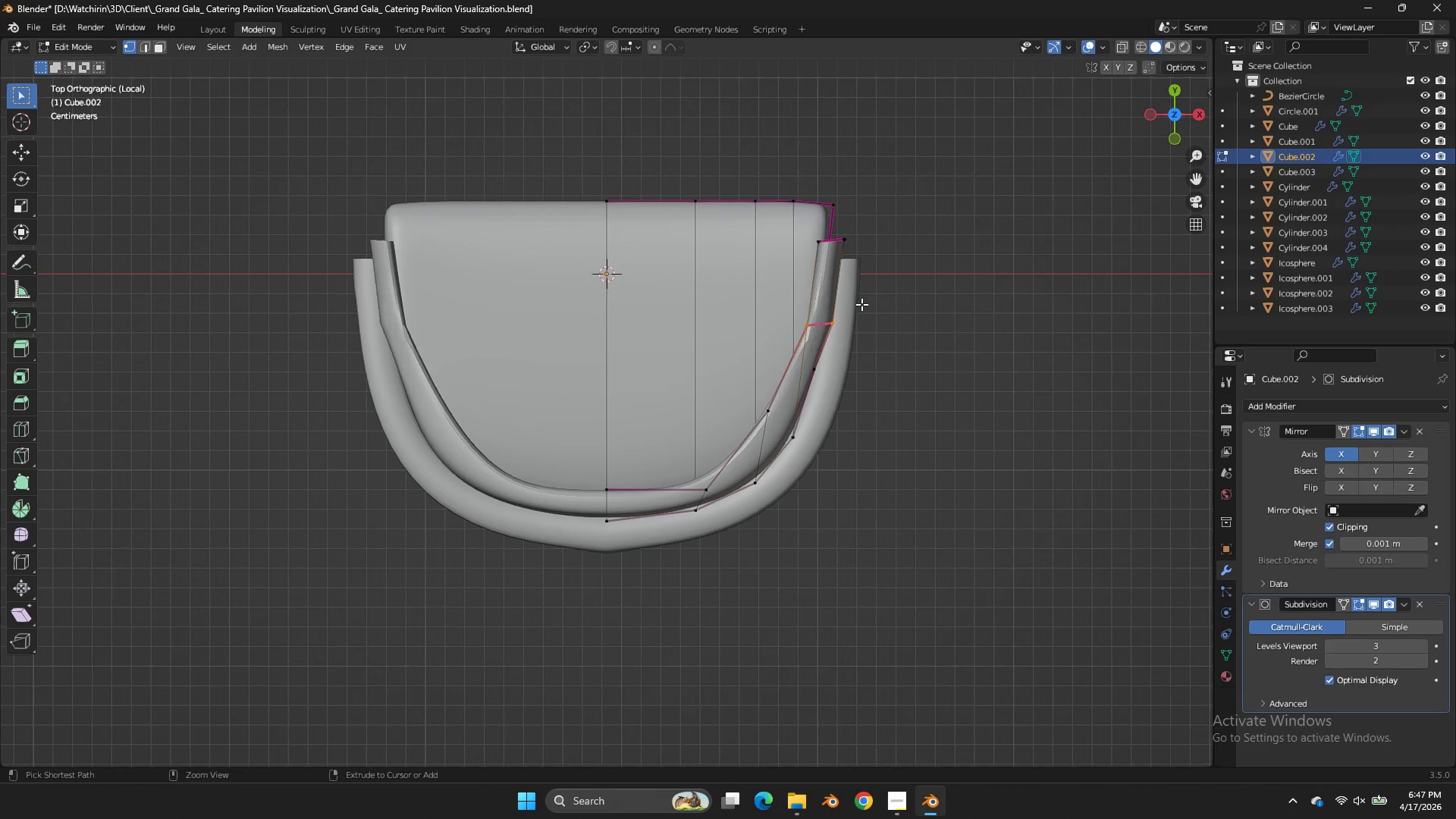 
key(Control+Z)
 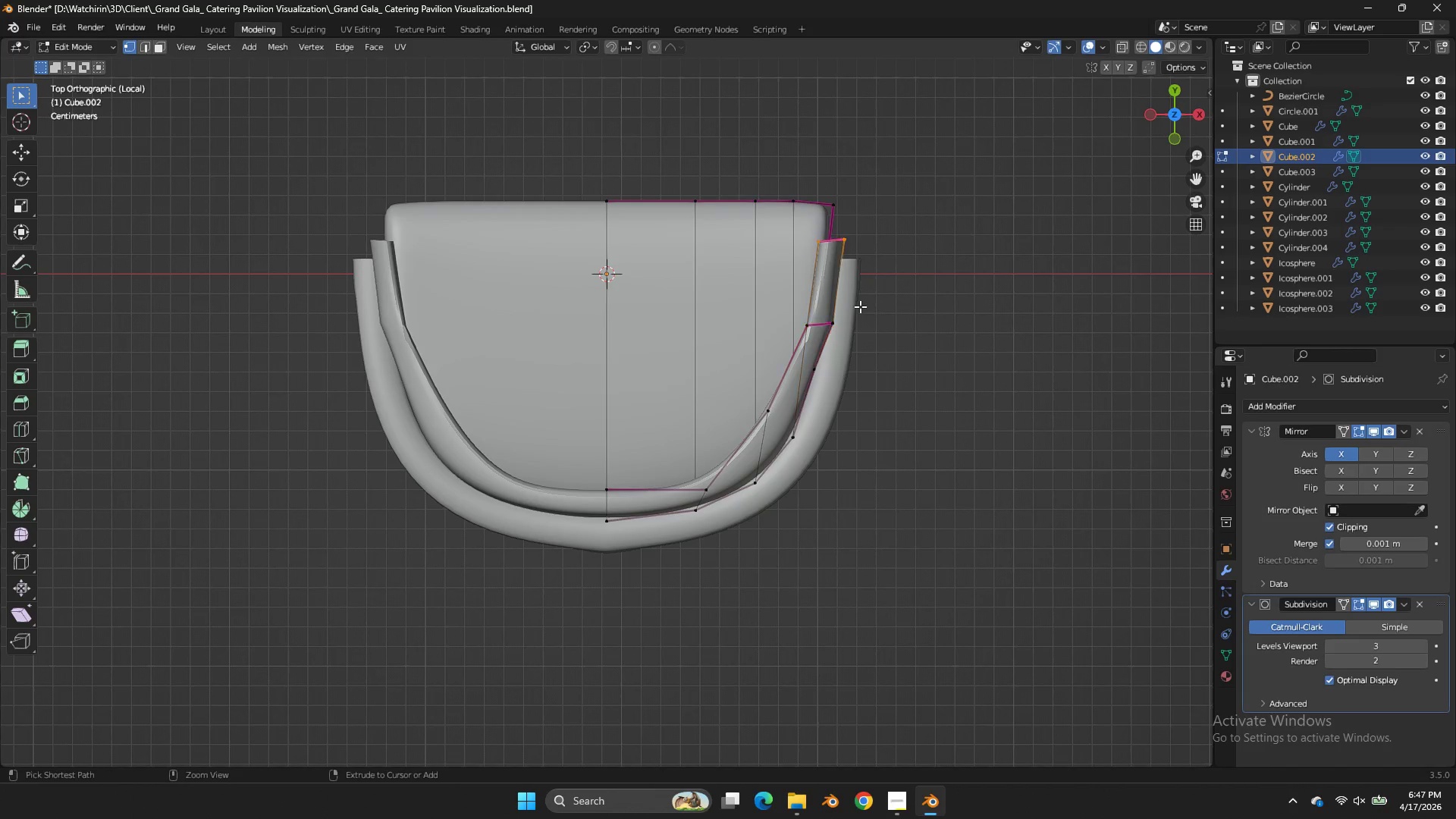 
key(Control+Z)
 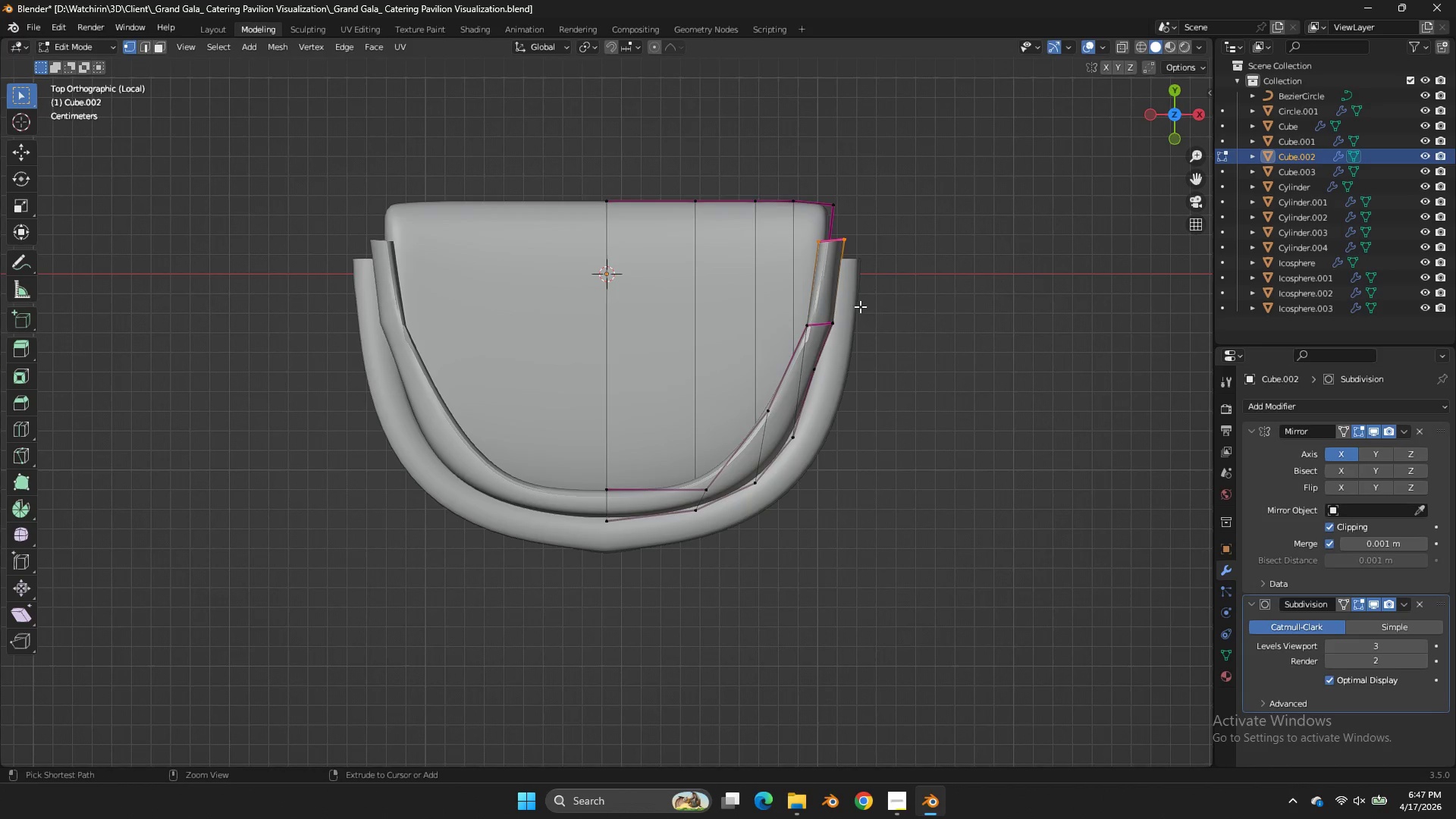 
key(Control+Z)
 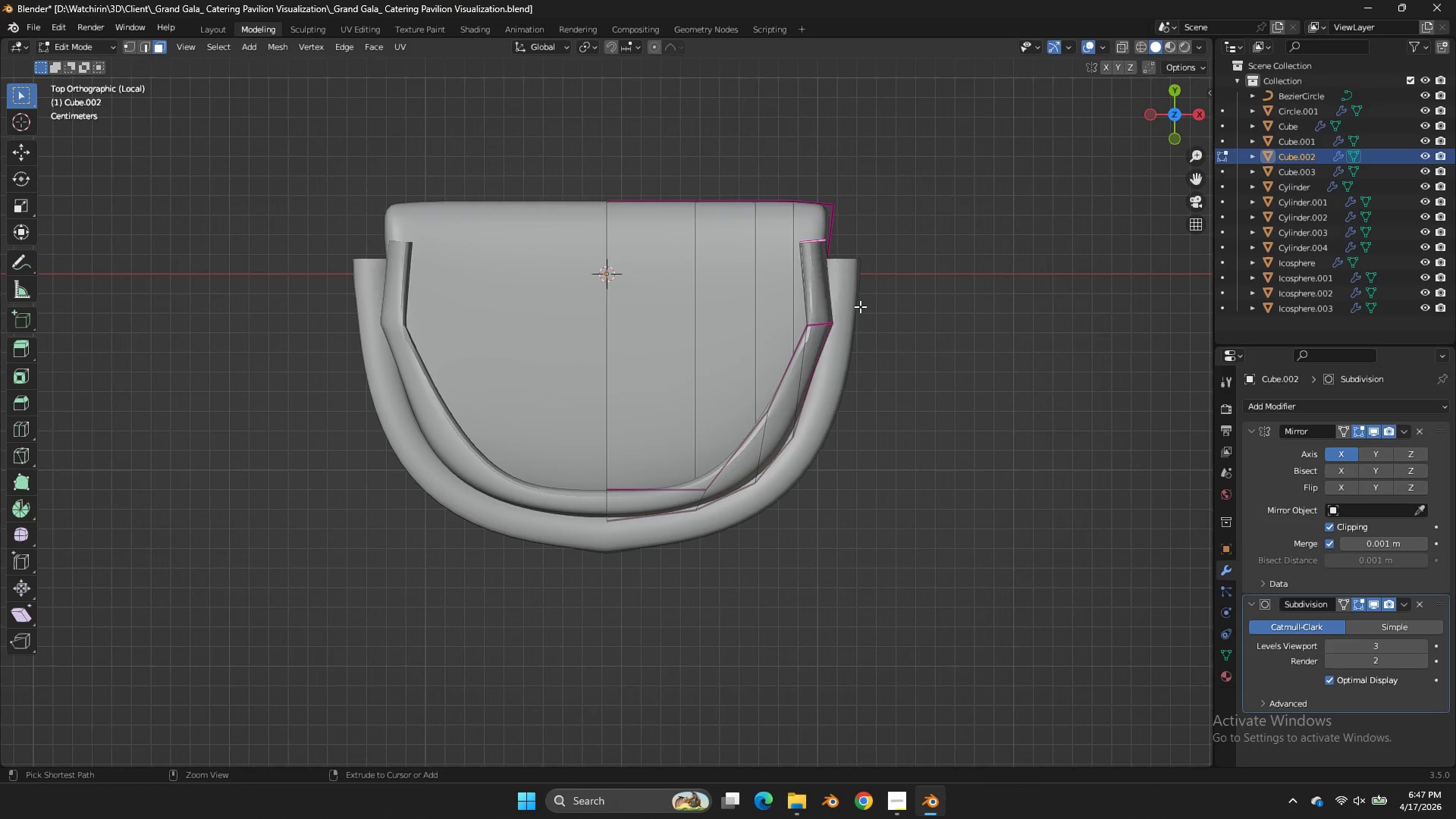 
key(Control+Z)
 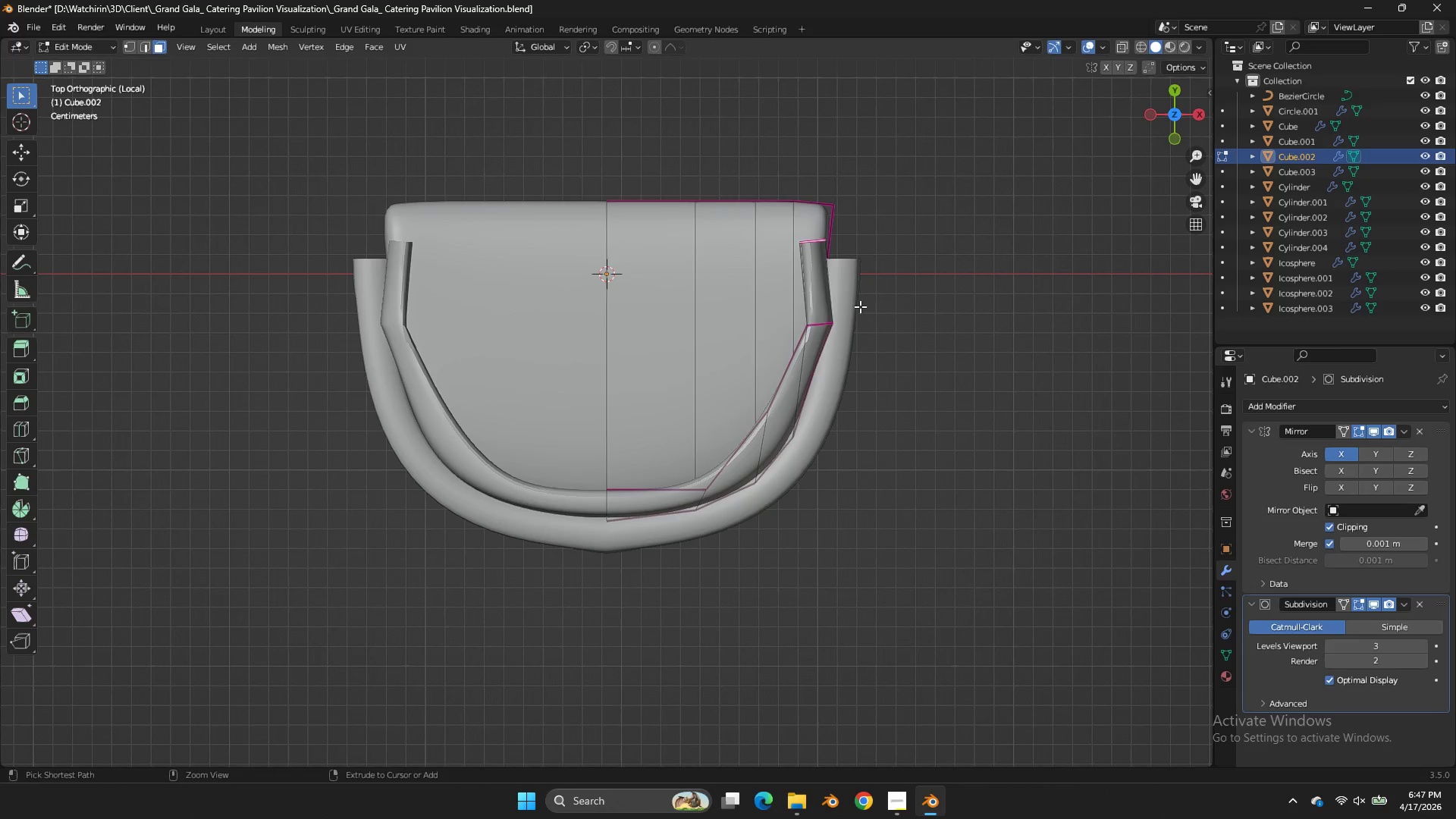 
key(Control+Z)
 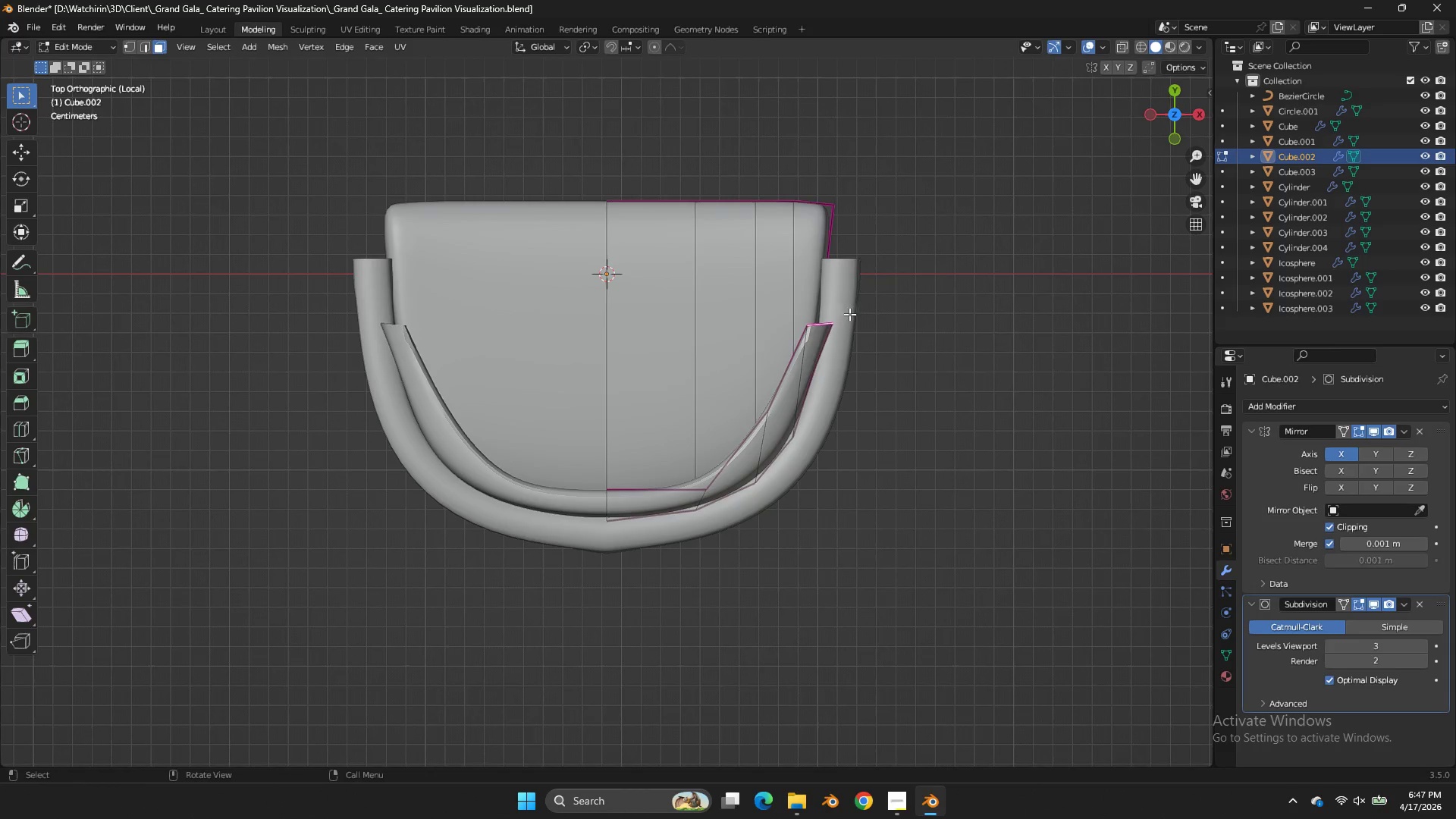 
key(Tab)
 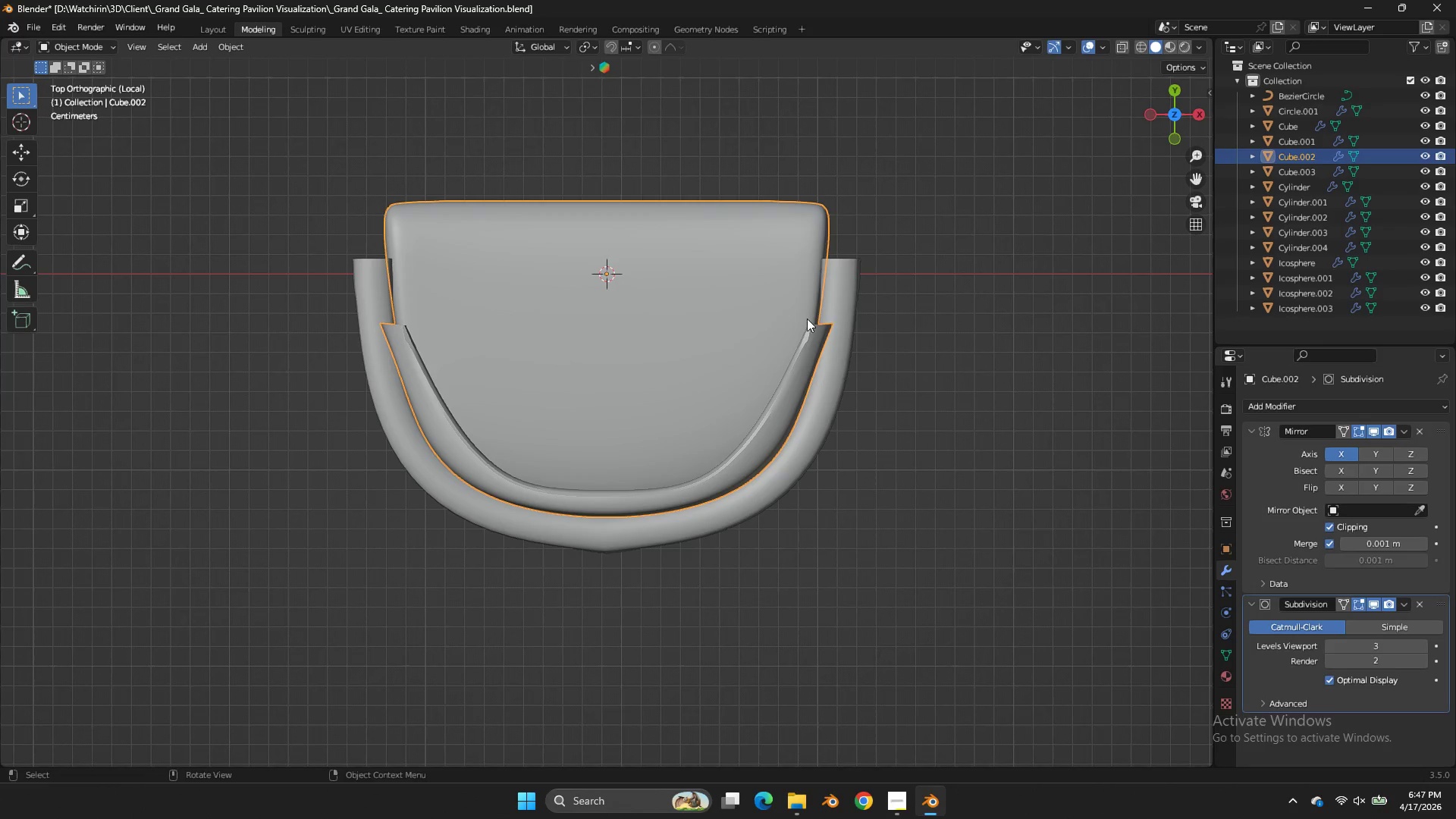 
key(Z)
 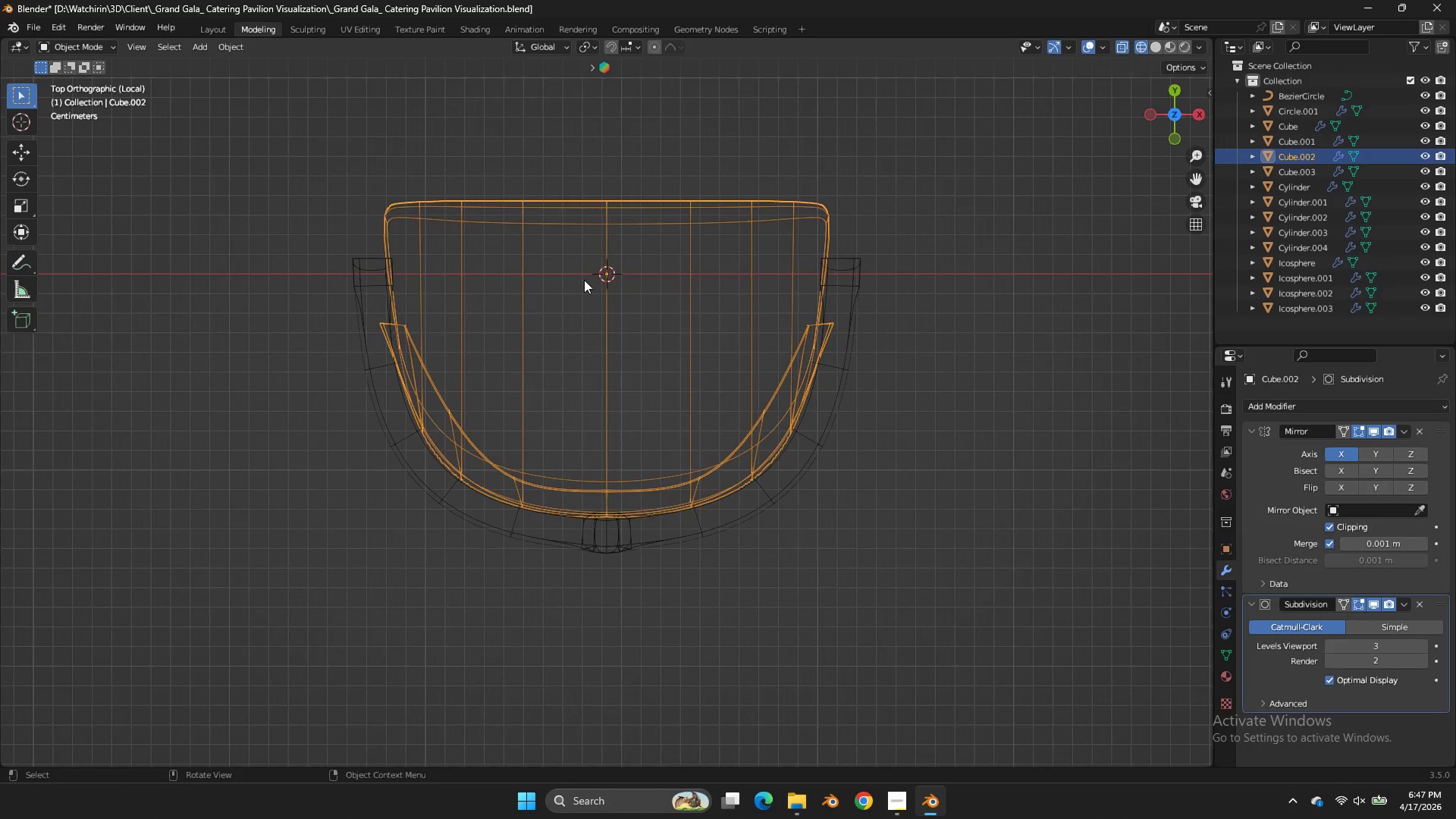 
key(Tab)
 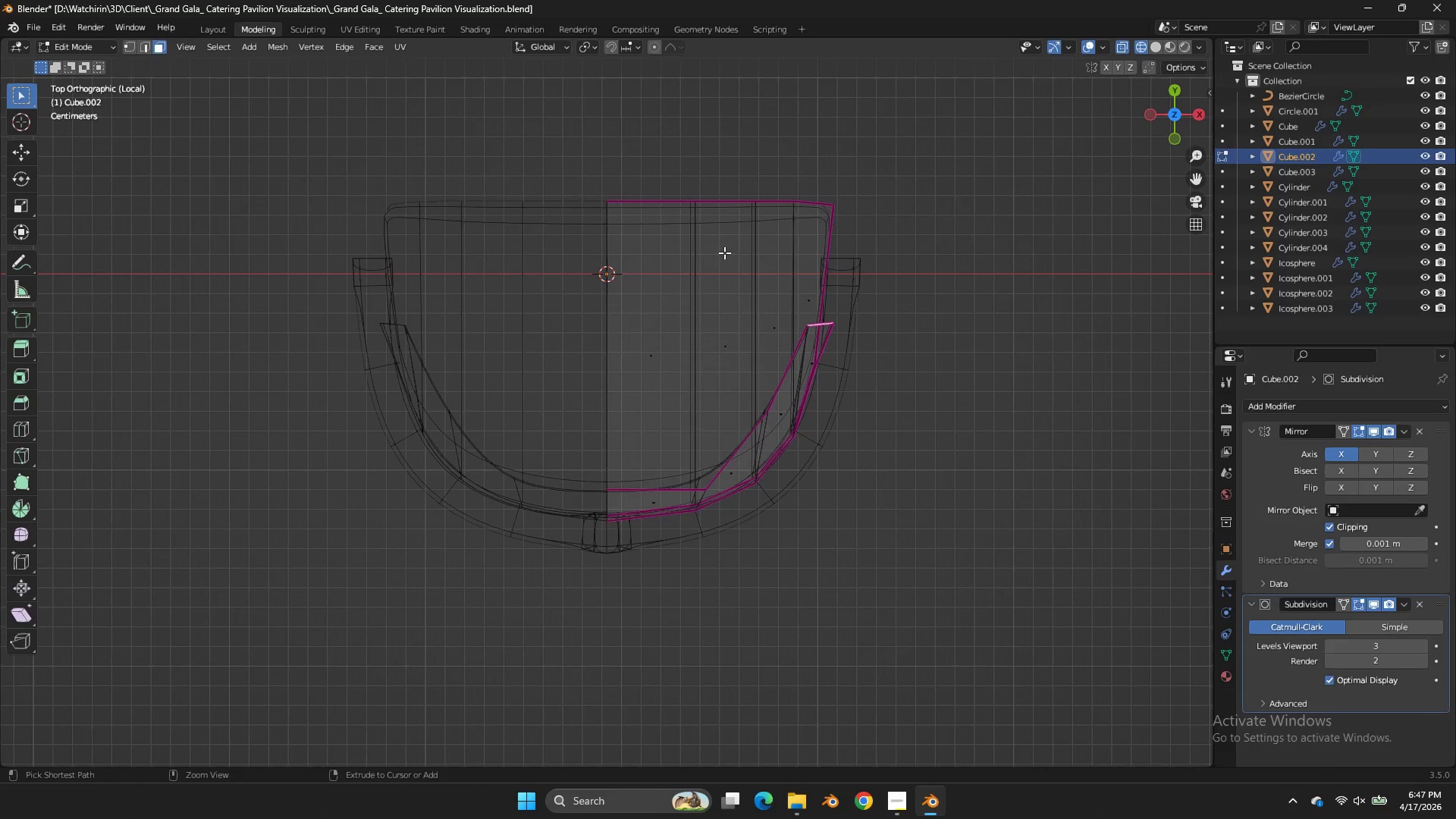 
key(Control+Z)
 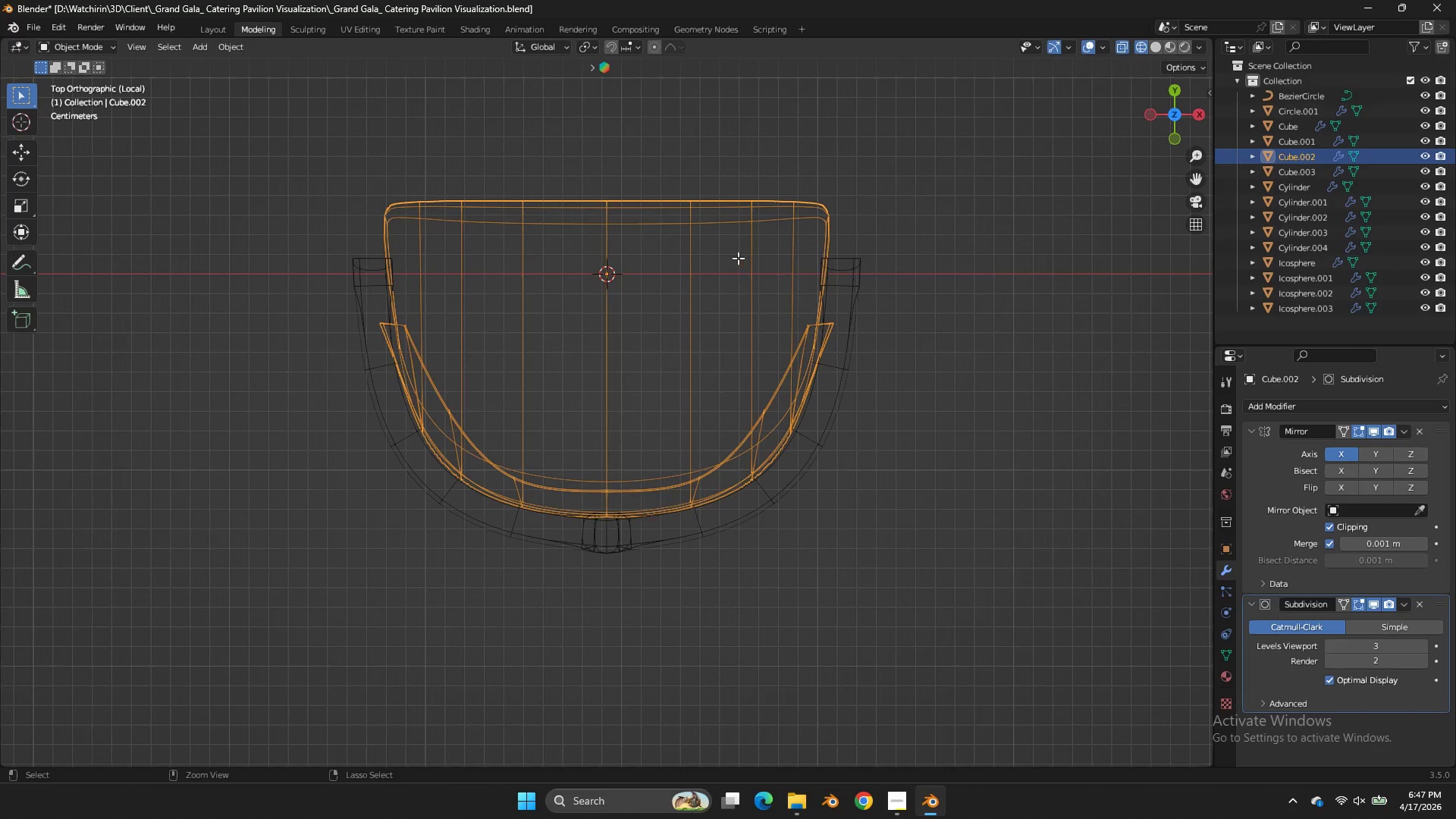 
key(Control+Z)
 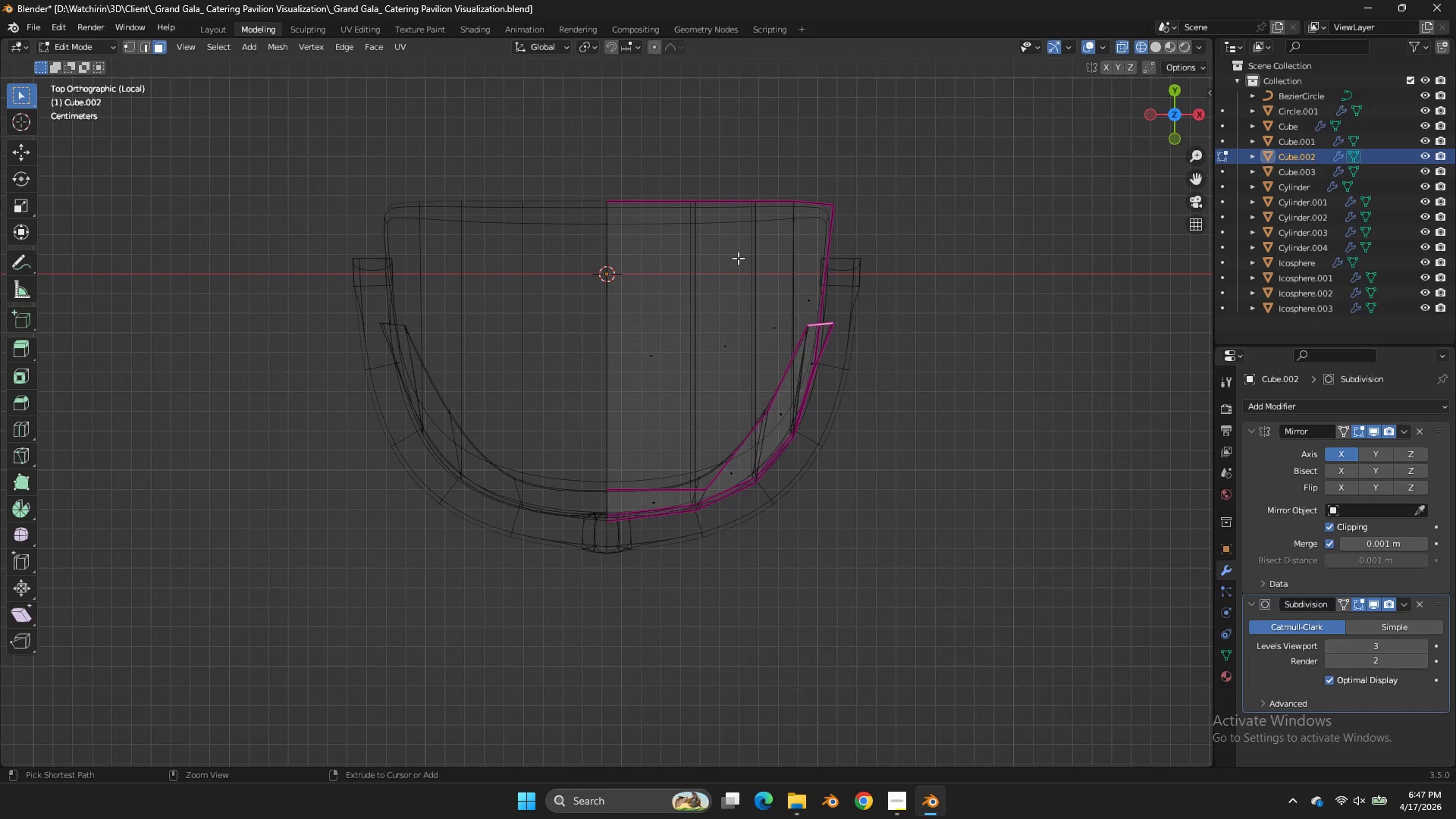 
key(Control+Z)
 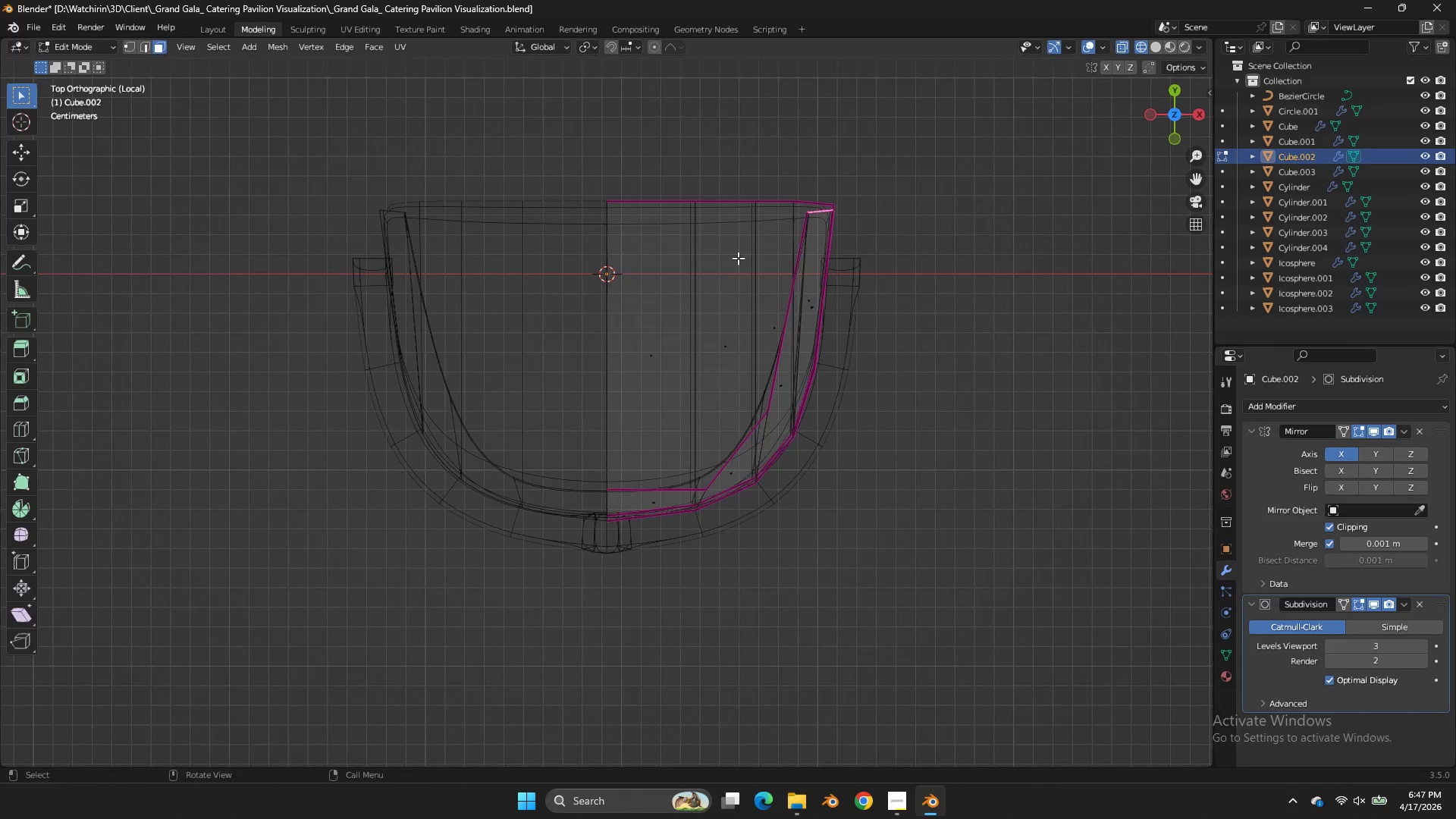 
key(Tab)
 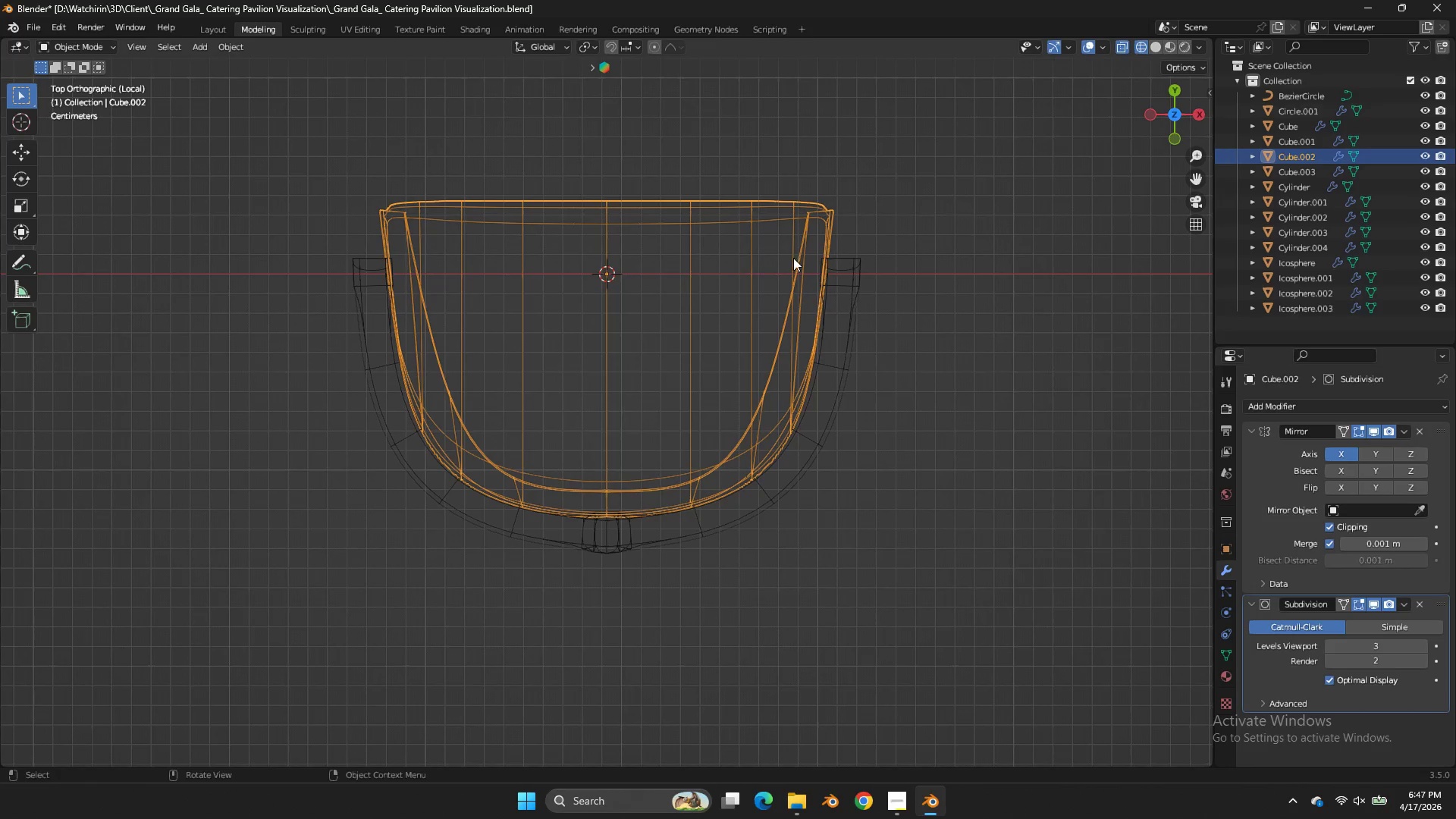 
key(Z)
 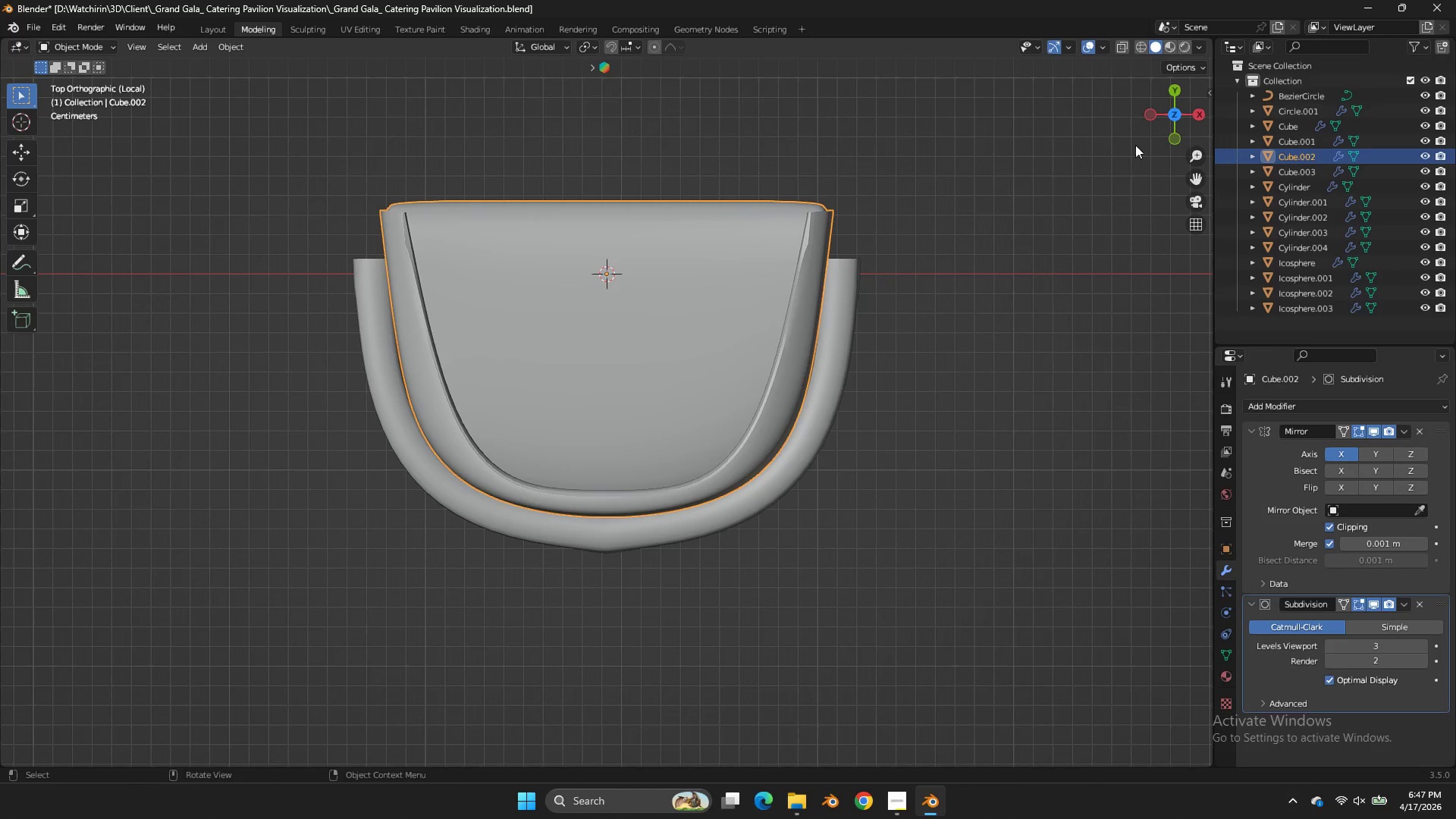 
key(Control+ControlLeft)
 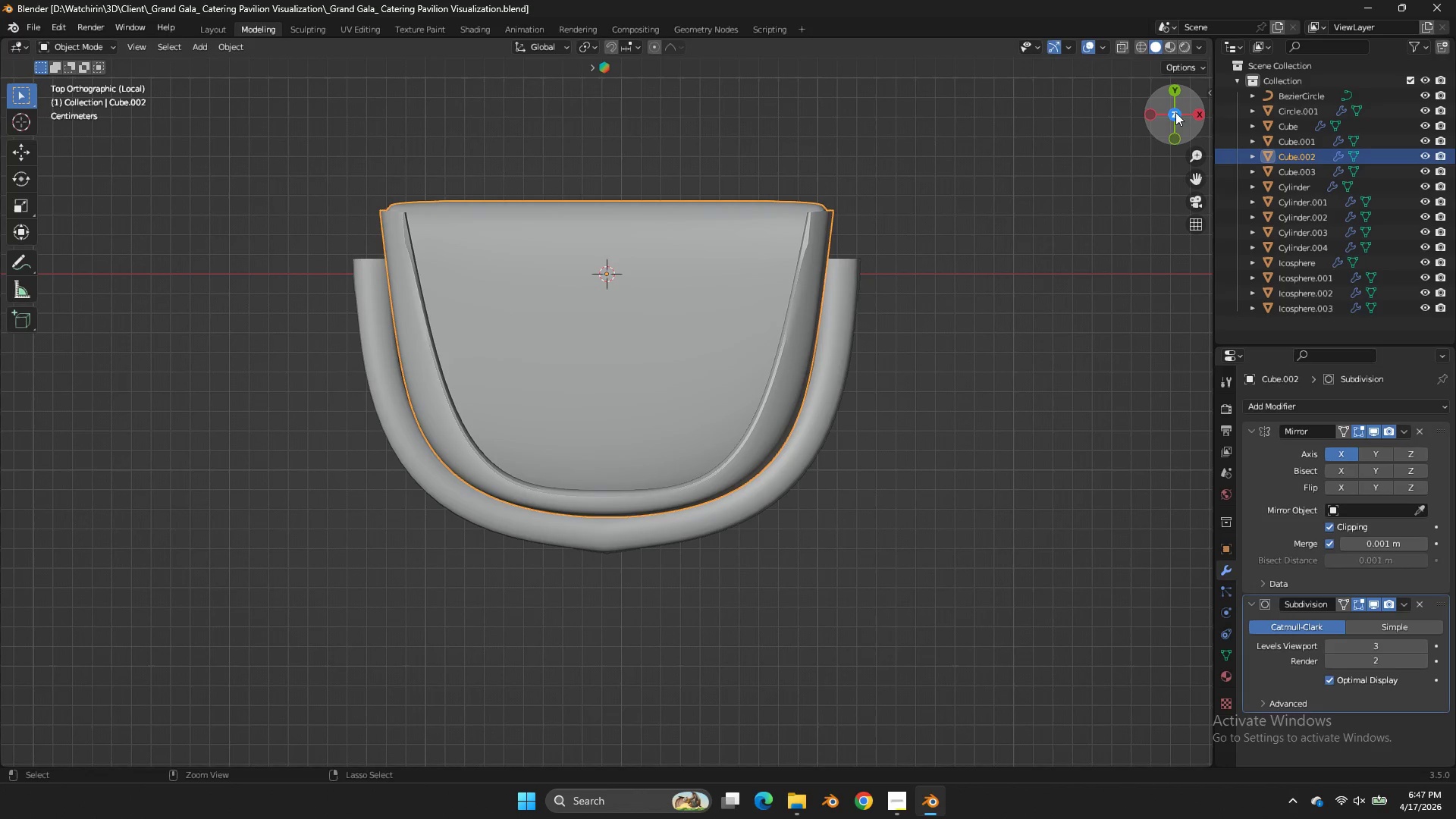 
key(Control+S)
 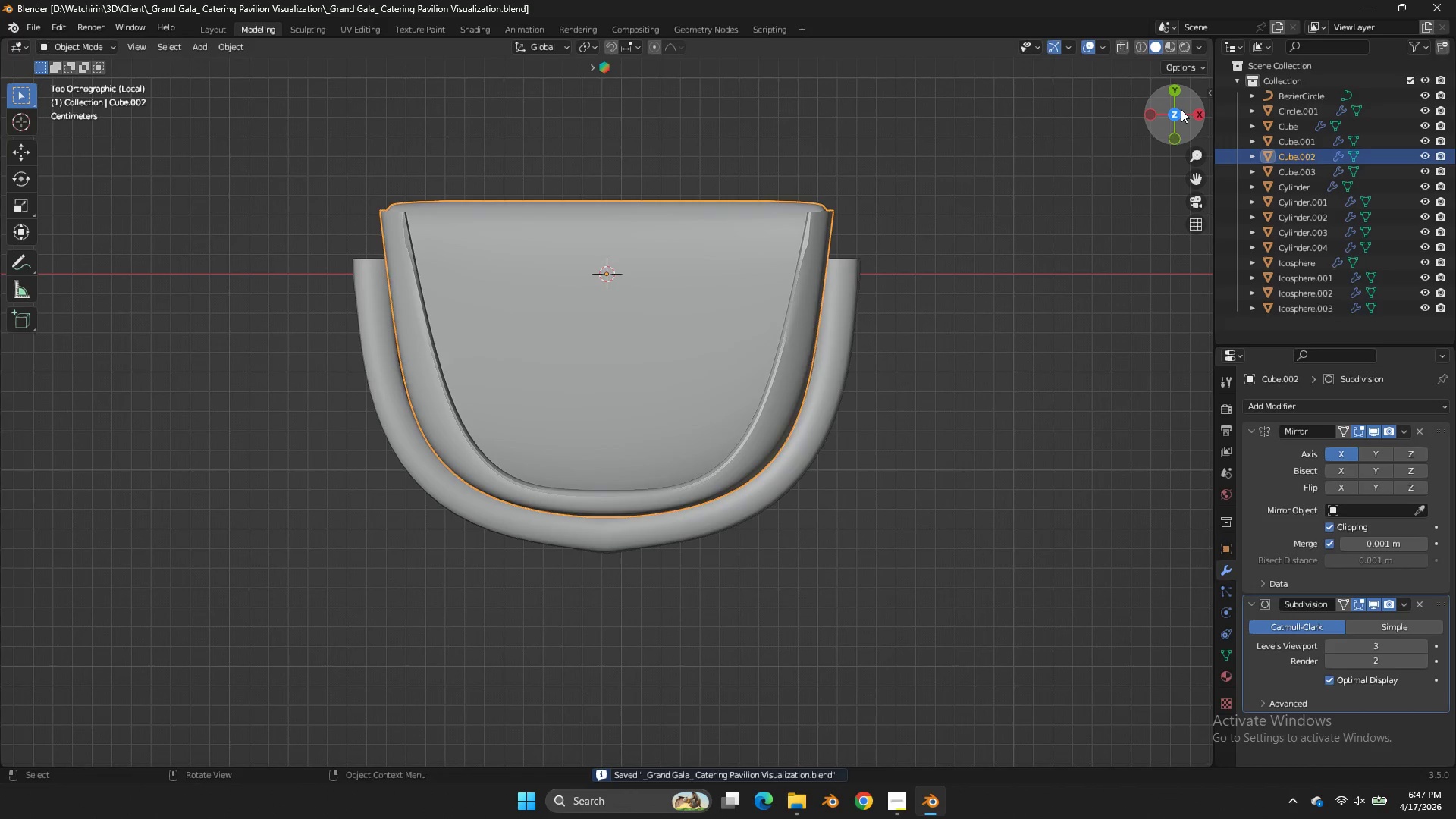 
key(Tab)
 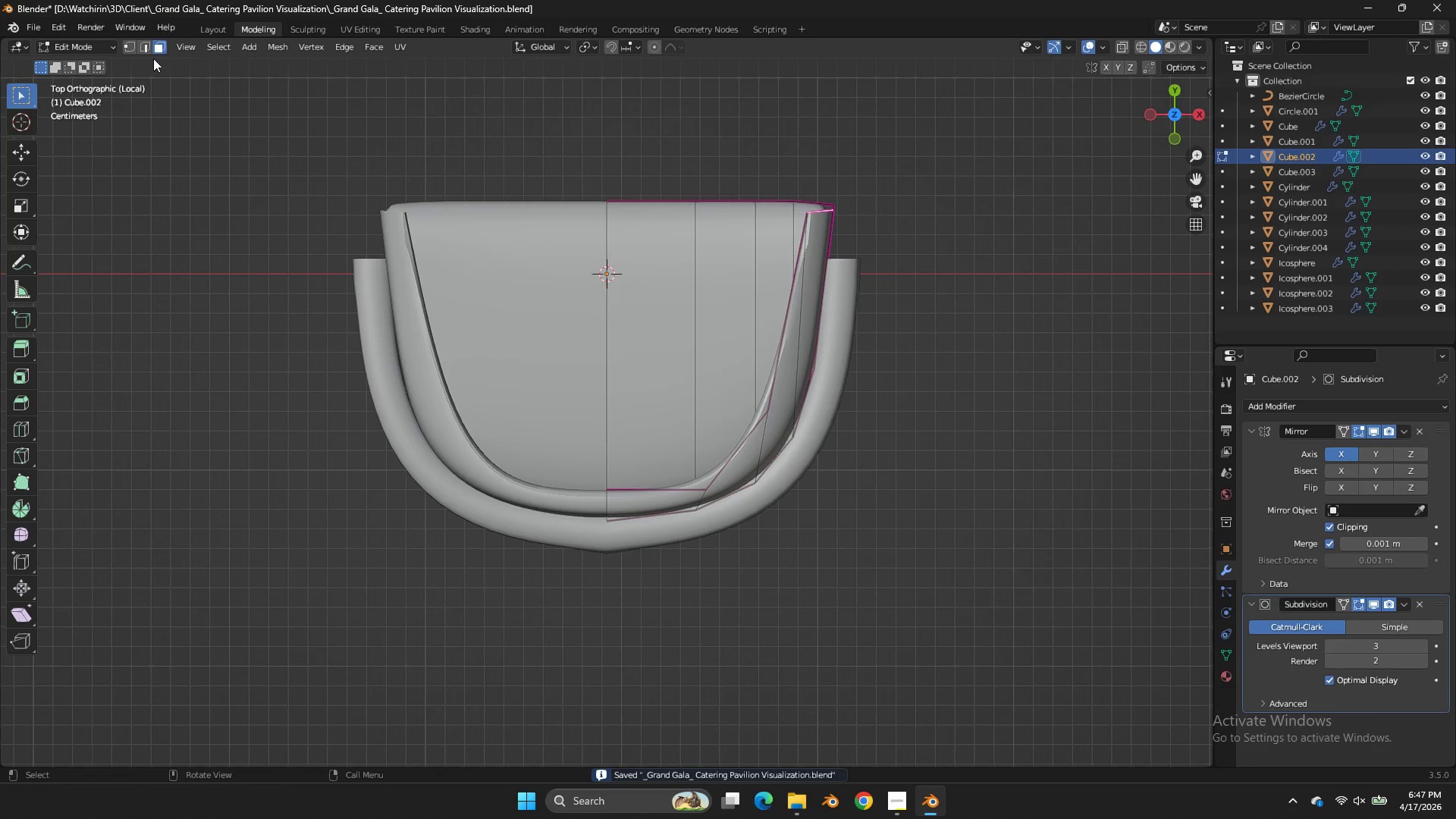 
left_click([136, 45])
 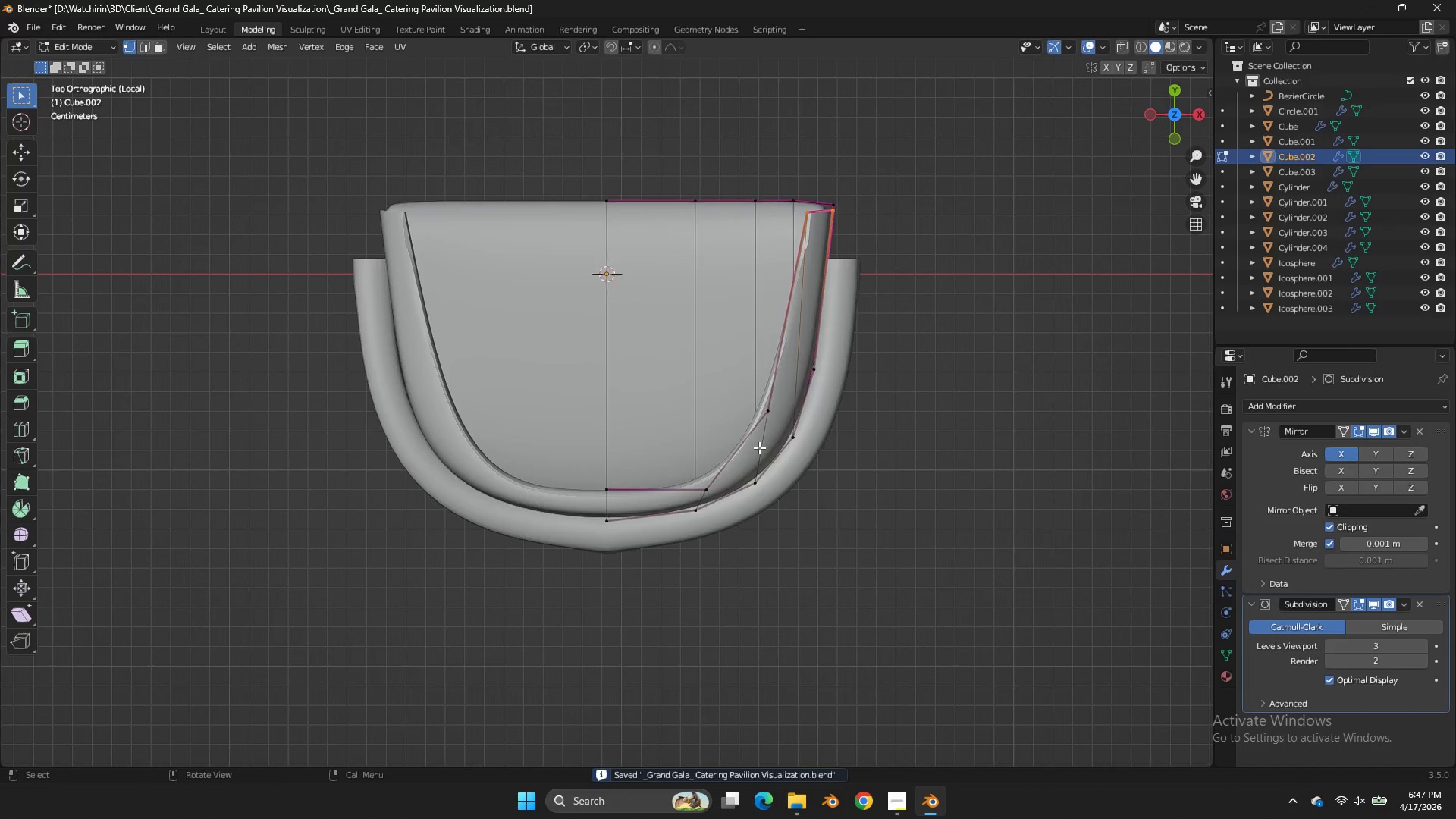 
type(zzg)
 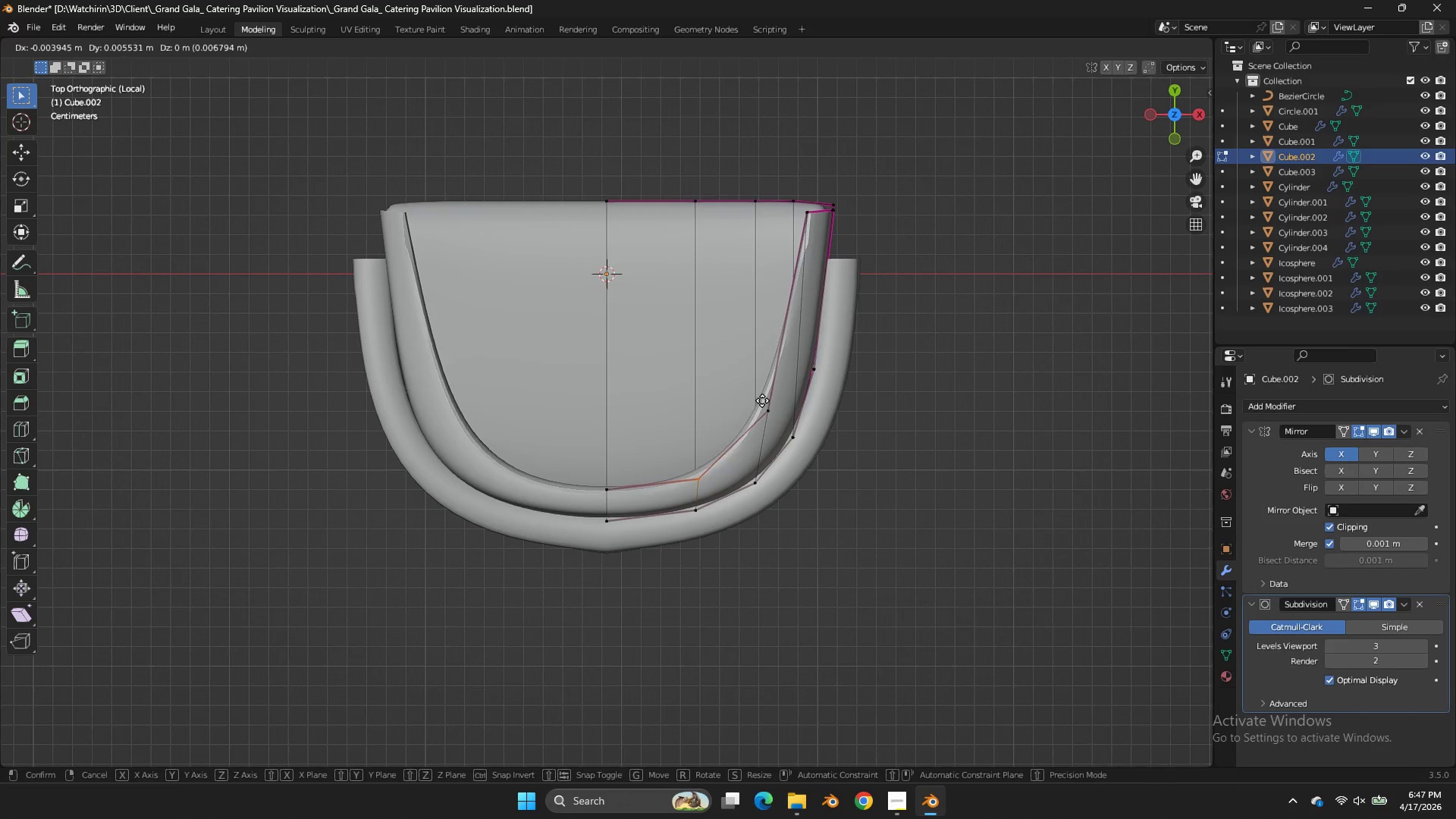 
left_click_drag(start_coordinate=[731, 477], to_coordinate=[687, 494])
 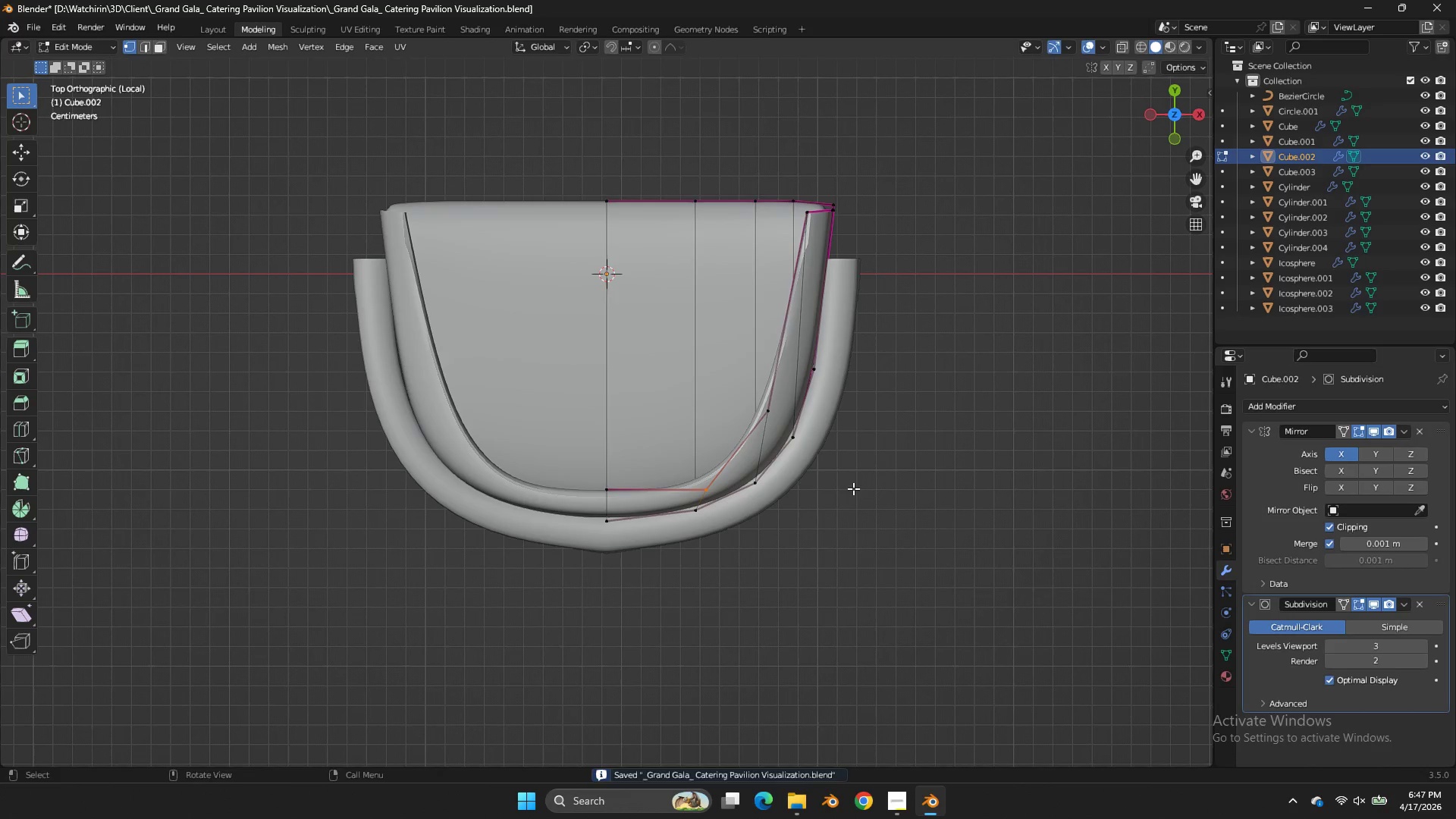 
hold_key(key=ShiftLeft, duration=0.88)
left_click([771, 416])
 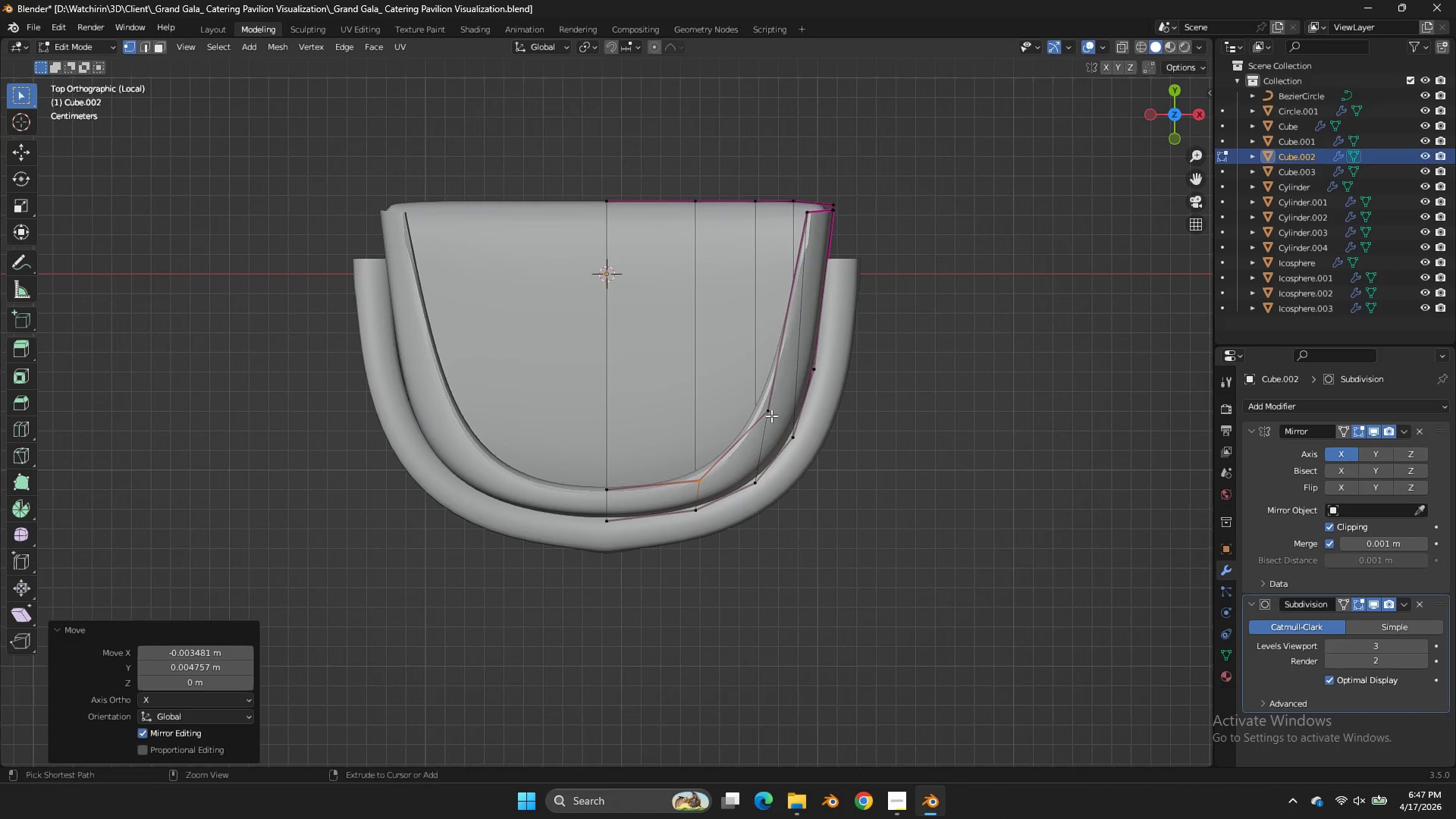 
key(Control+ControlLeft)
 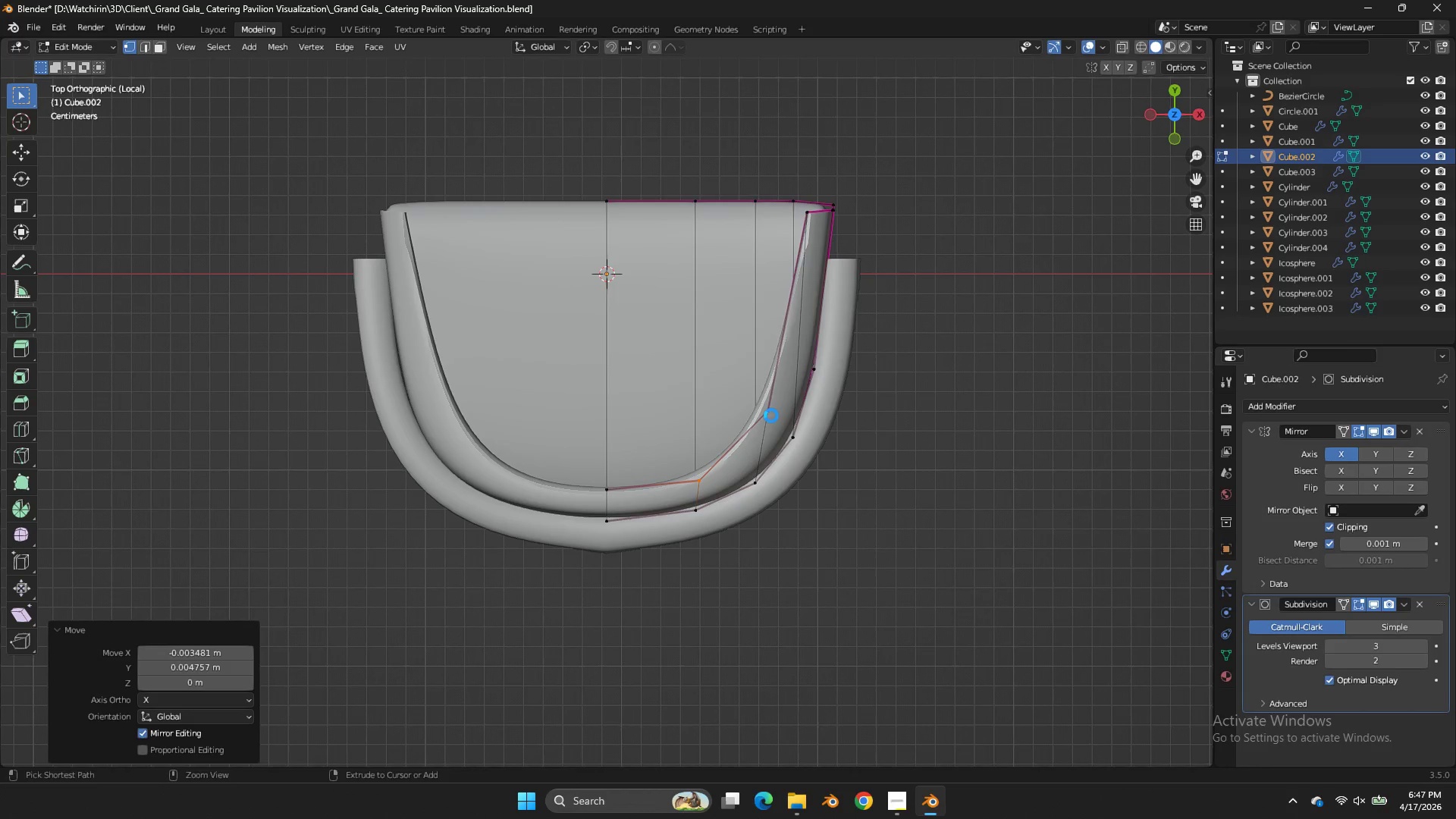 
key(Control+S)
 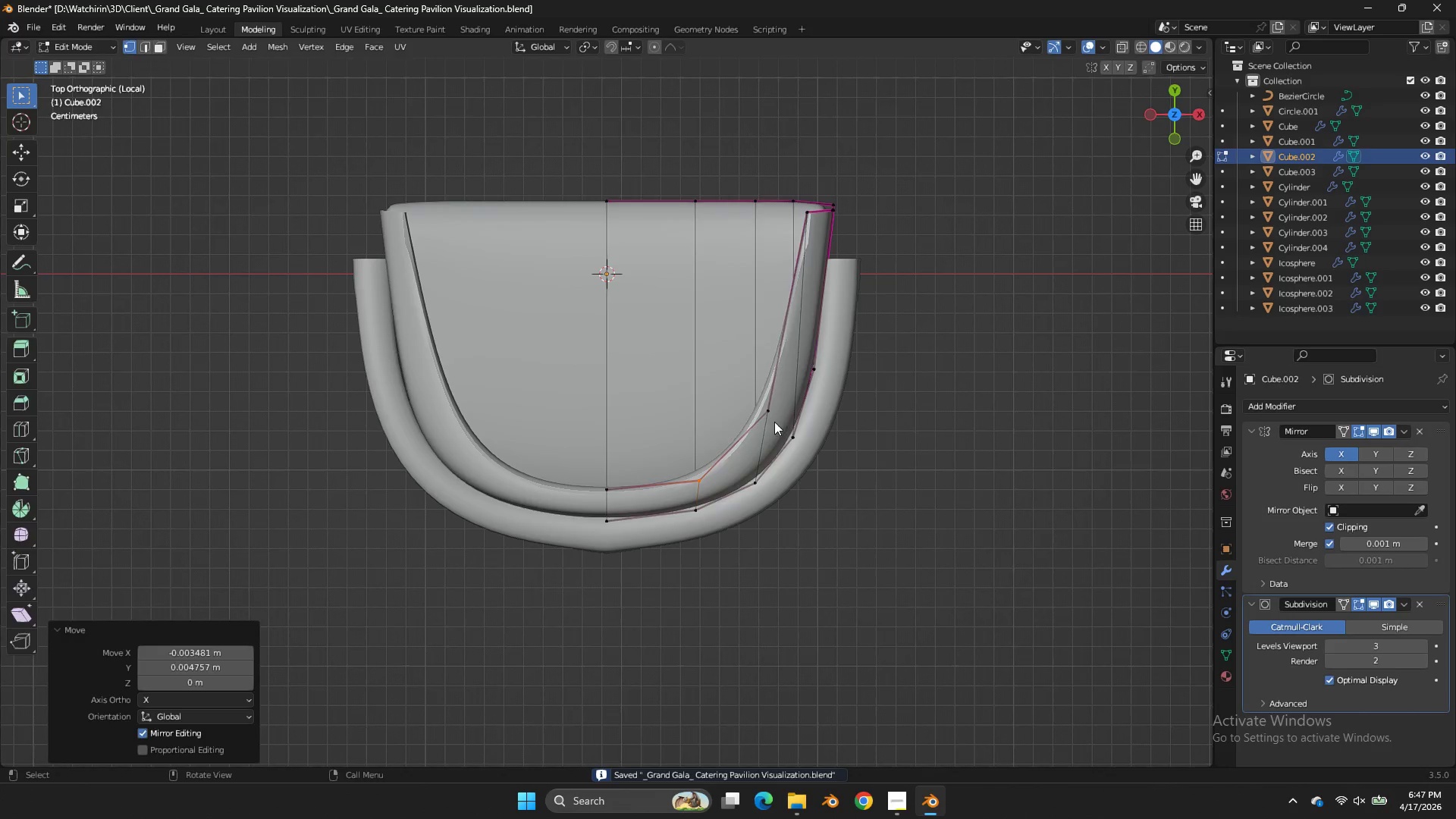 
key(Tab)
 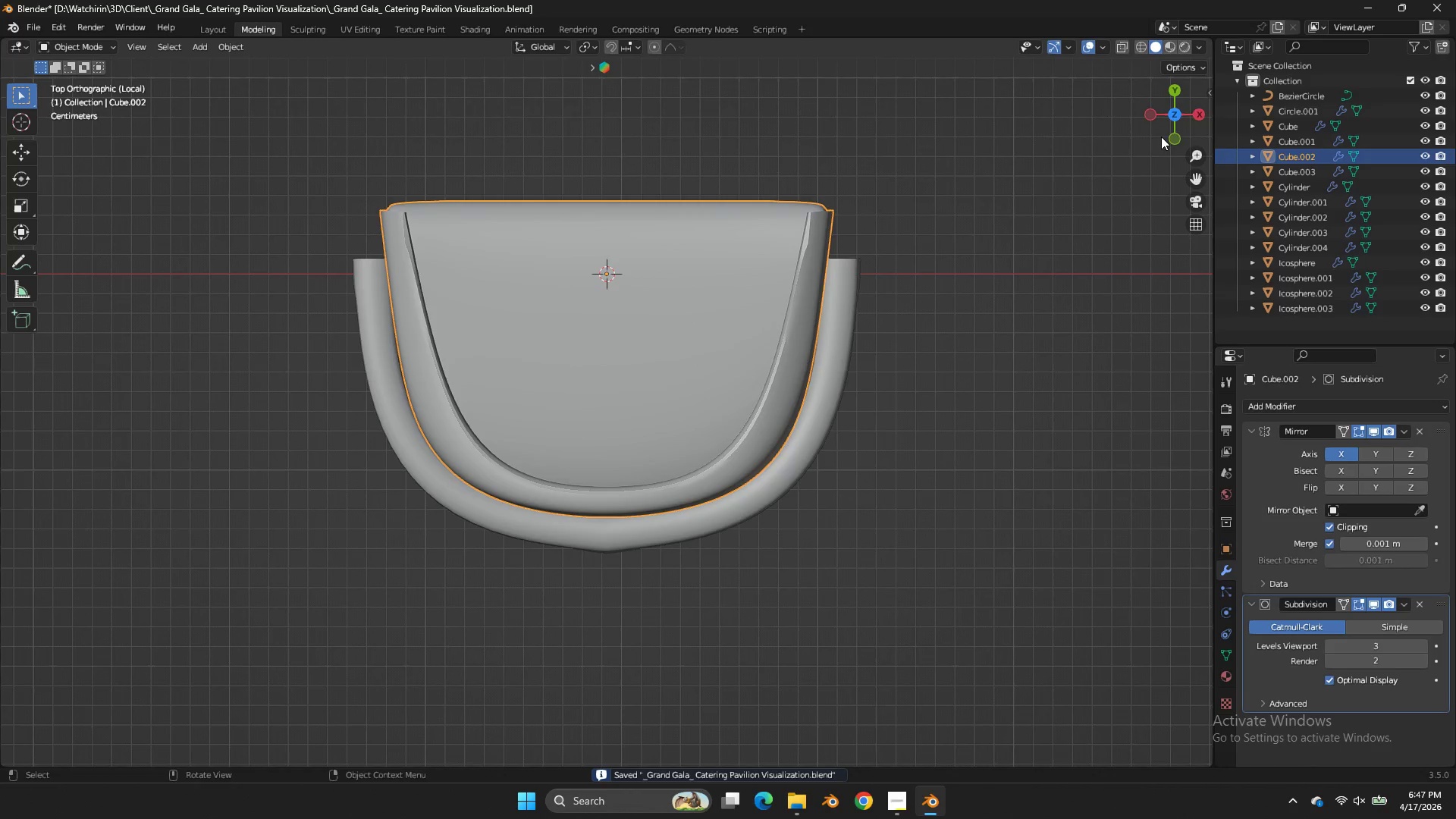 
left_click_drag(start_coordinate=[1183, 120], to_coordinate=[324, 720])
 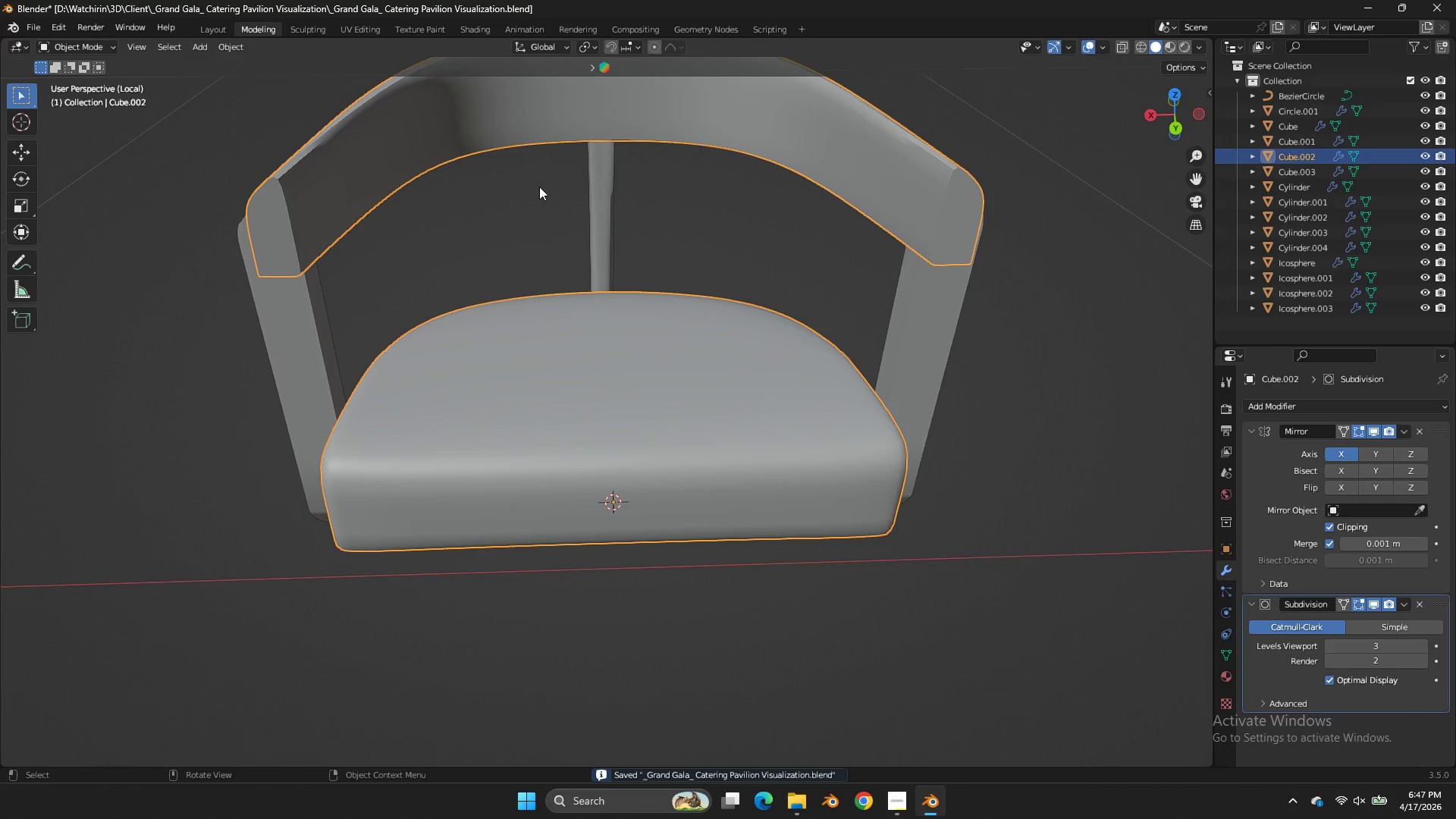 
key(Tab)
 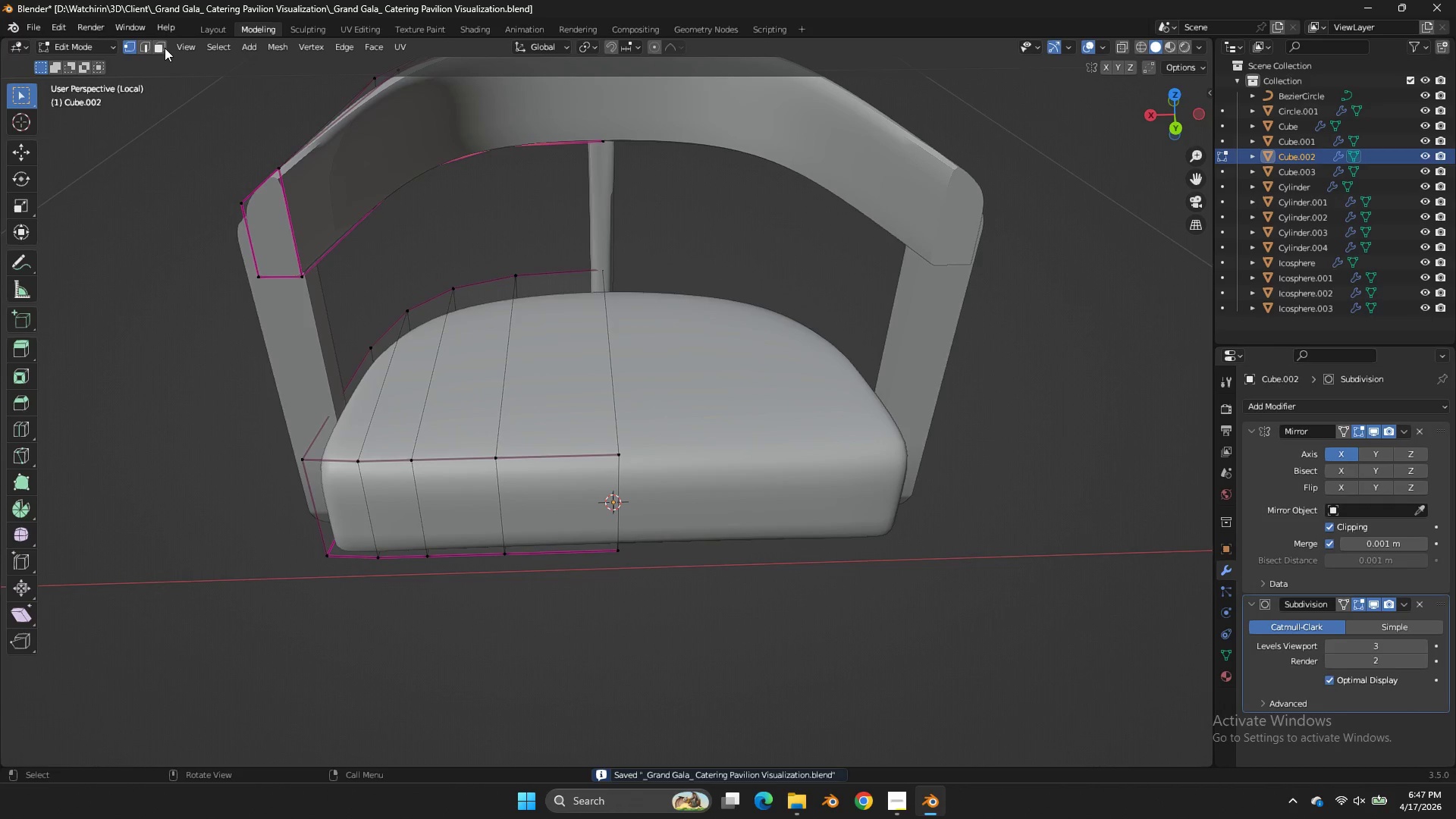 
left_click([159, 48])
 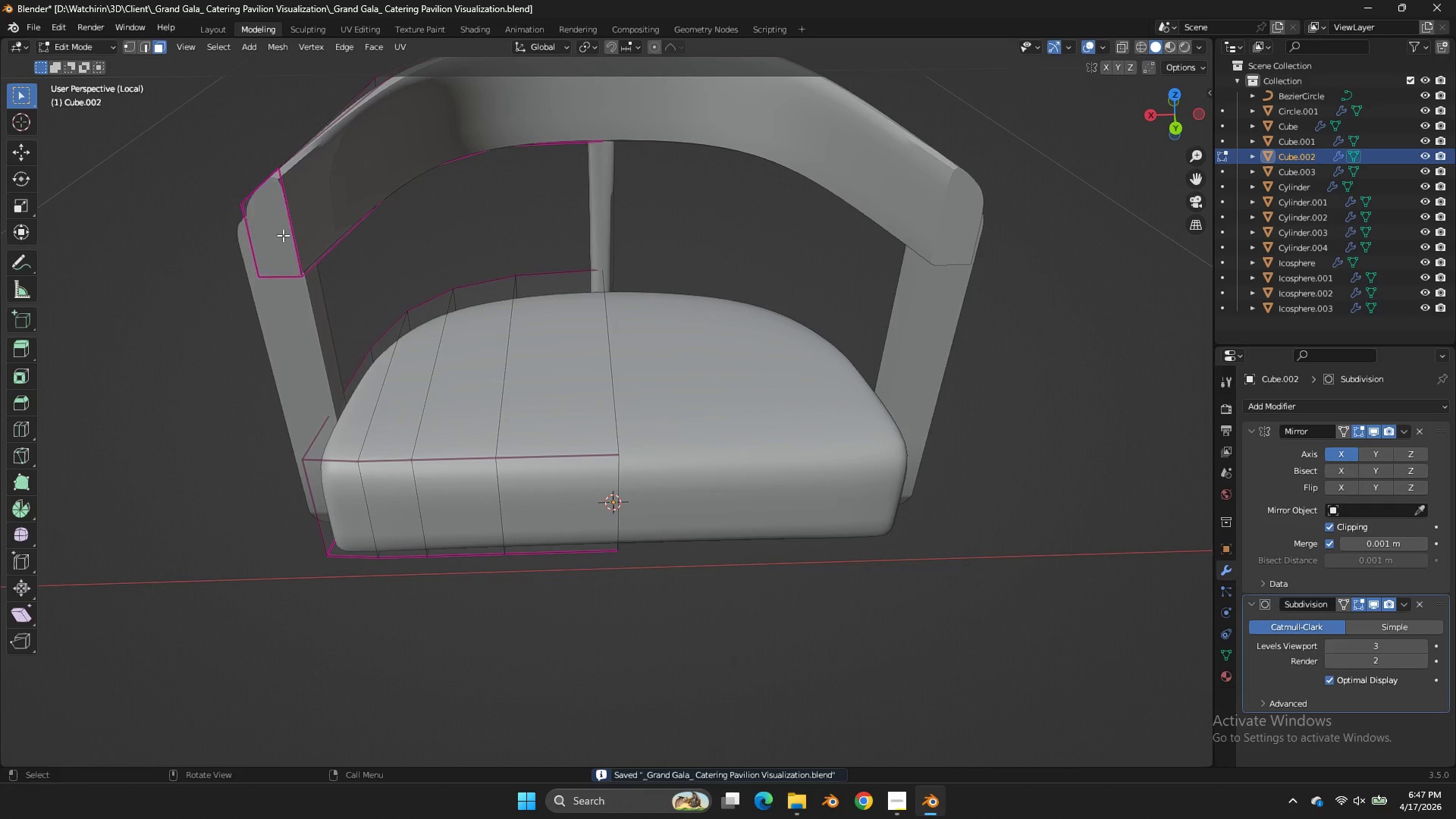 
key(Shift+E)
 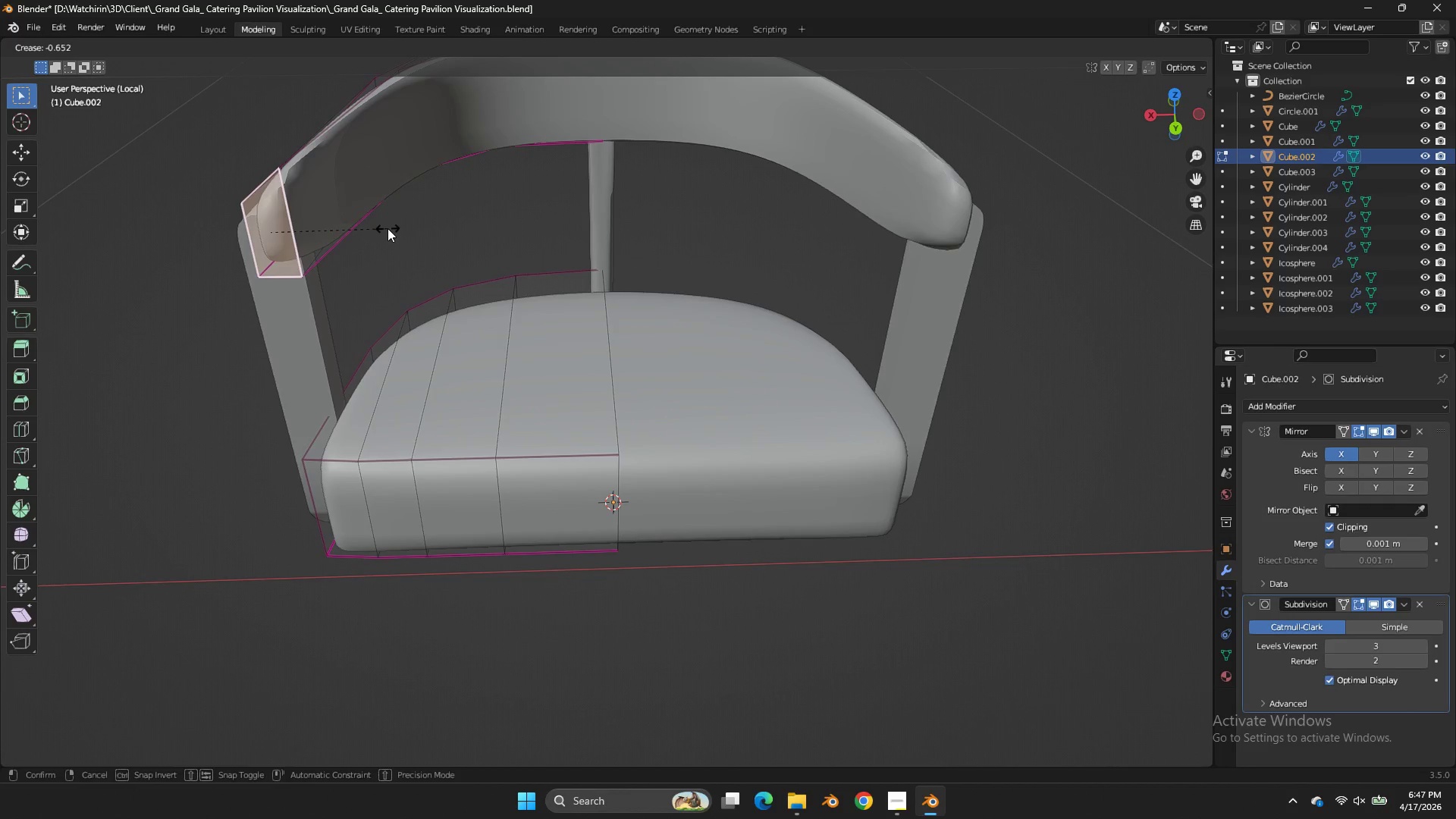 
left_click([408, 230])
 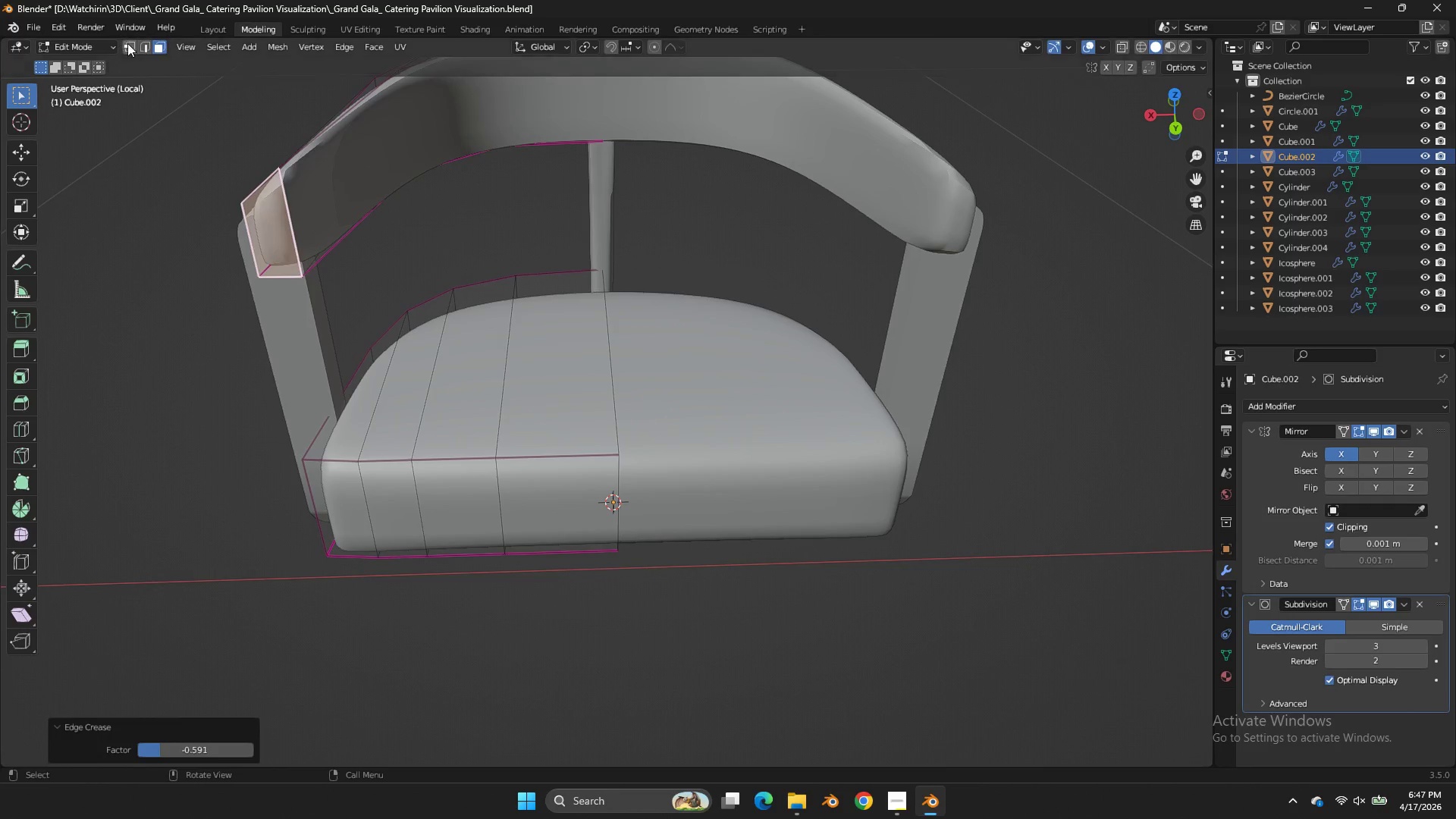 
double_click([130, 45])
 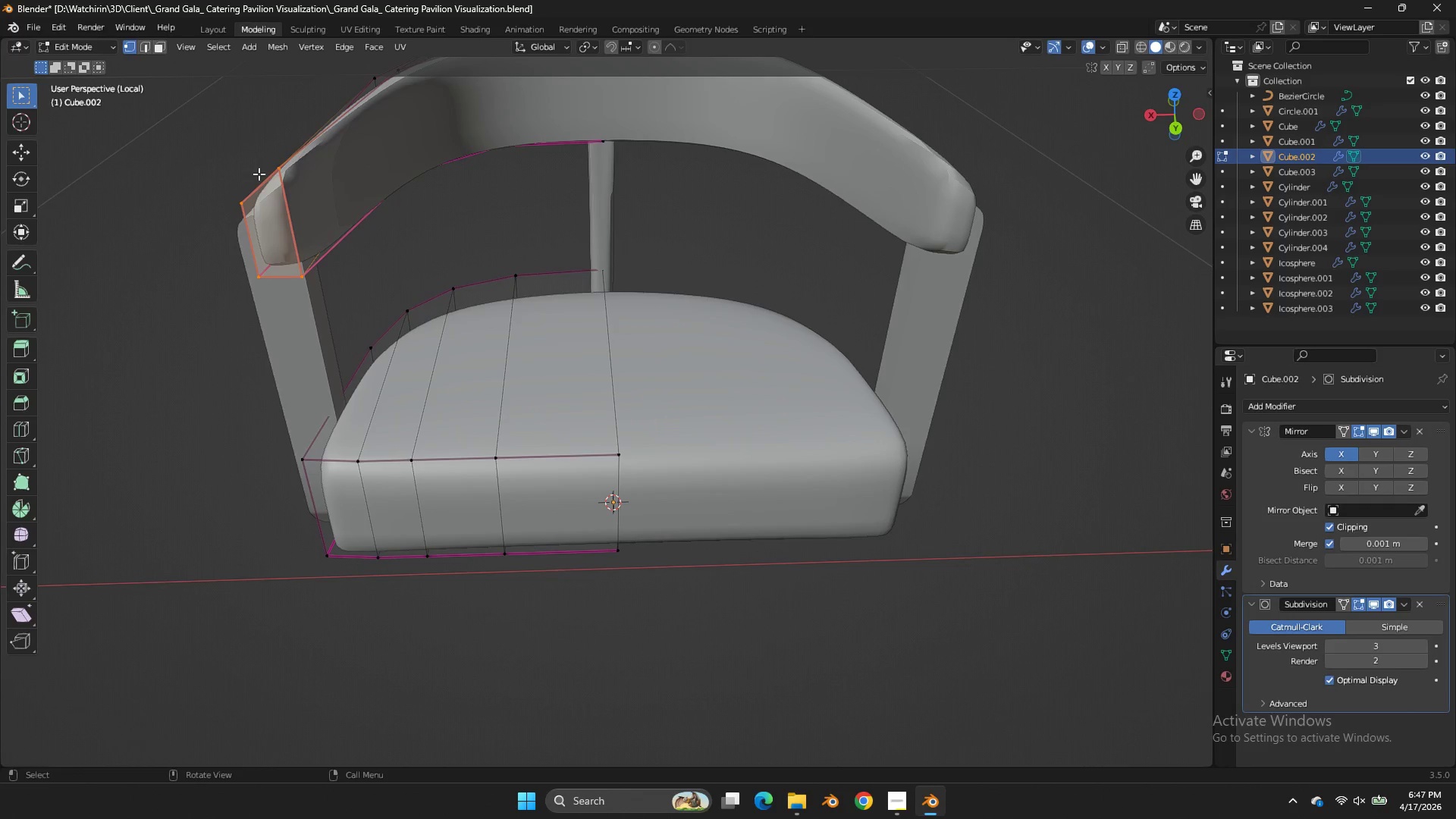 
left_click([260, 174])
 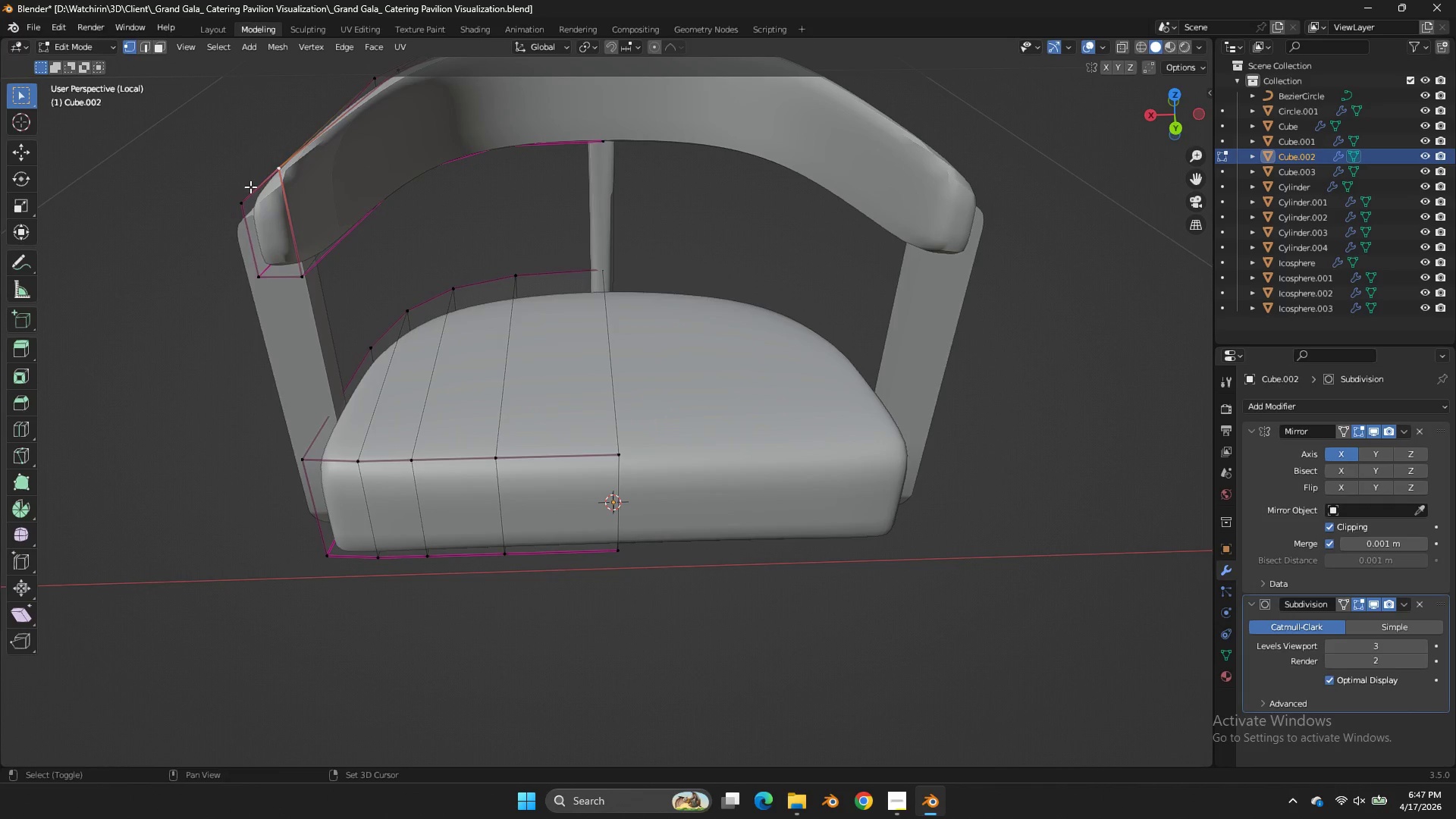 
hold_key(key=ShiftLeft, duration=0.36)
double_click([243, 201])
 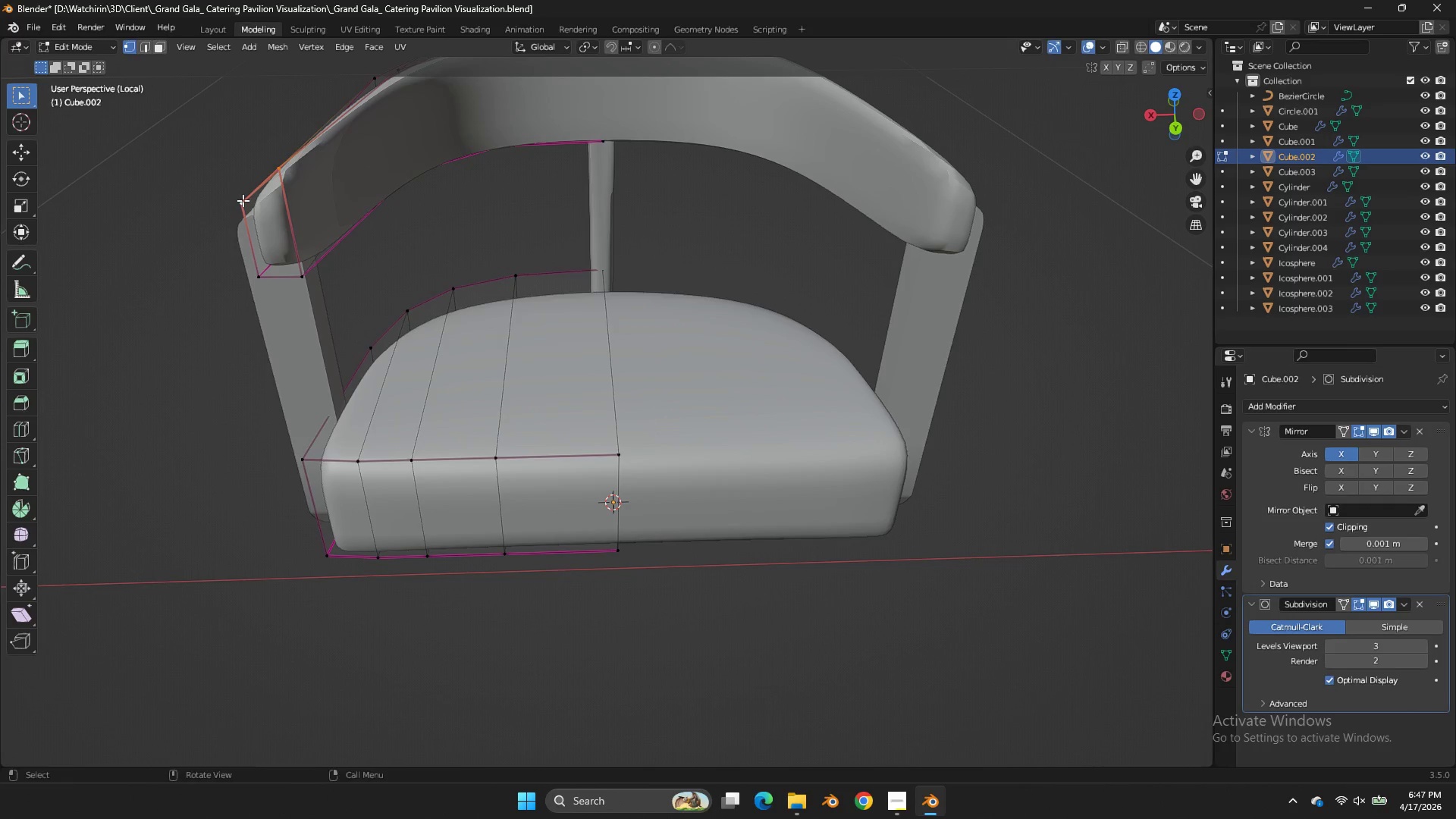 
type(sz0)
 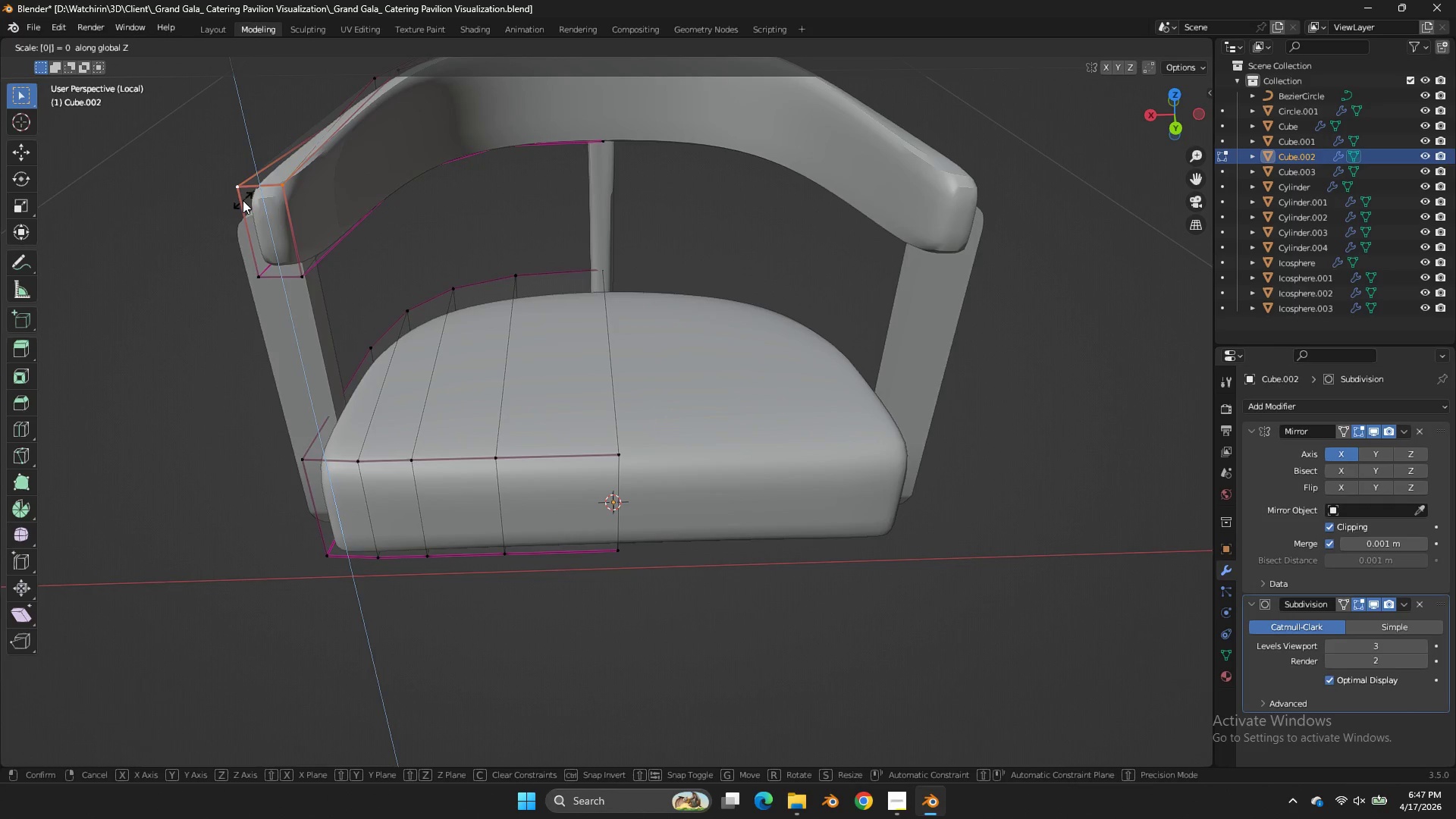 
key(Enter)
 